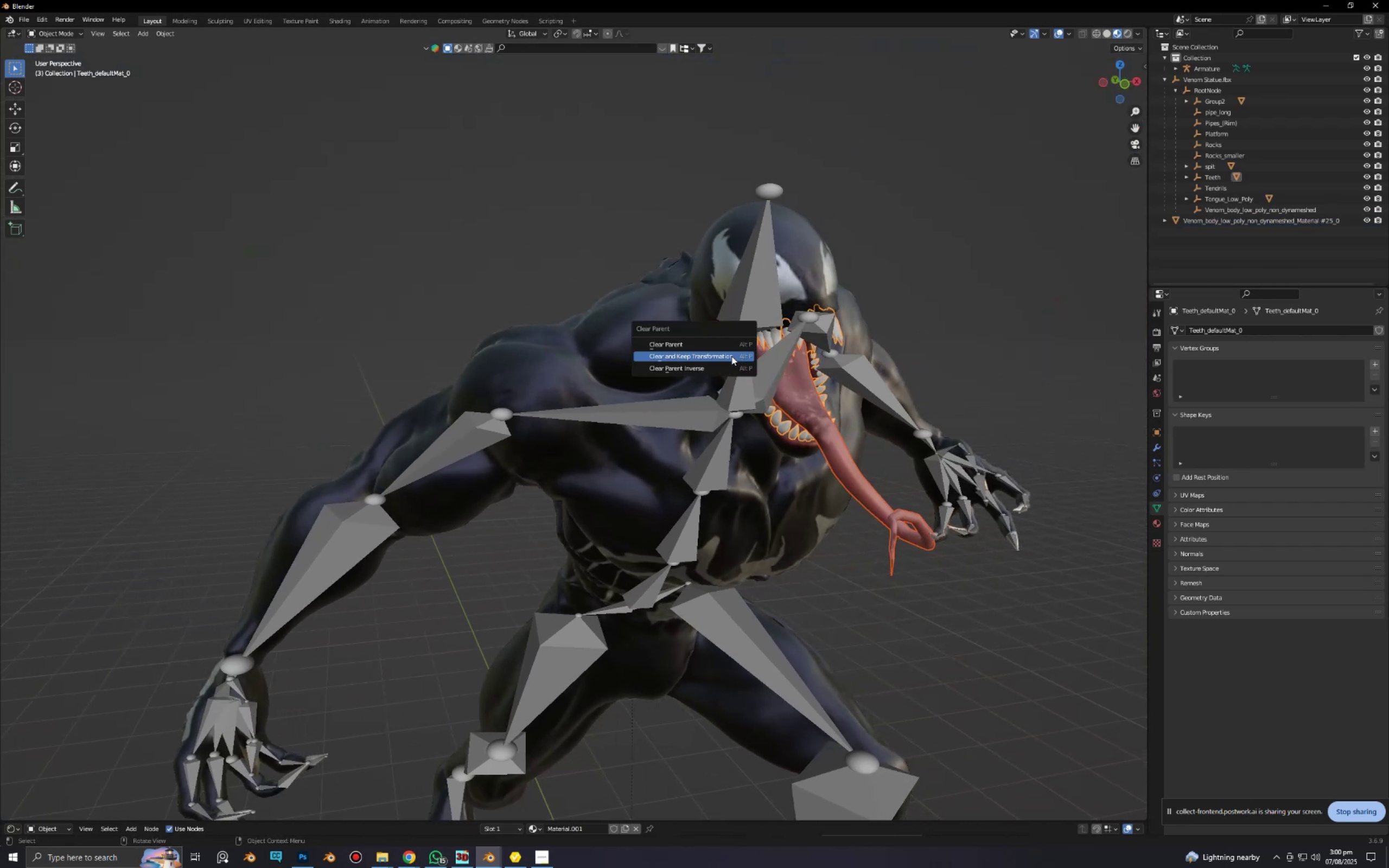 
key(Enter)
 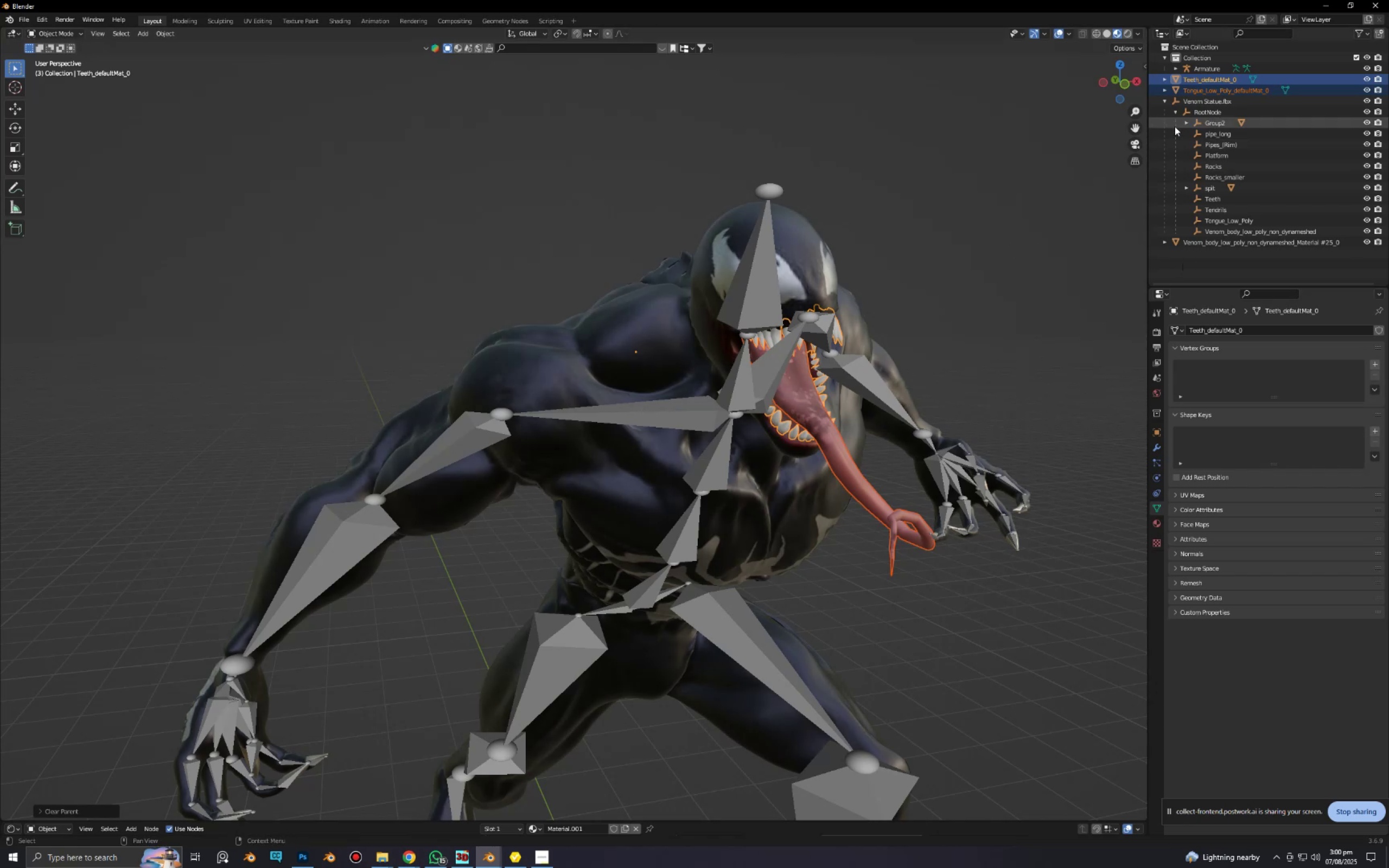 
left_click([1167, 103])
 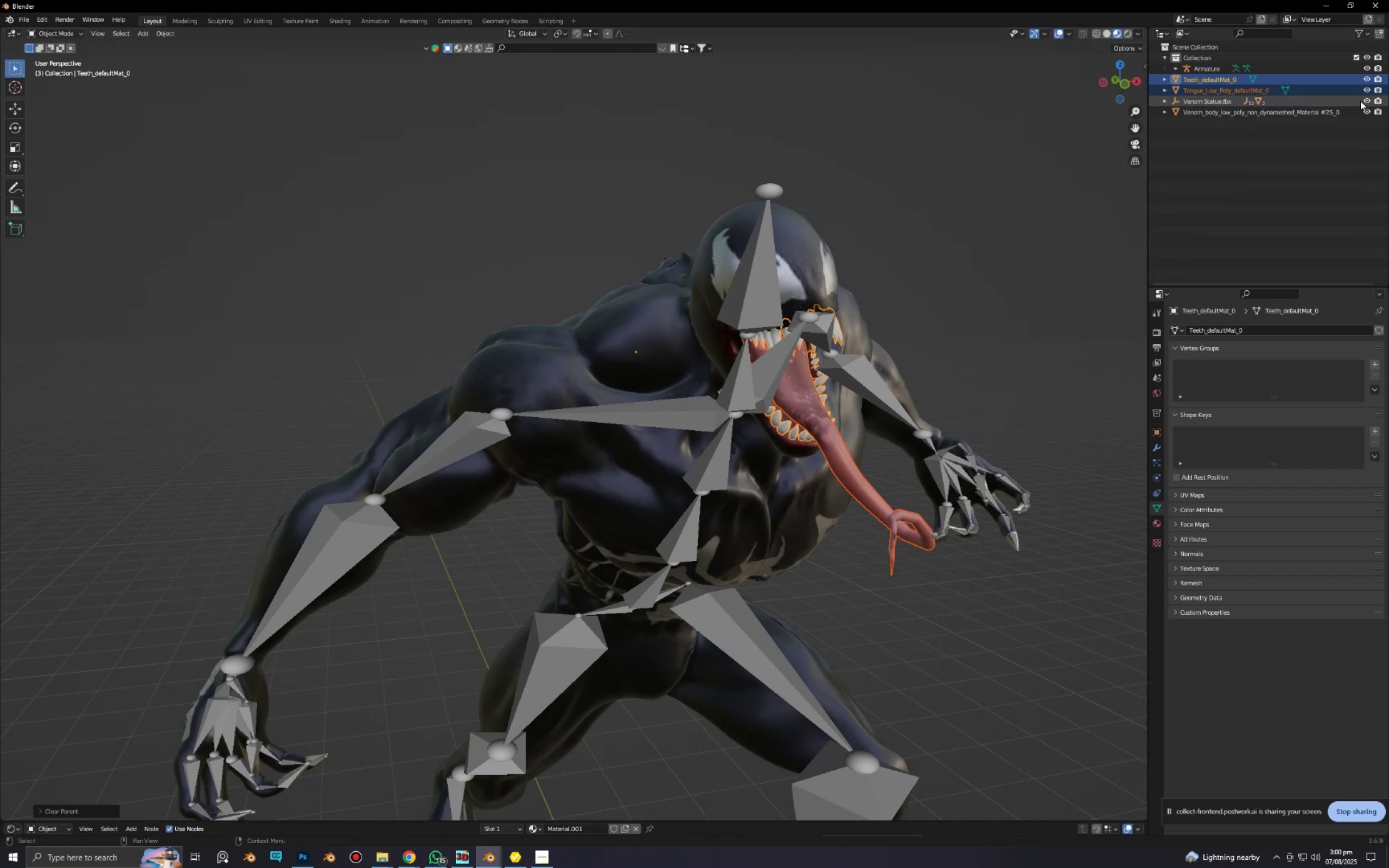 
left_click_drag(start_coordinate=[1368, 100], to_coordinate=[1373, 100])
 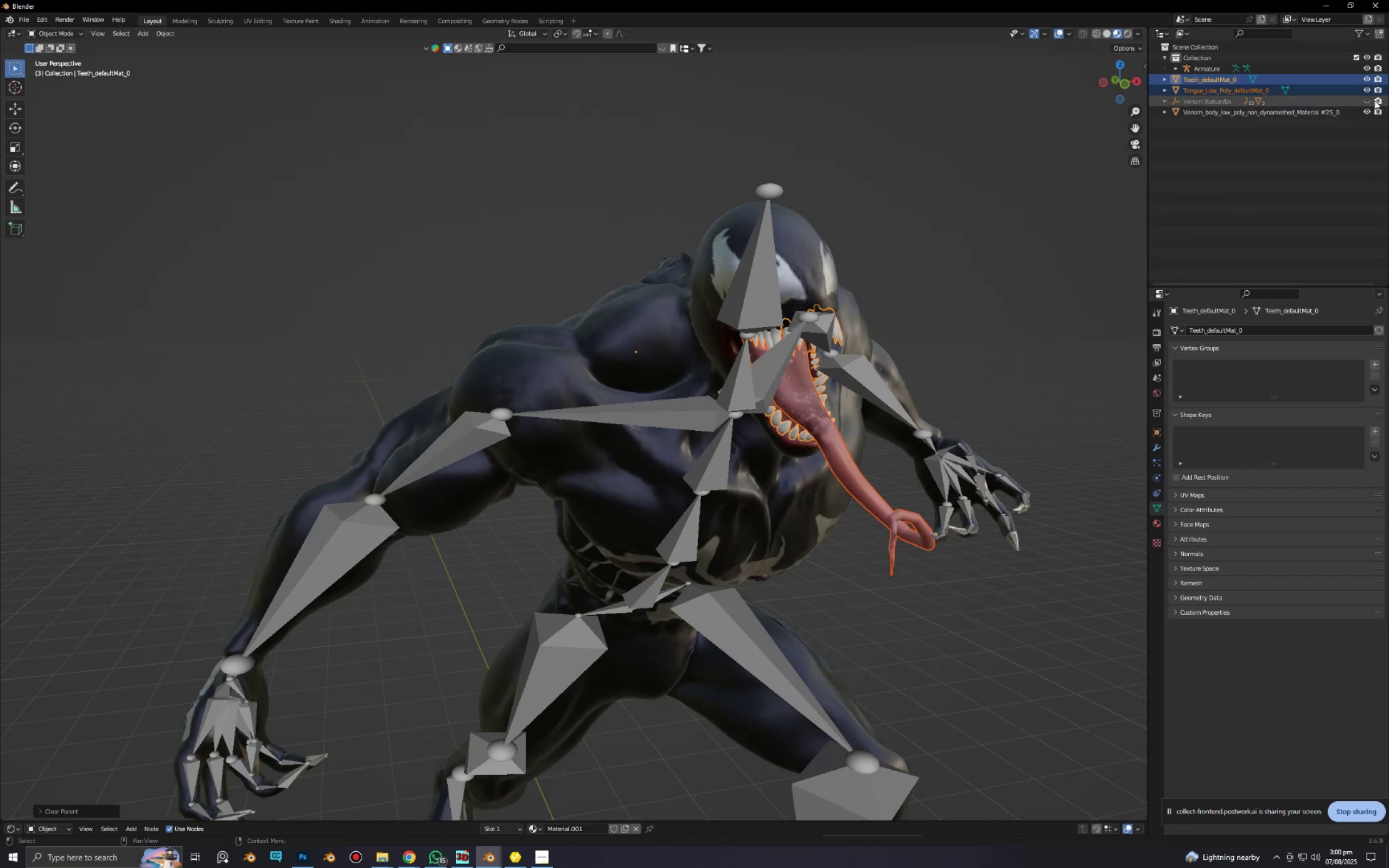 
left_click([1374, 100])
 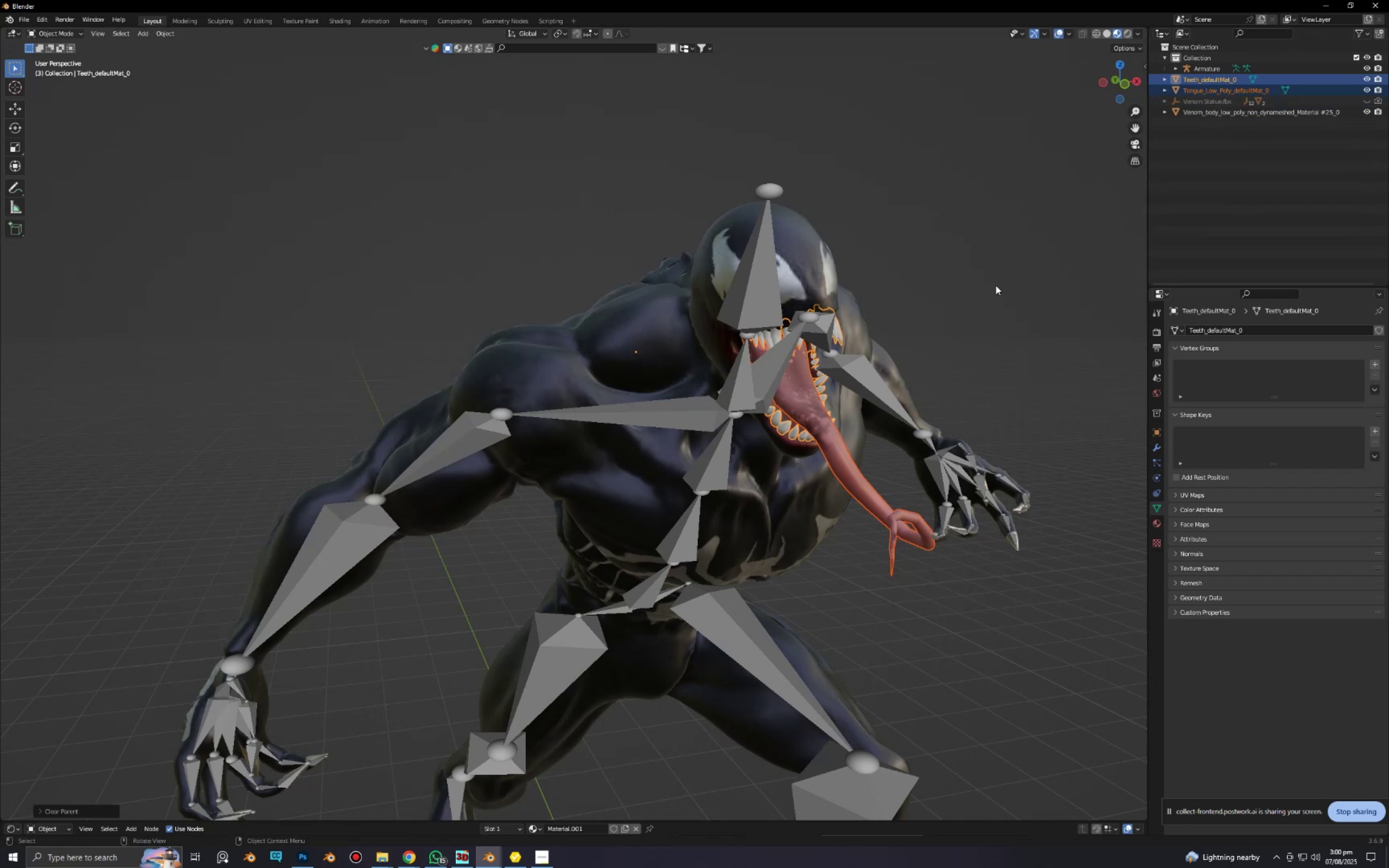 
left_click([977, 296])
 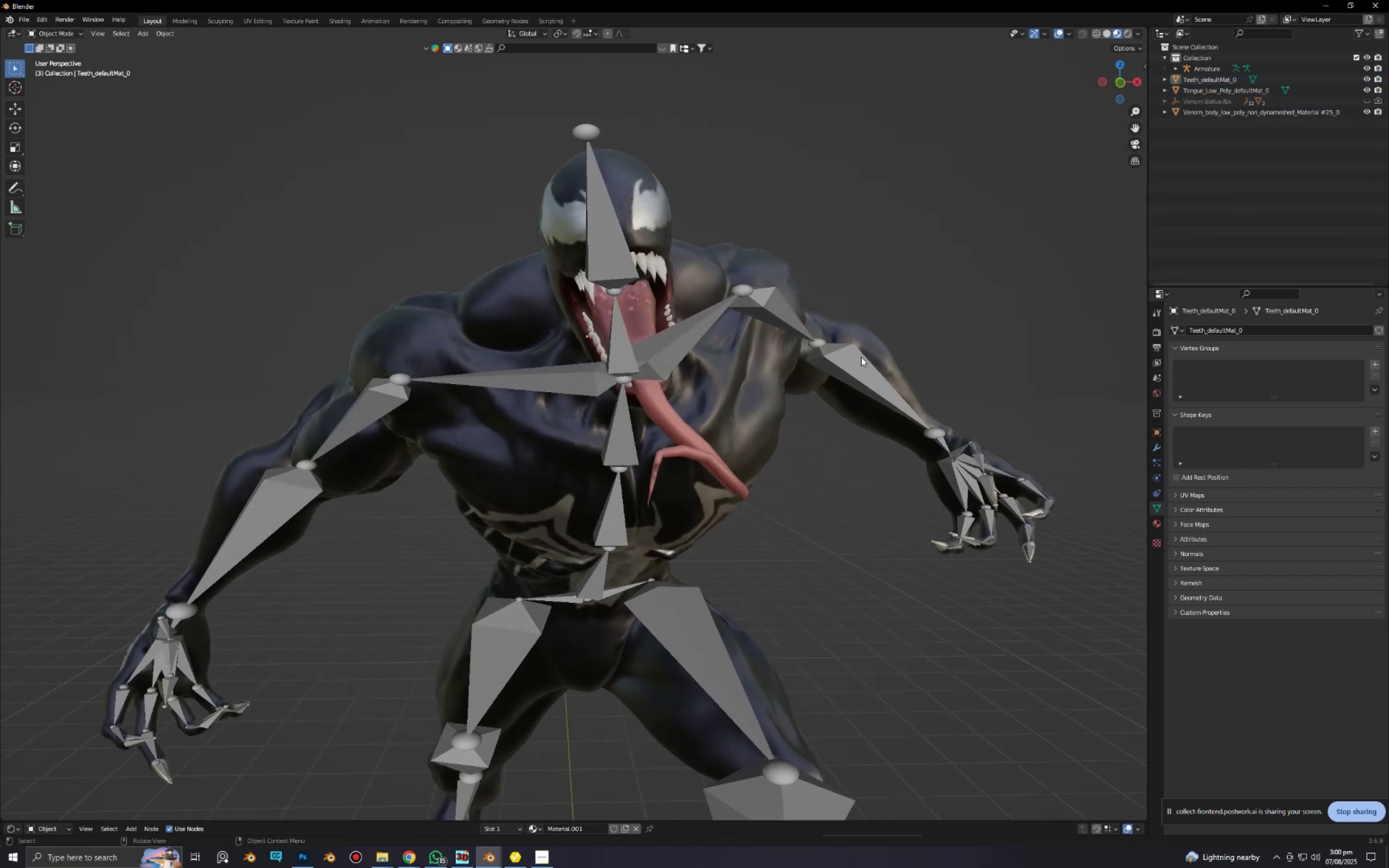 
left_click([762, 395])
 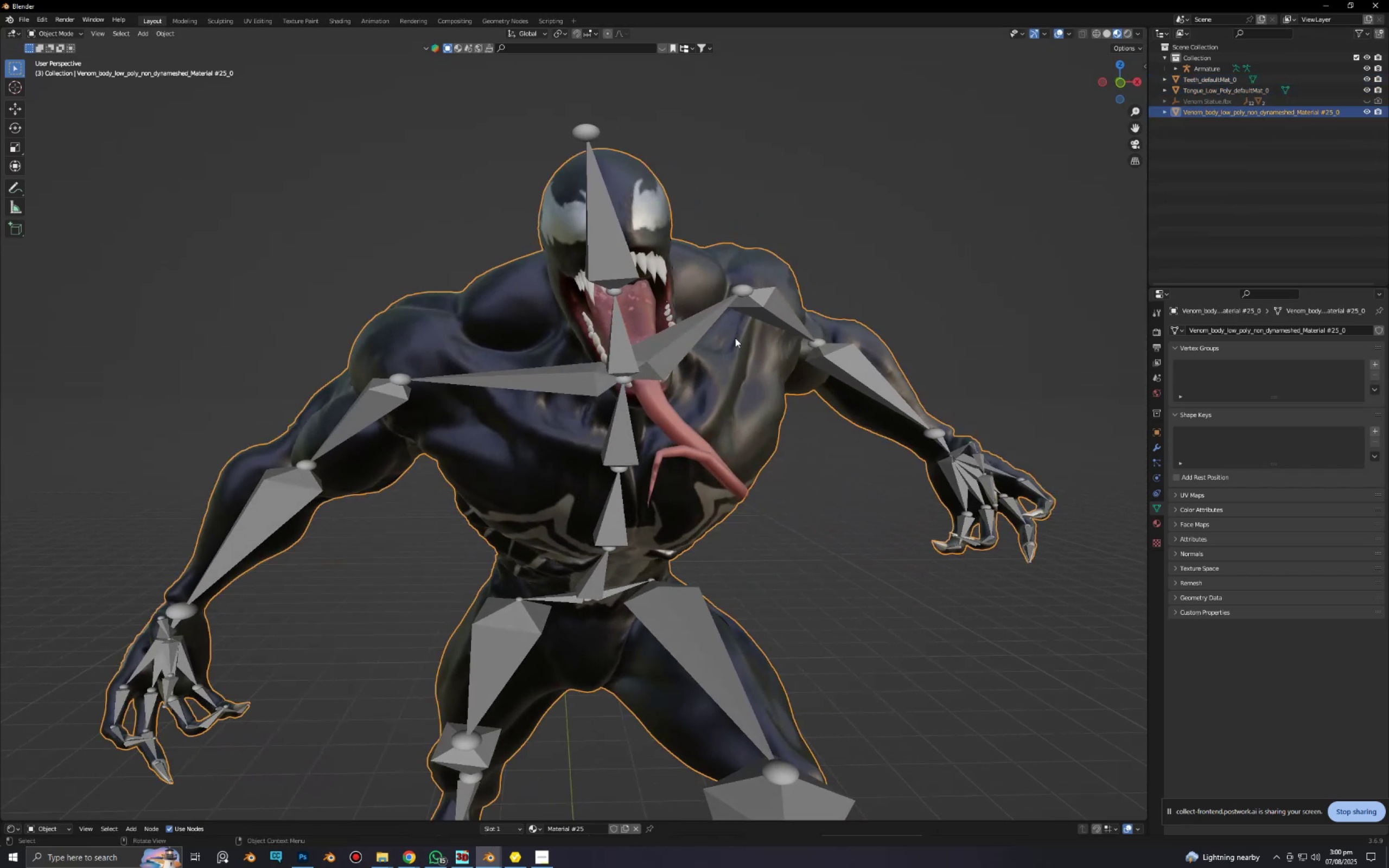 
hold_key(key=ShiftLeft, duration=0.51)
left_click([707, 324])
 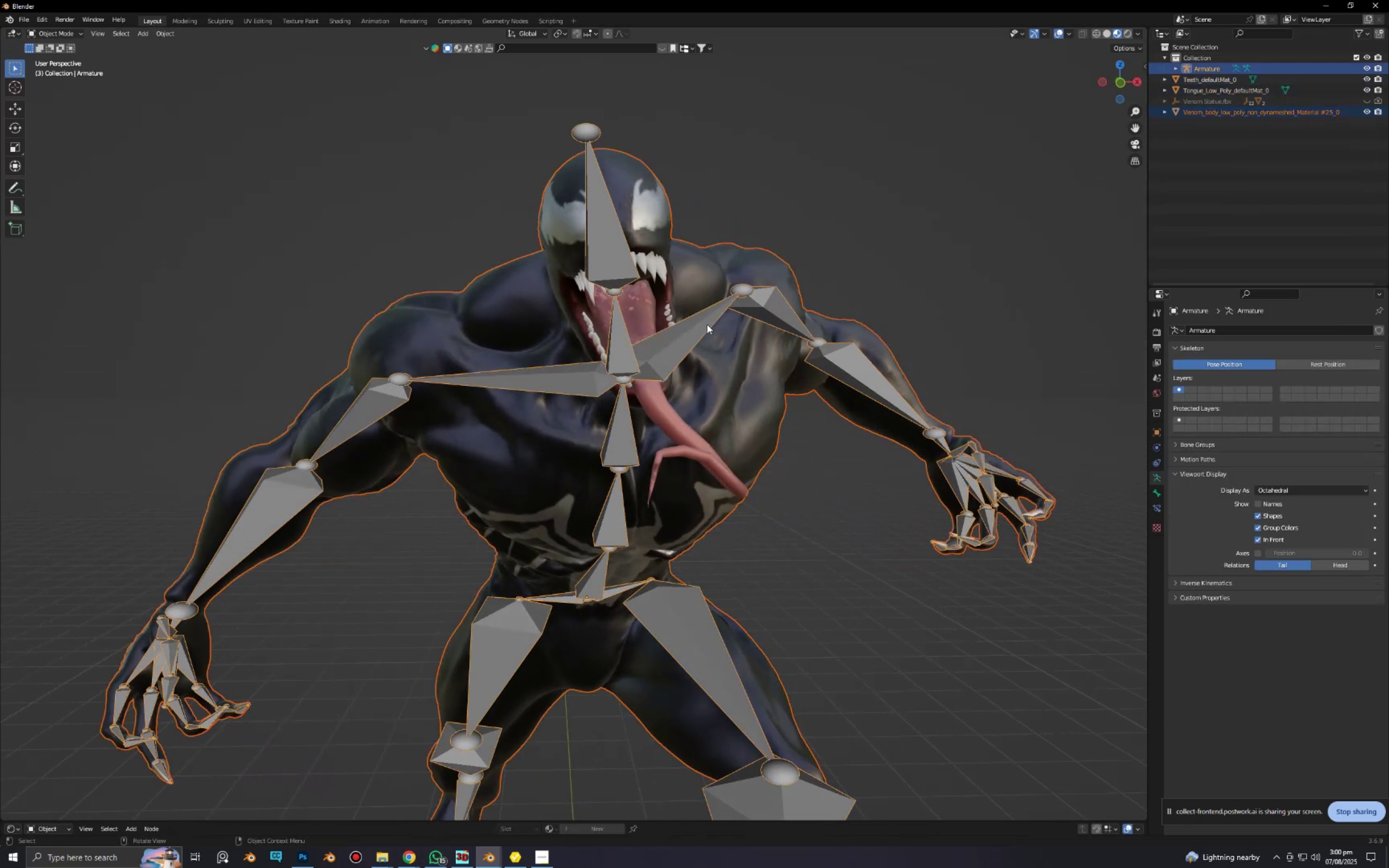 
key(Control+Tab)
 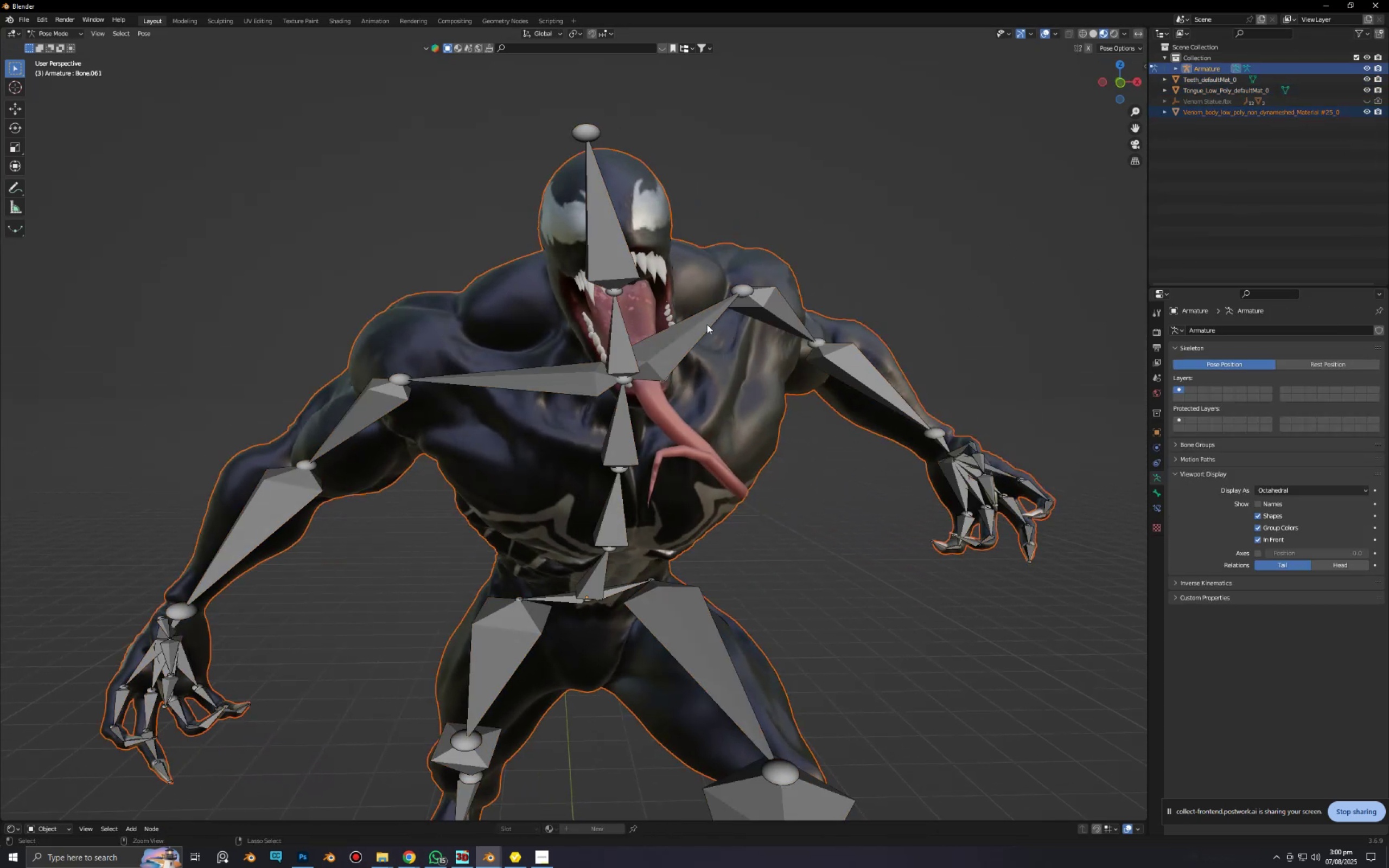 
key(Control+Tab)
 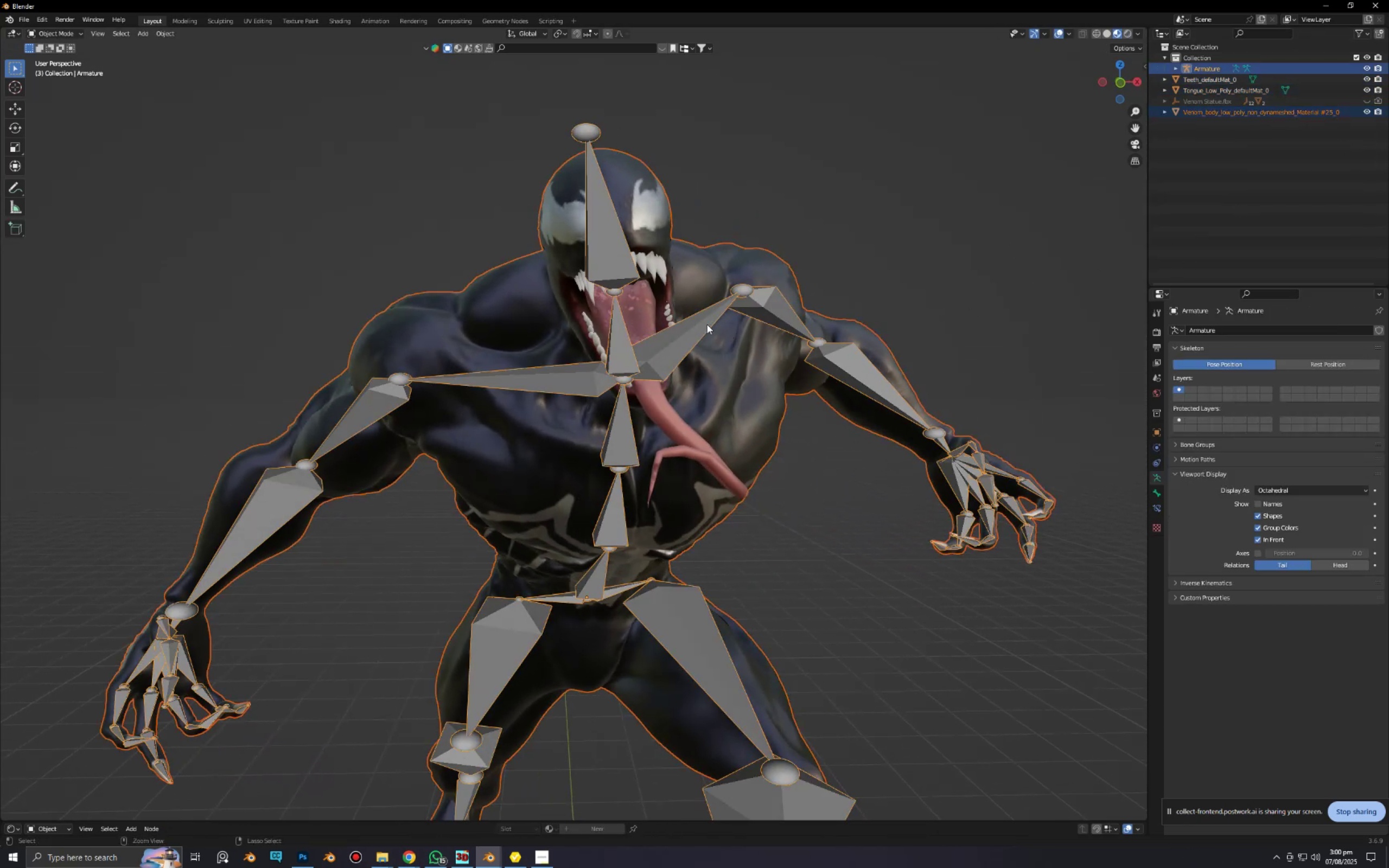 
key(Control+P)
 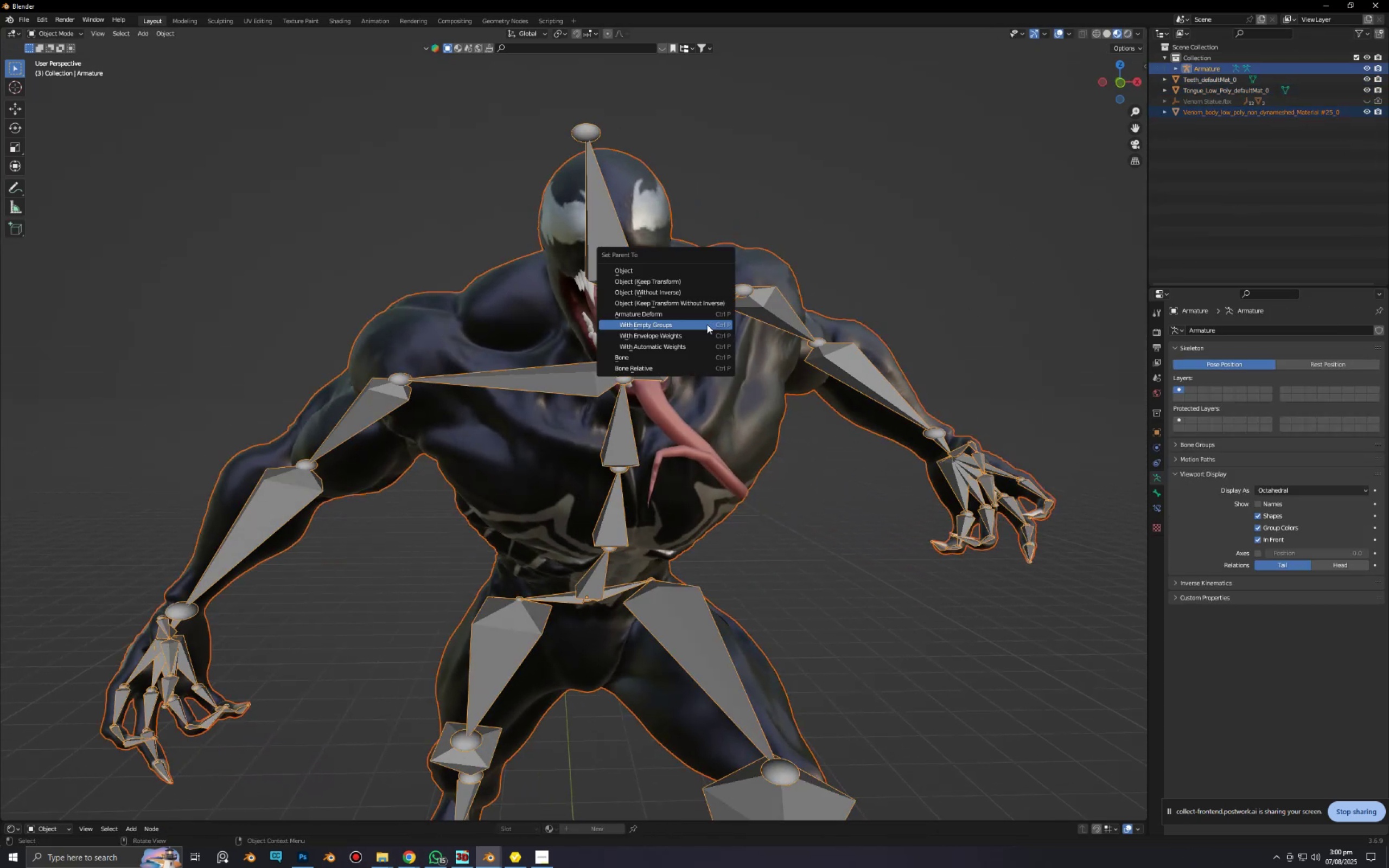 
key(ArrowDown)
 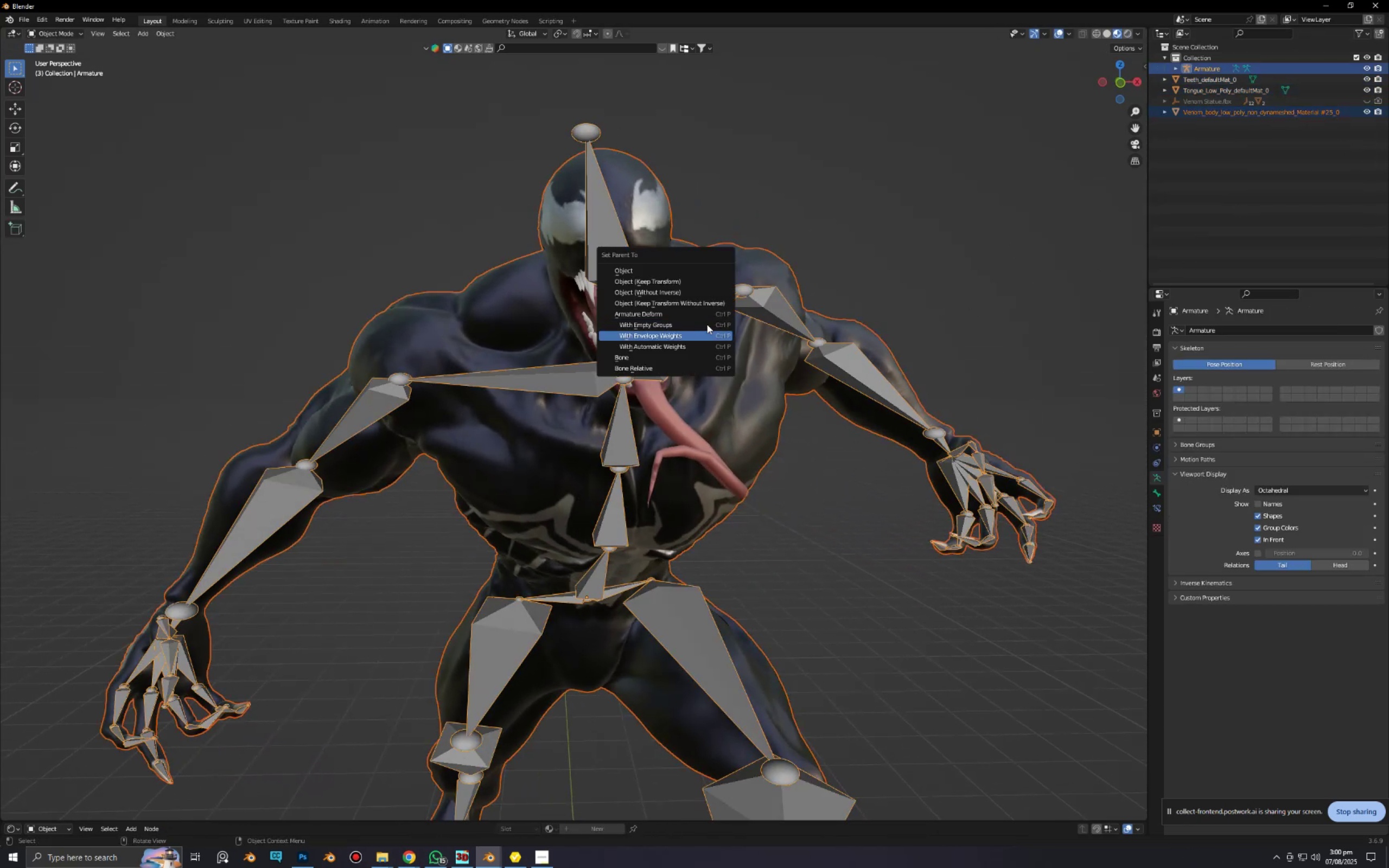 
key(ArrowUp)
 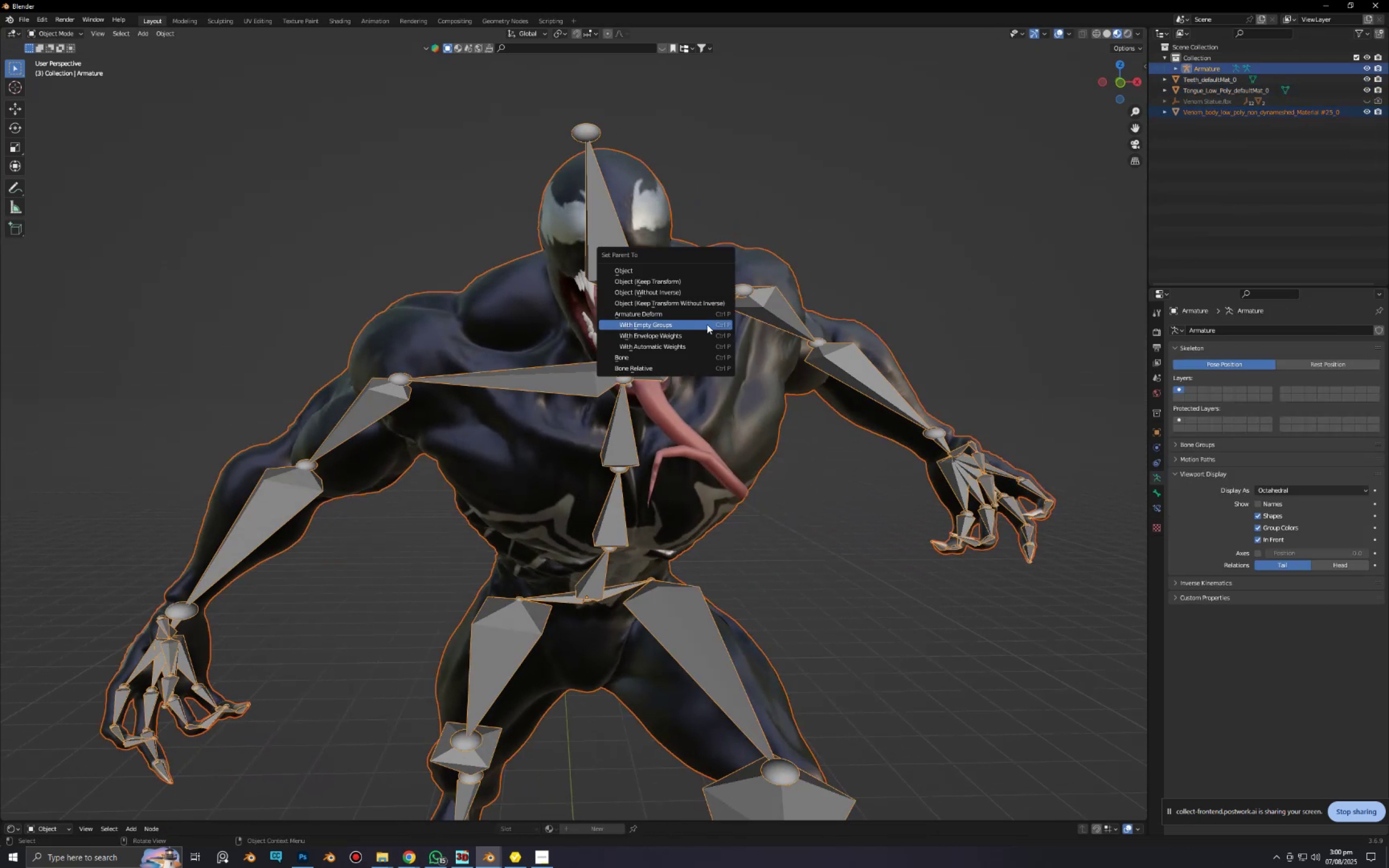 
key(Enter)
 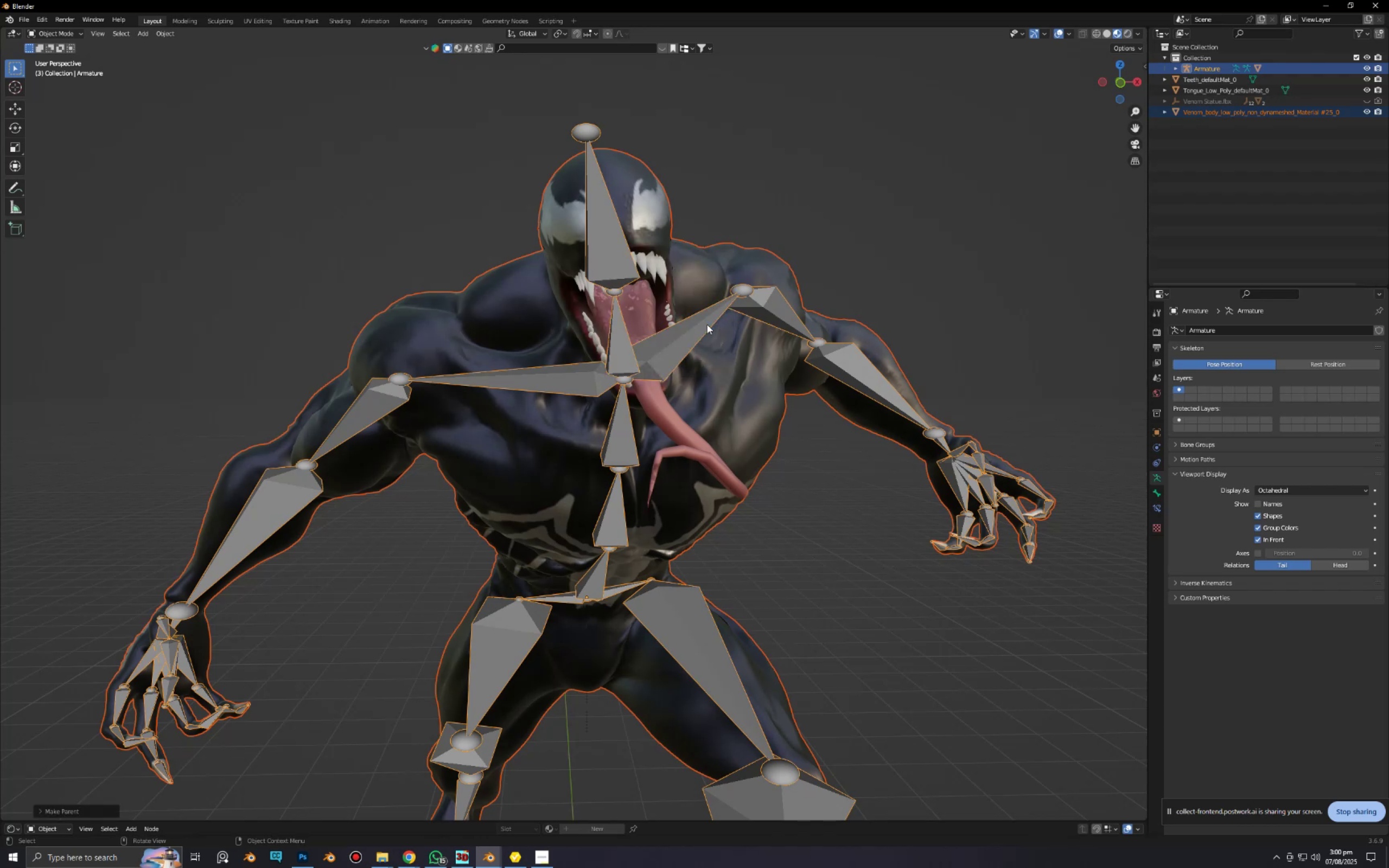 
scroll: coordinate [703, 336], scroll_direction: down, amount: 4.0
 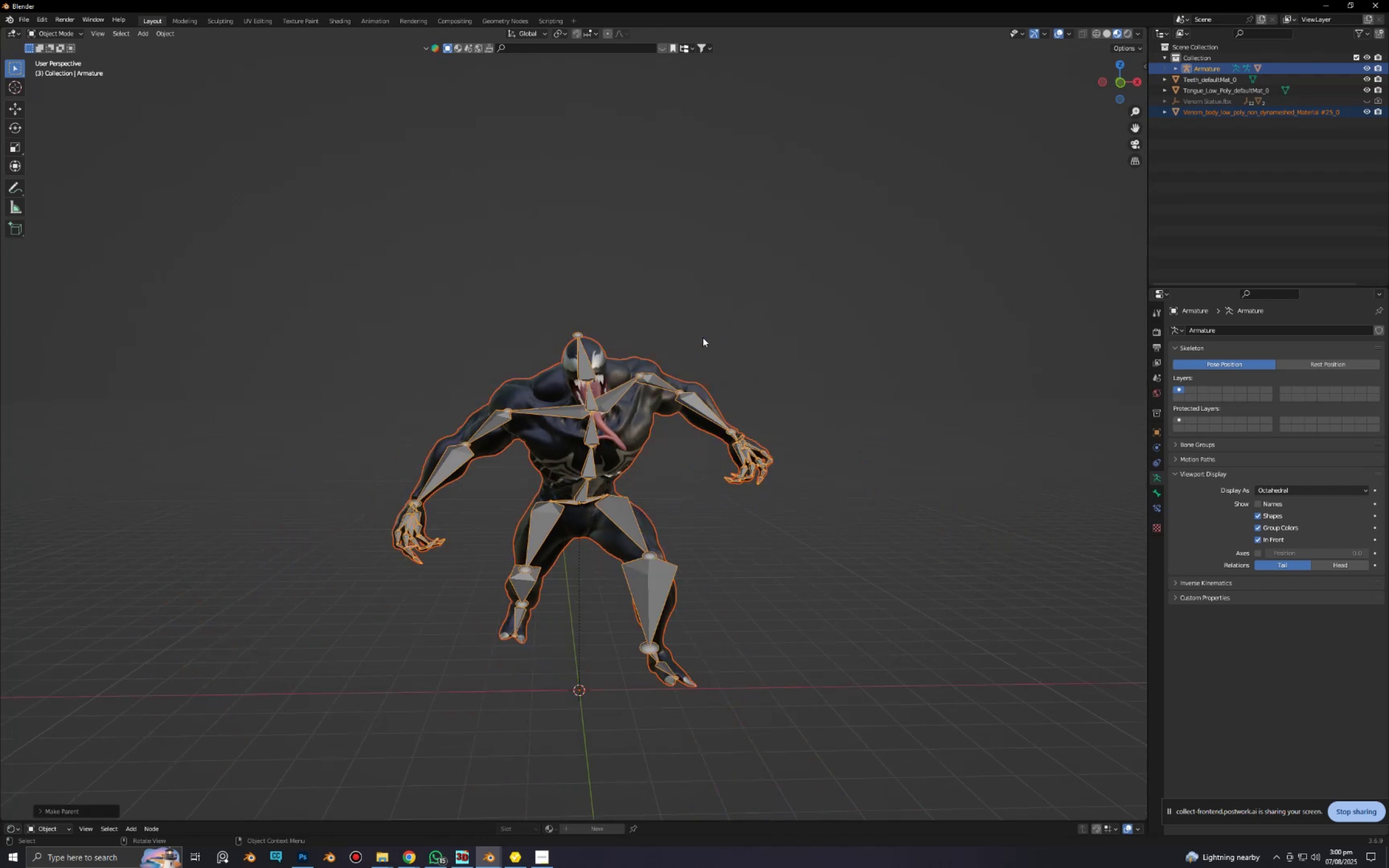 
scroll: coordinate [693, 374], scroll_direction: up, amount: 4.0
 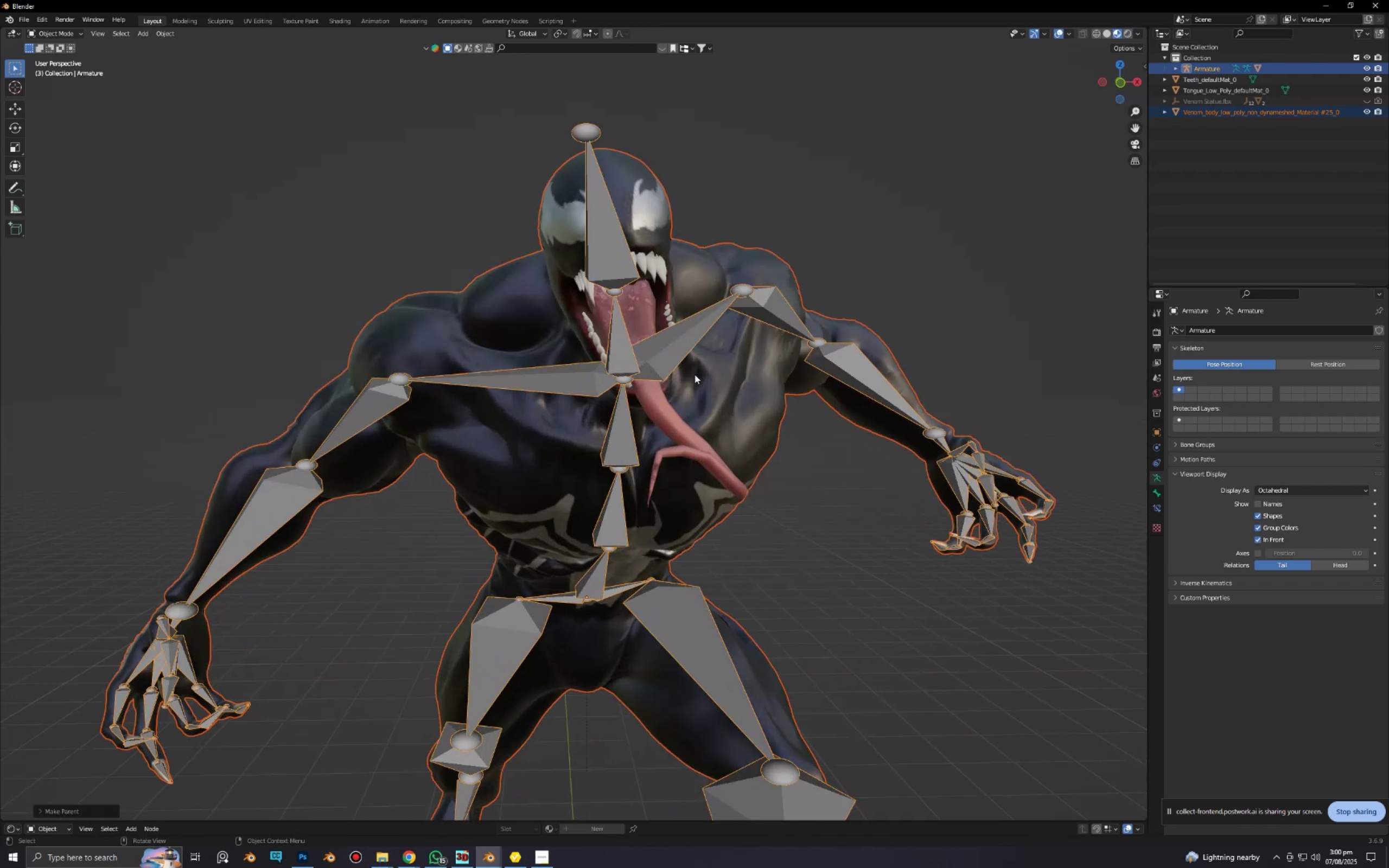 
hold_key(key=ShiftLeft, duration=0.49)
 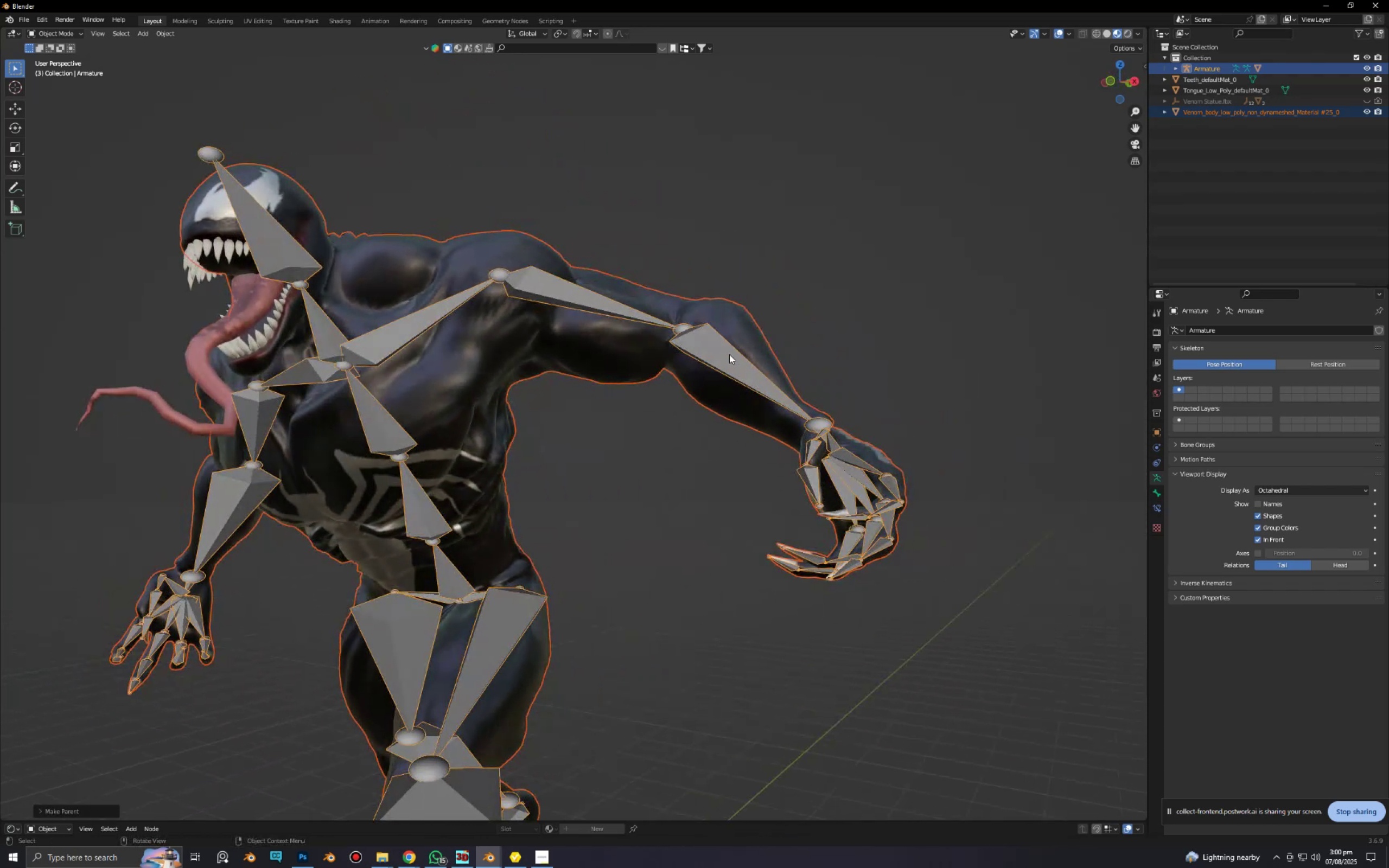 
hold_key(key=ShiftLeft, duration=0.31)
left_click([735, 335])
 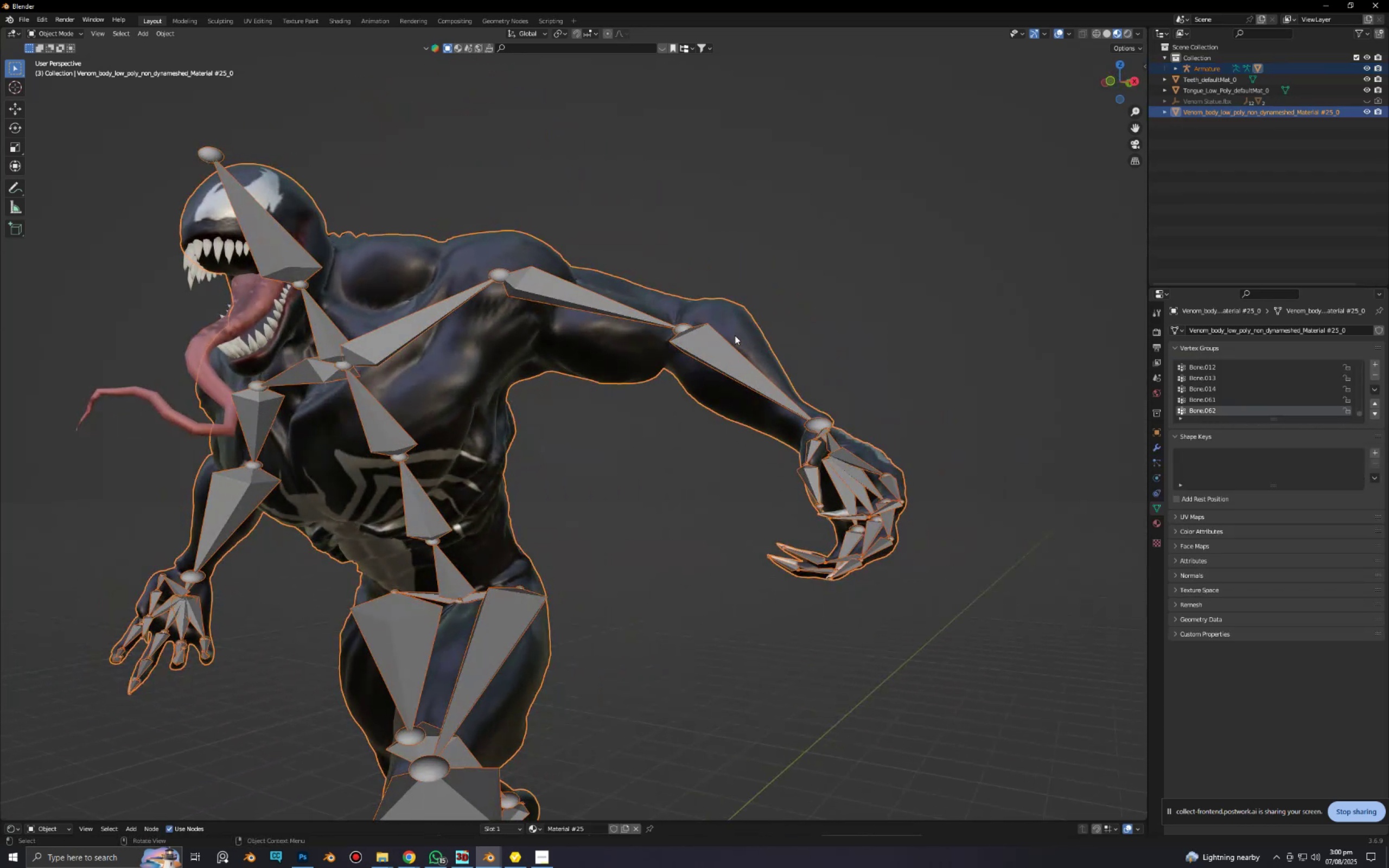 
hold_key(key=ControlLeft, duration=0.49)
 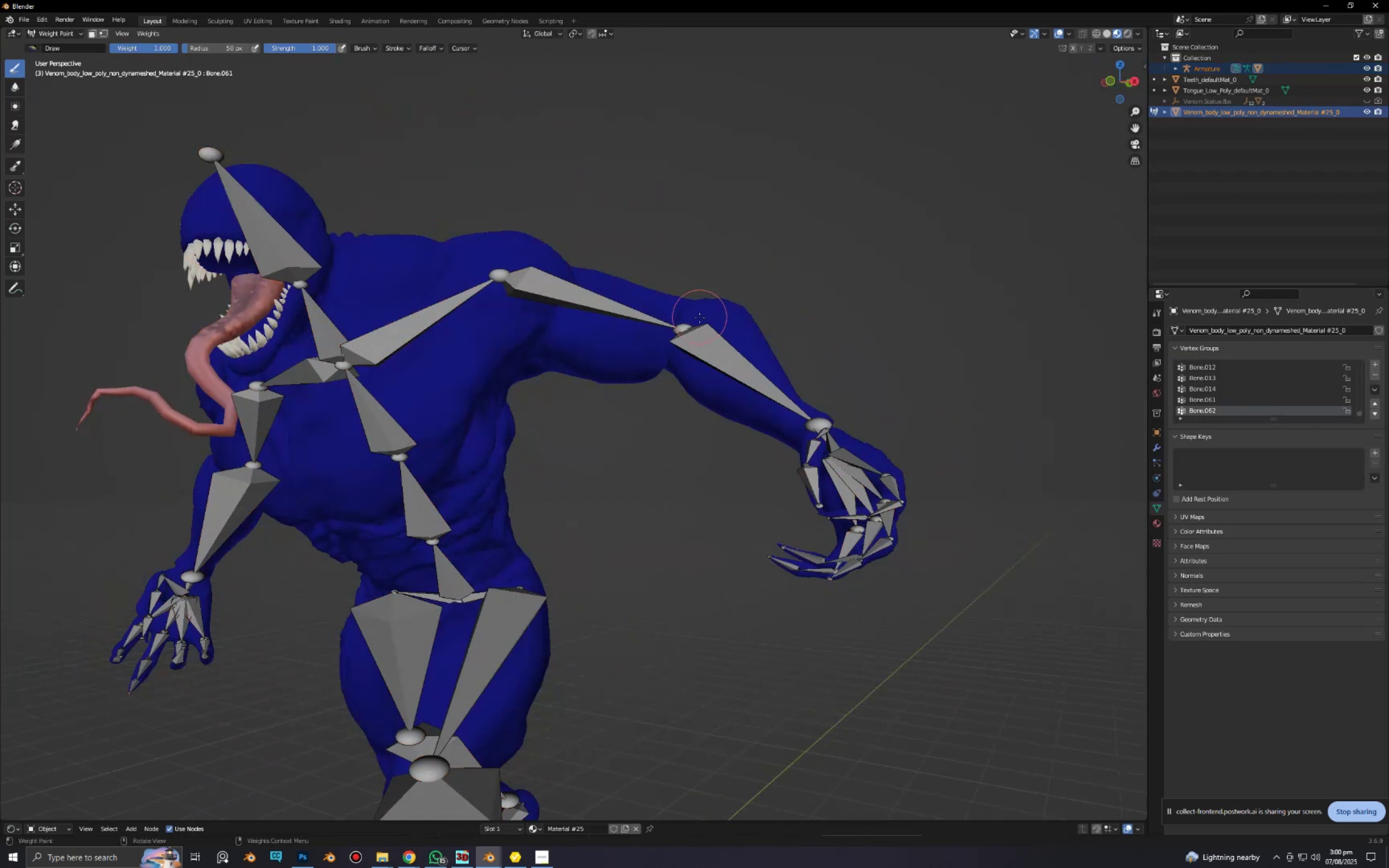 
hold_key(key=Tab, duration=0.32)
 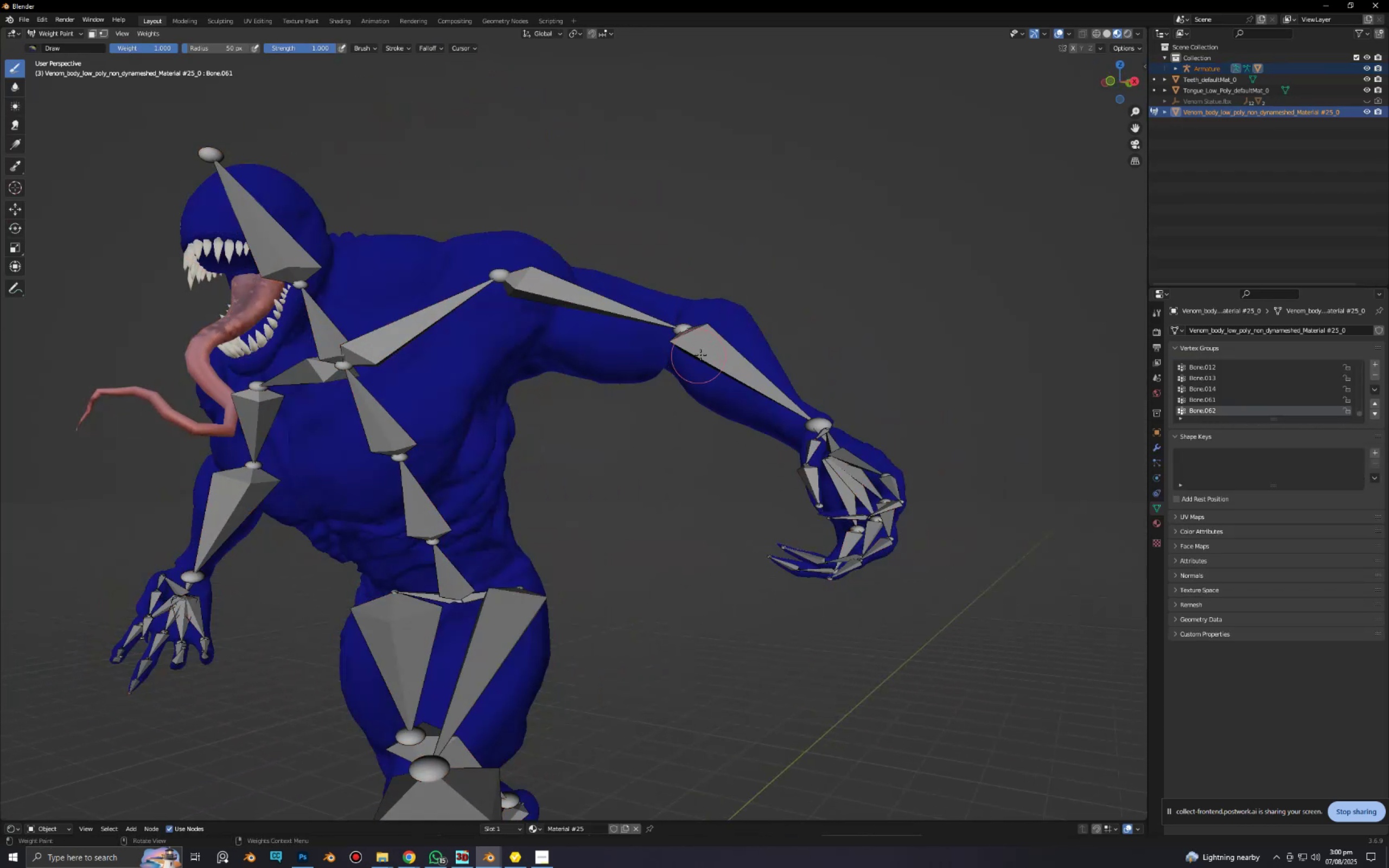 
hold_key(key=ControlLeft, duration=0.3)
left_click([711, 351])
 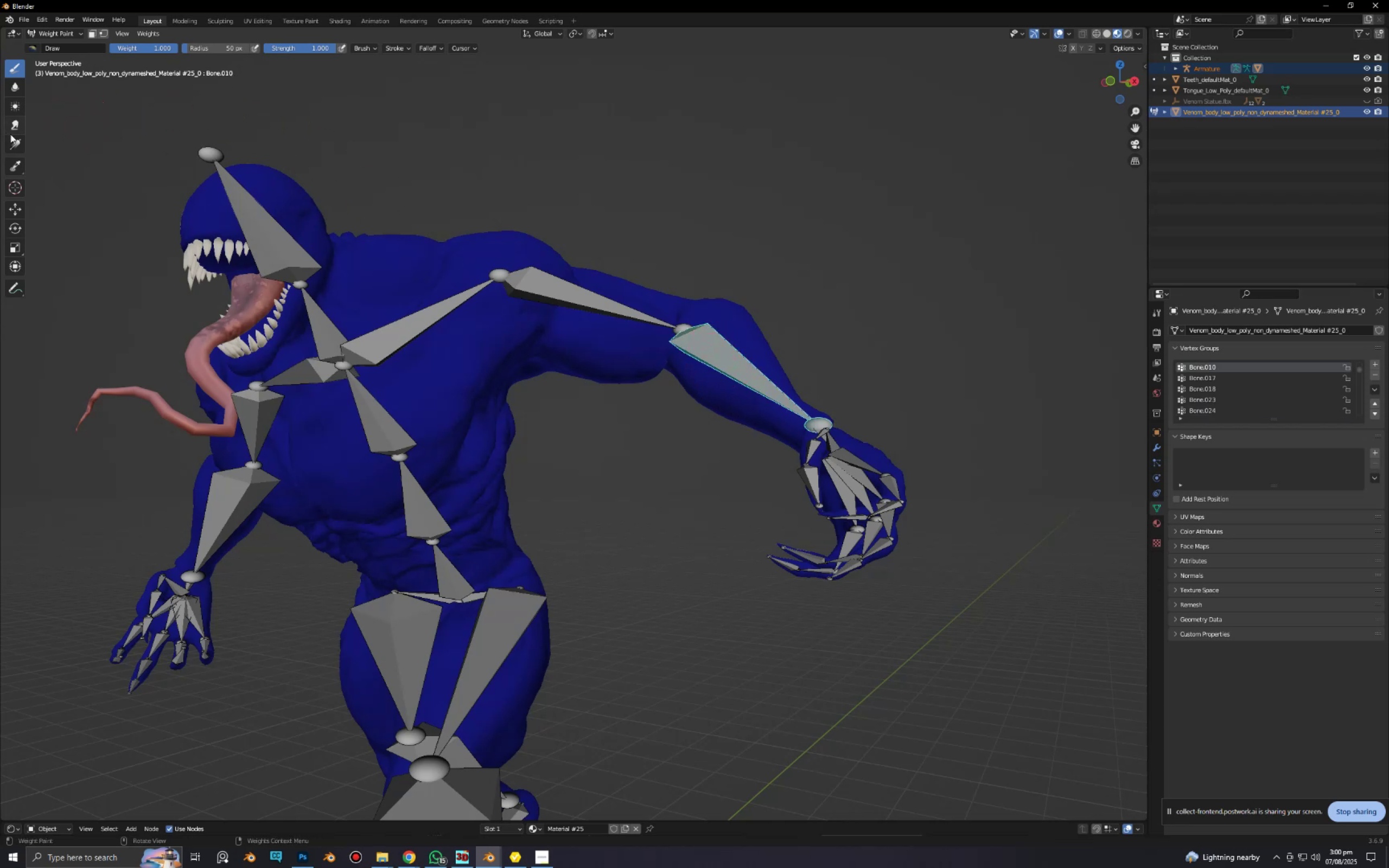 
left_click([19, 144])
 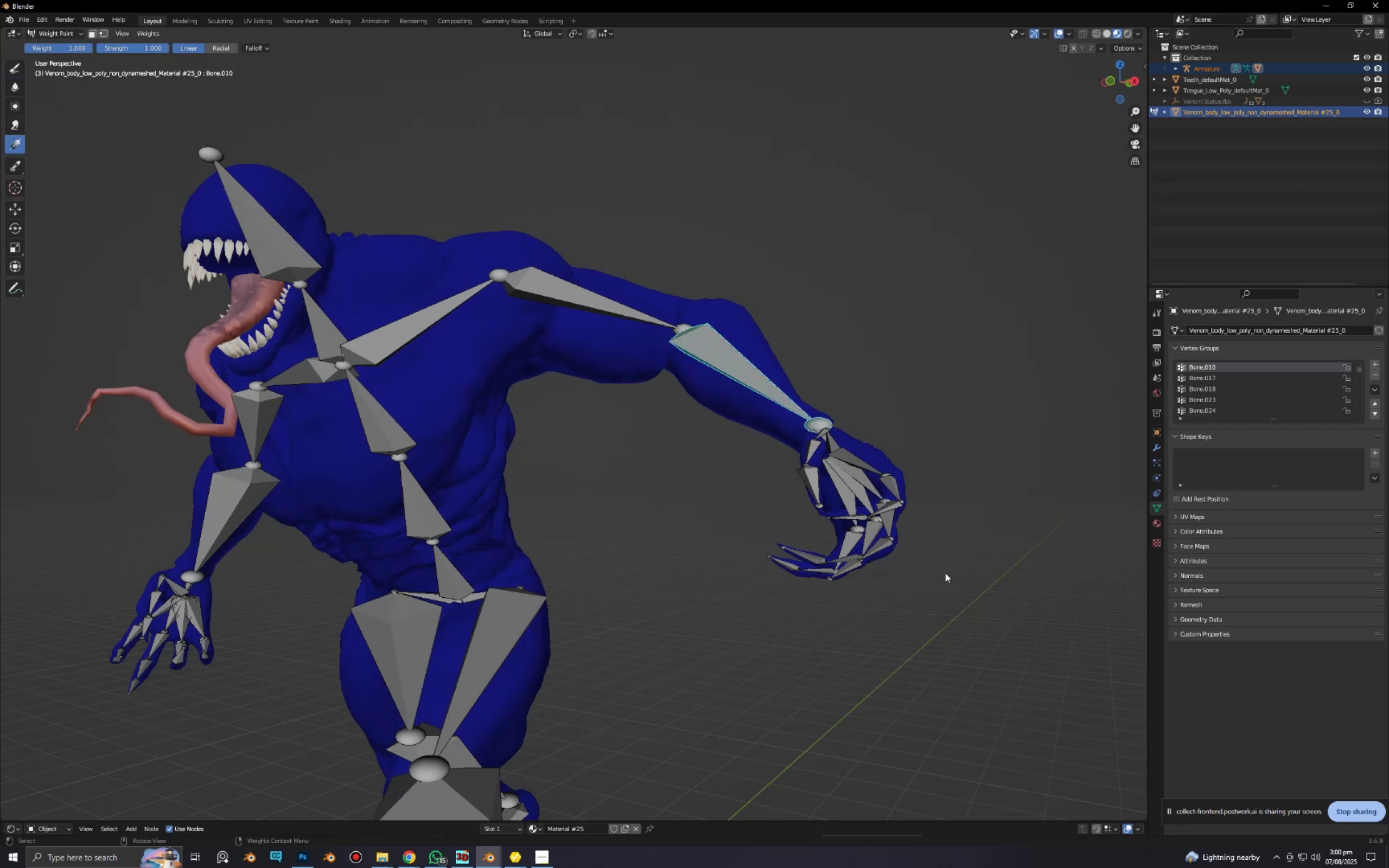 
left_click_drag(start_coordinate=[837, 470], to_coordinate=[730, 349])
 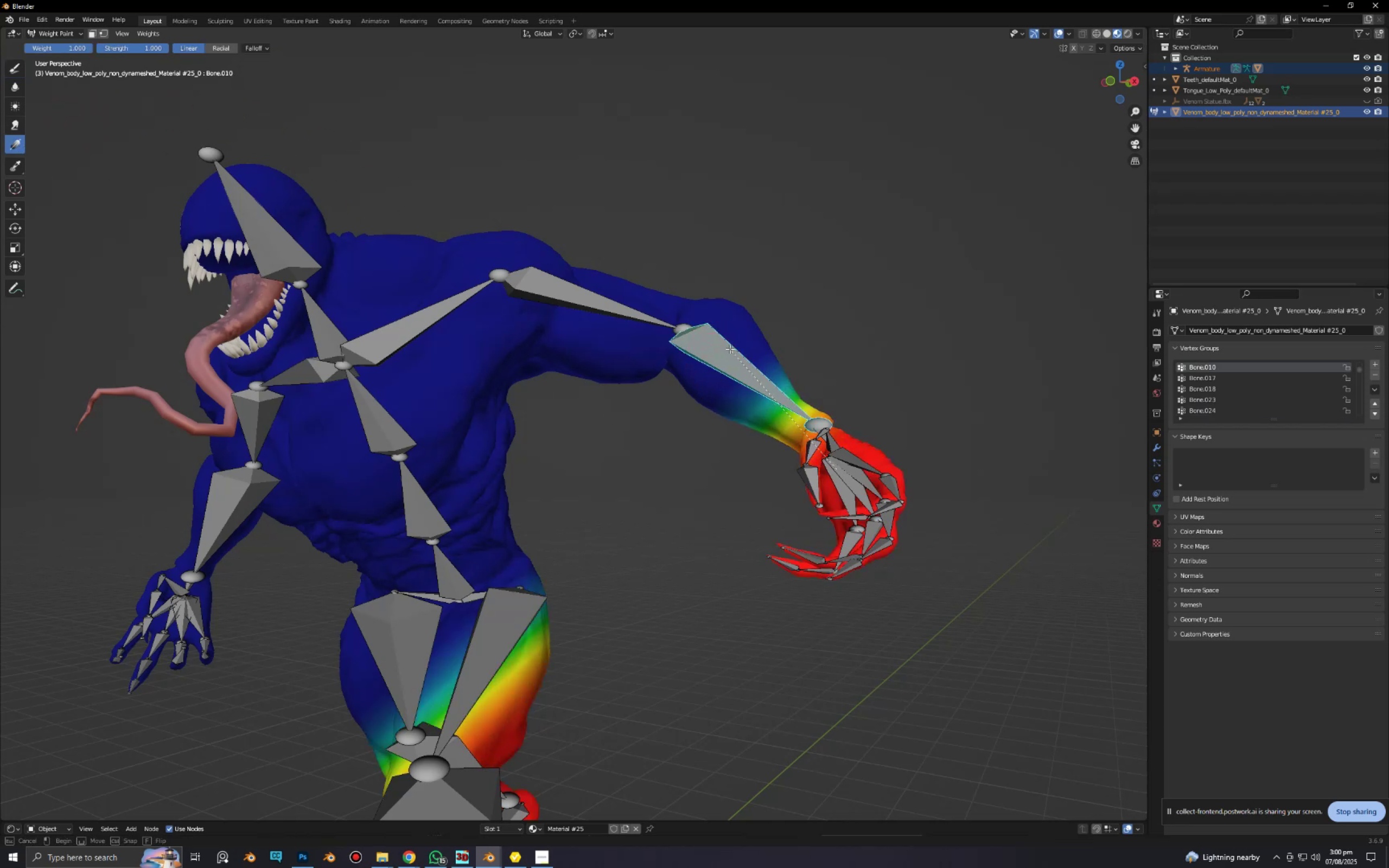 
key(Control+ControlLeft)
 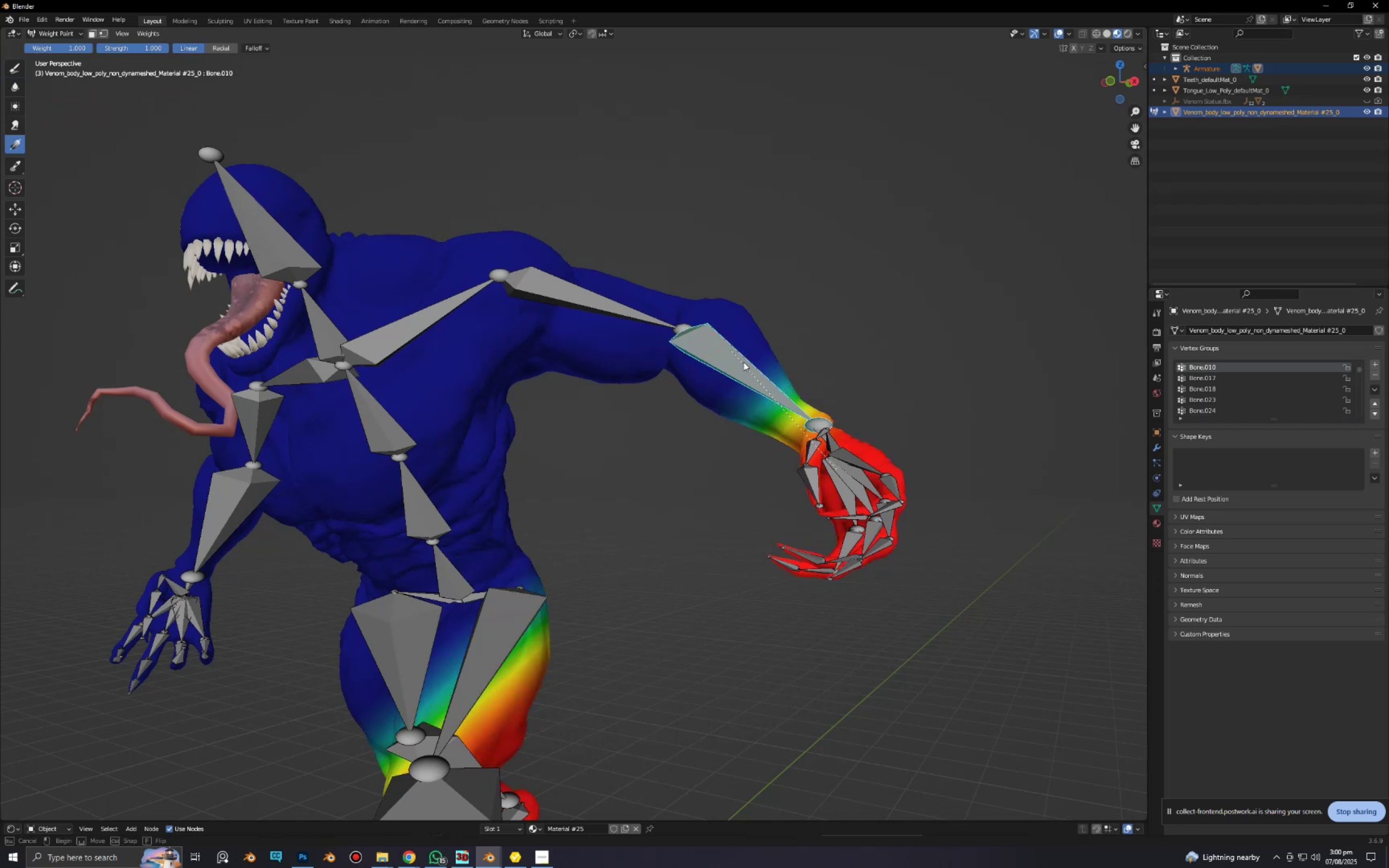 
key(Control+Z)
 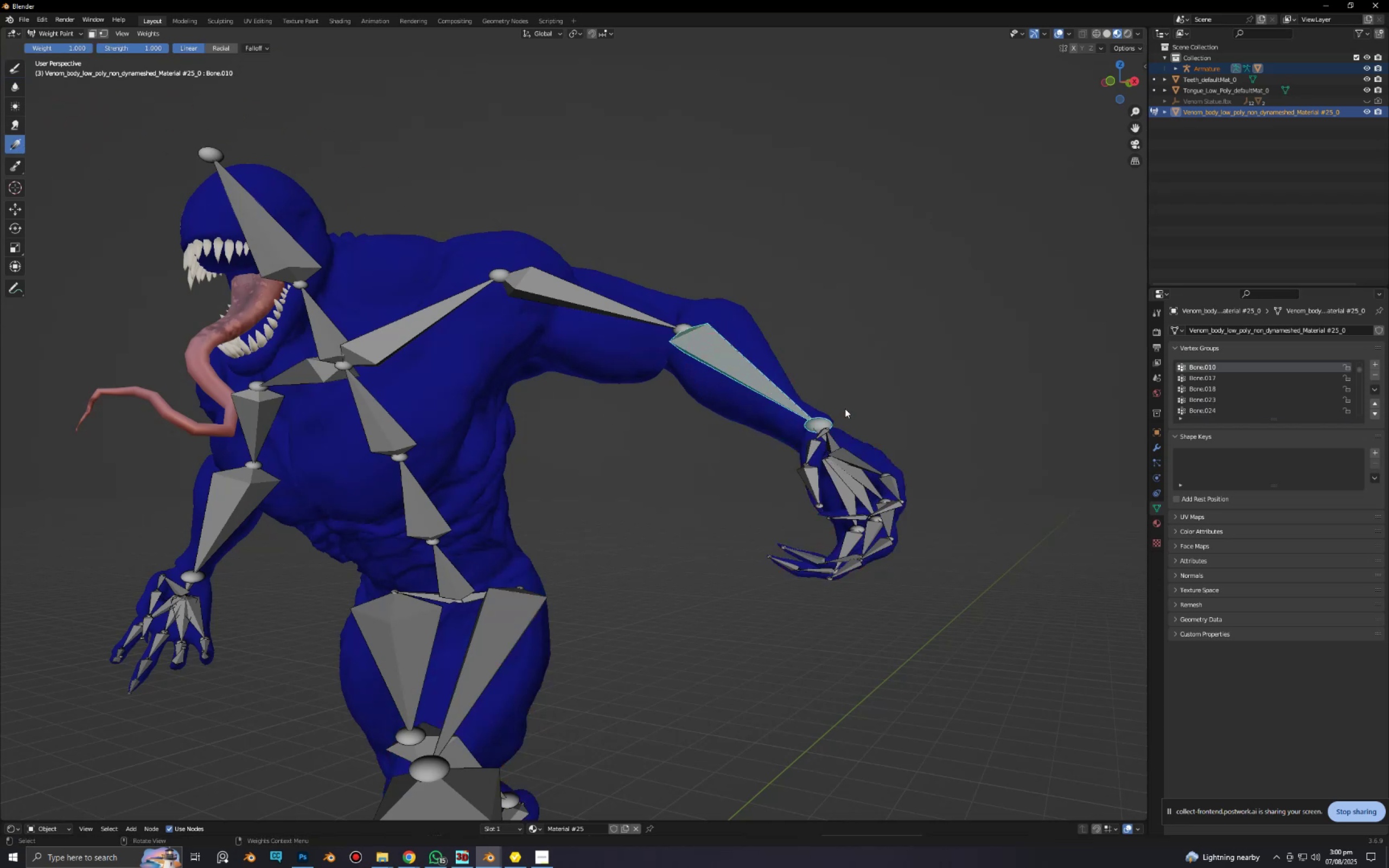 
left_click_drag(start_coordinate=[837, 403], to_coordinate=[582, 318])
 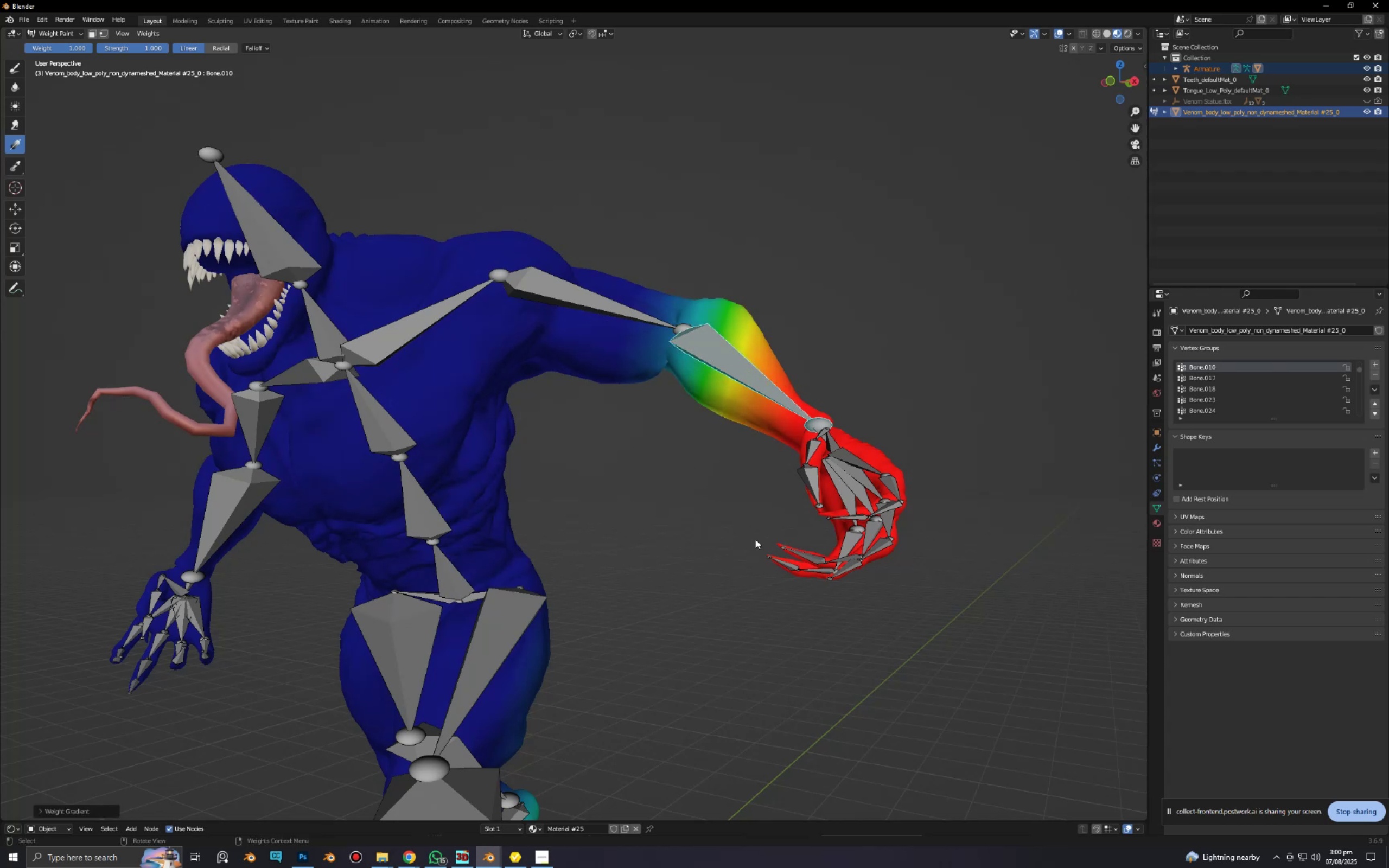 
key(R)
 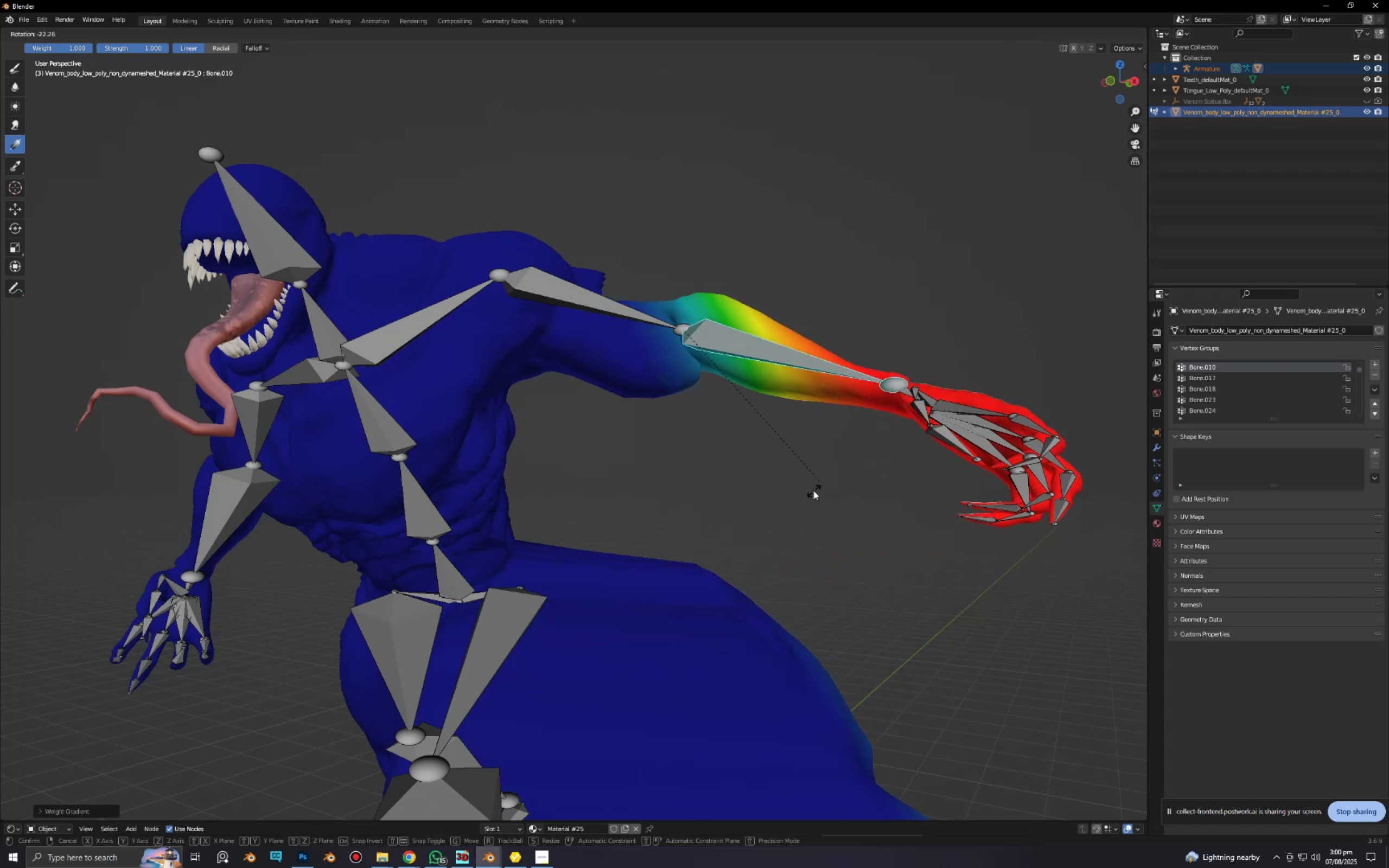 
scroll: coordinate [557, 618], scroll_direction: down, amount: 3.0
 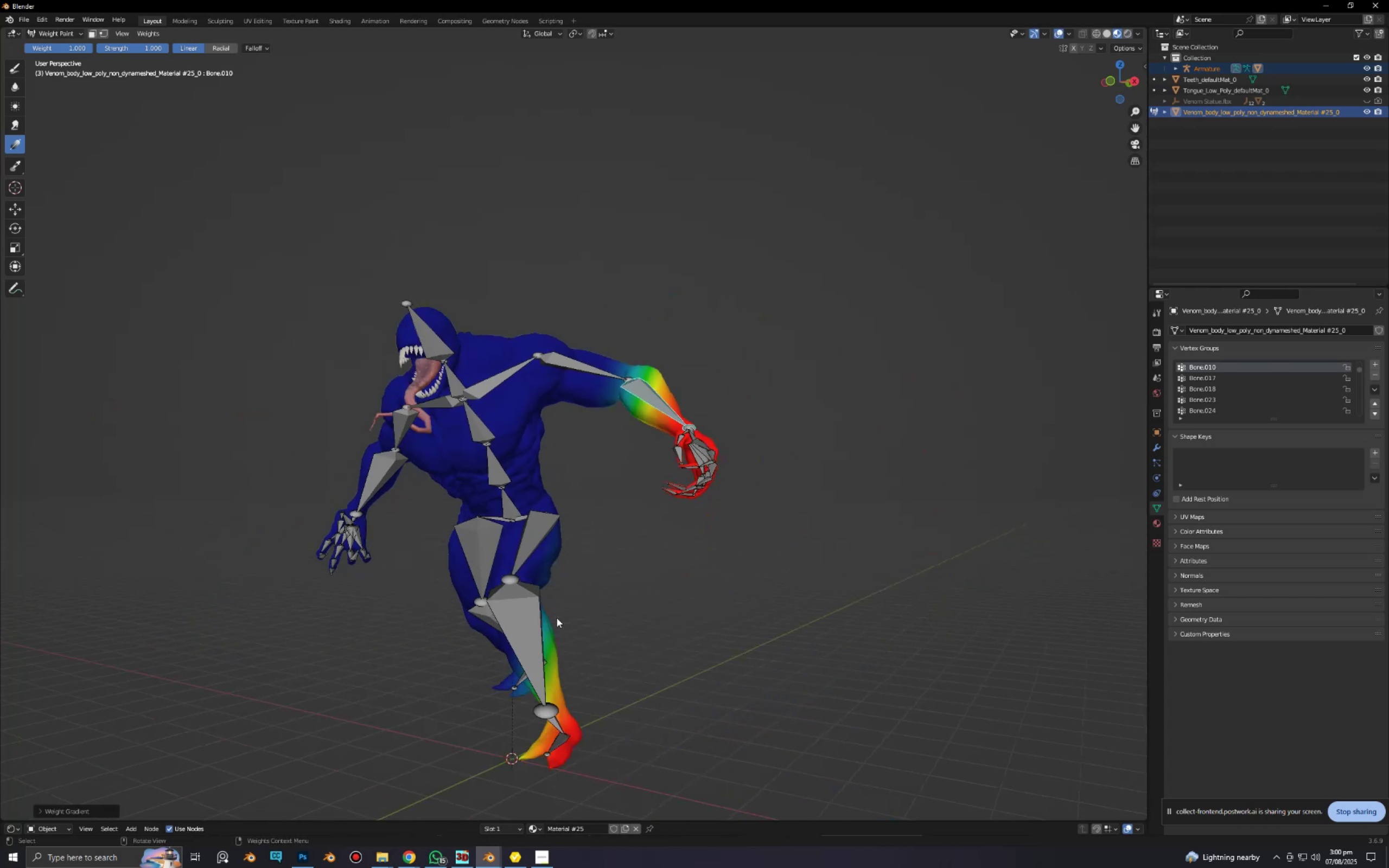 
hold_key(key=ShiftLeft, duration=0.38)
 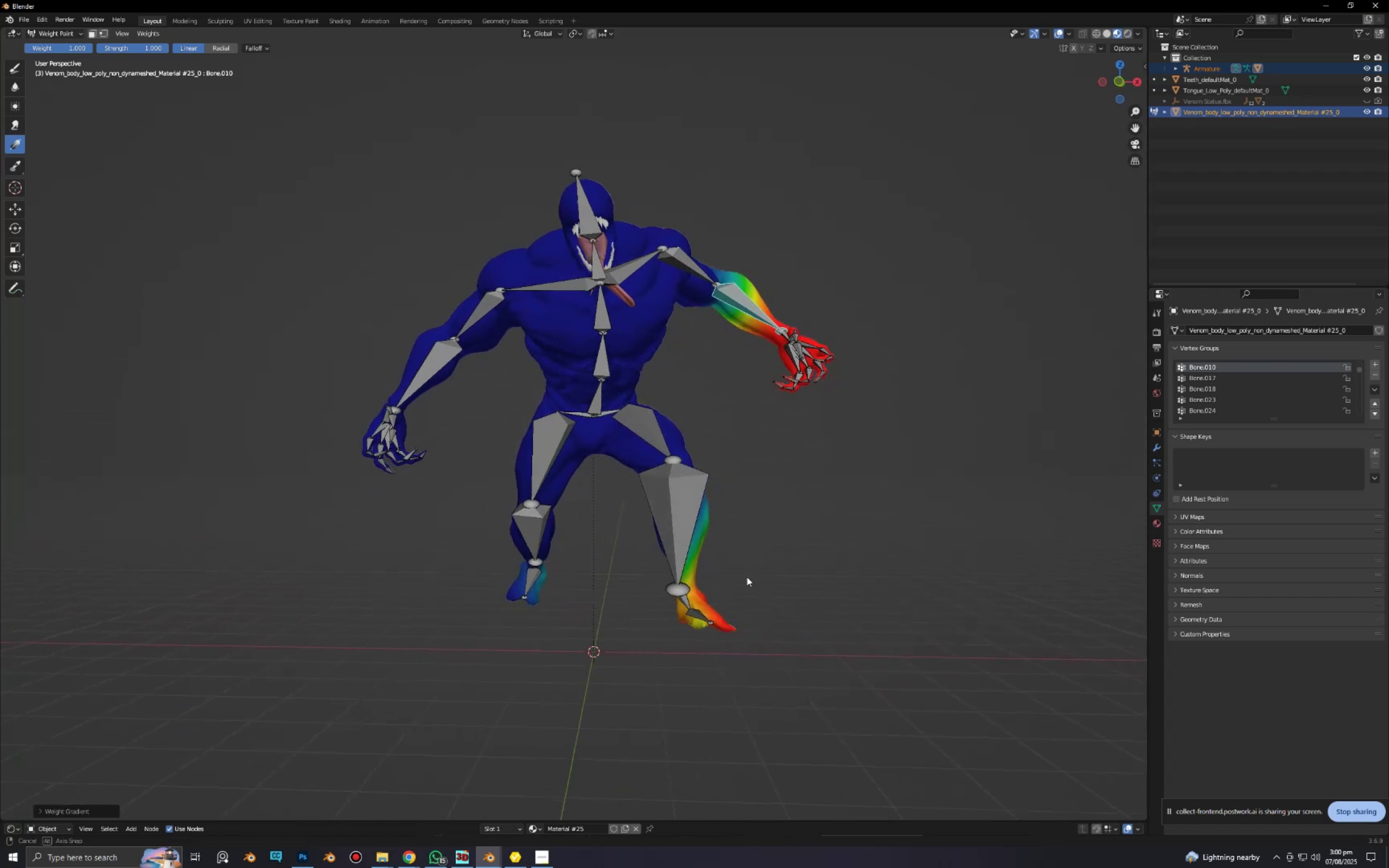 
scroll: coordinate [775, 472], scroll_direction: up, amount: 3.0
 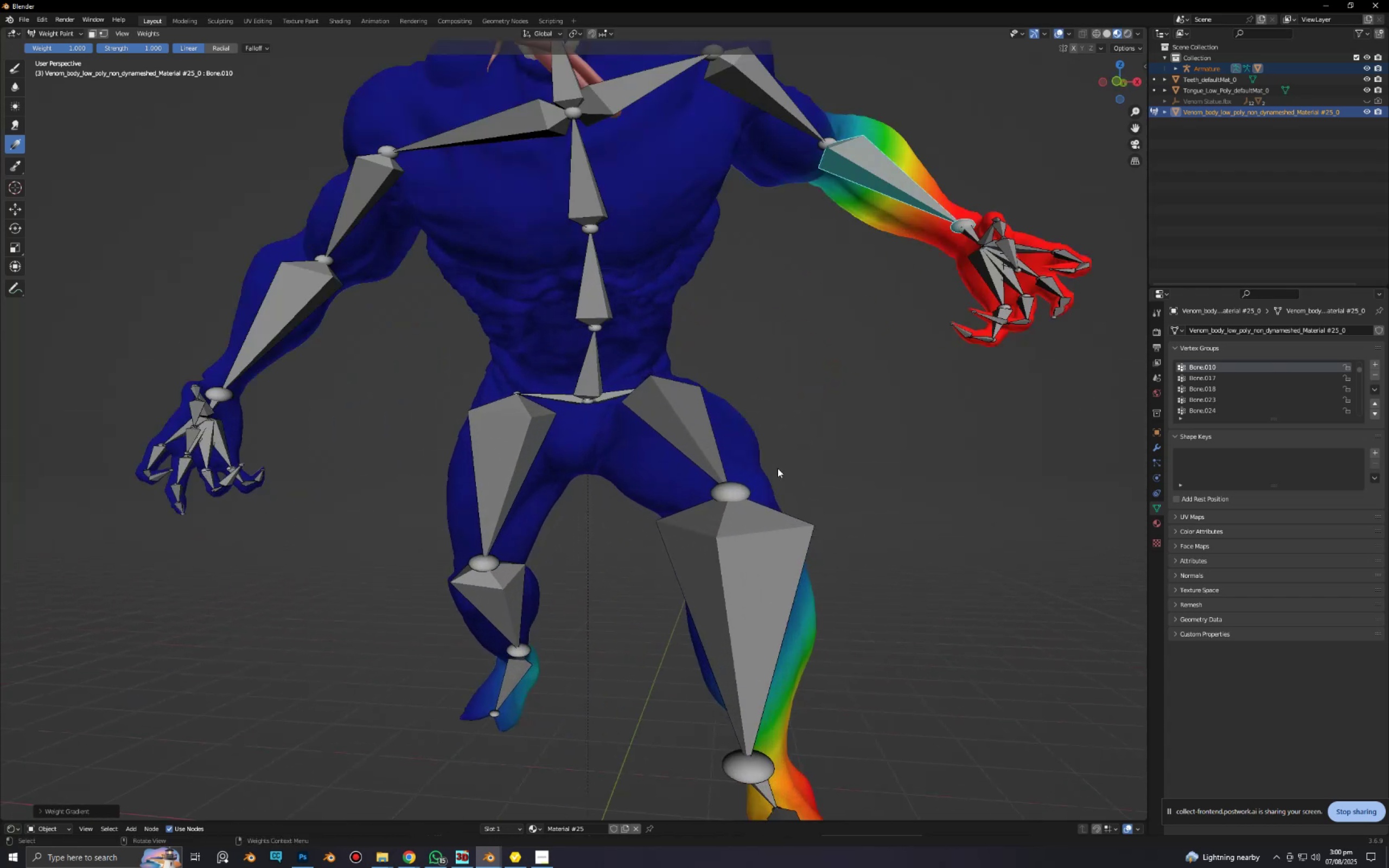 
hold_key(key=ShiftLeft, duration=0.58)
 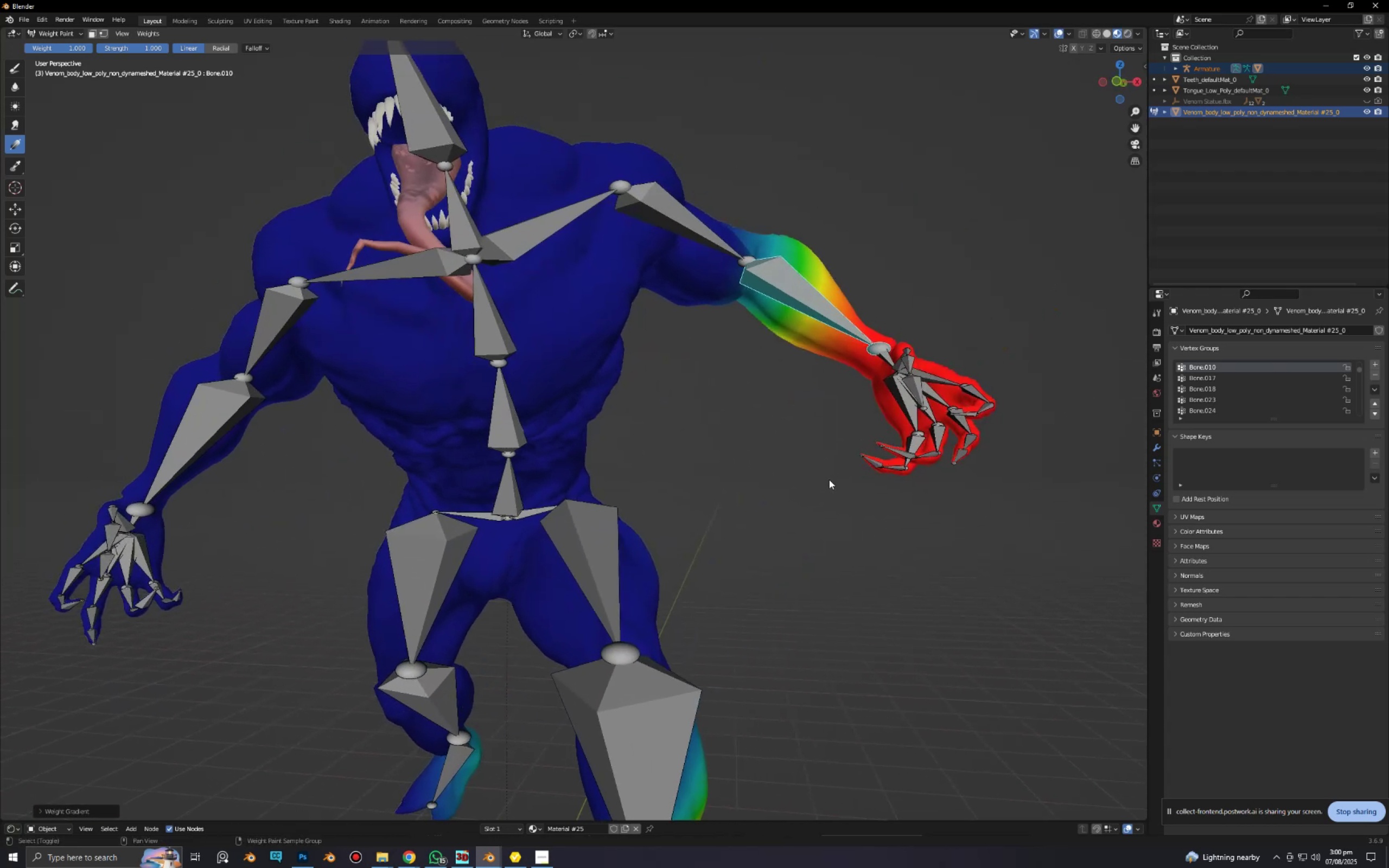 
key(Control+ControlLeft)
 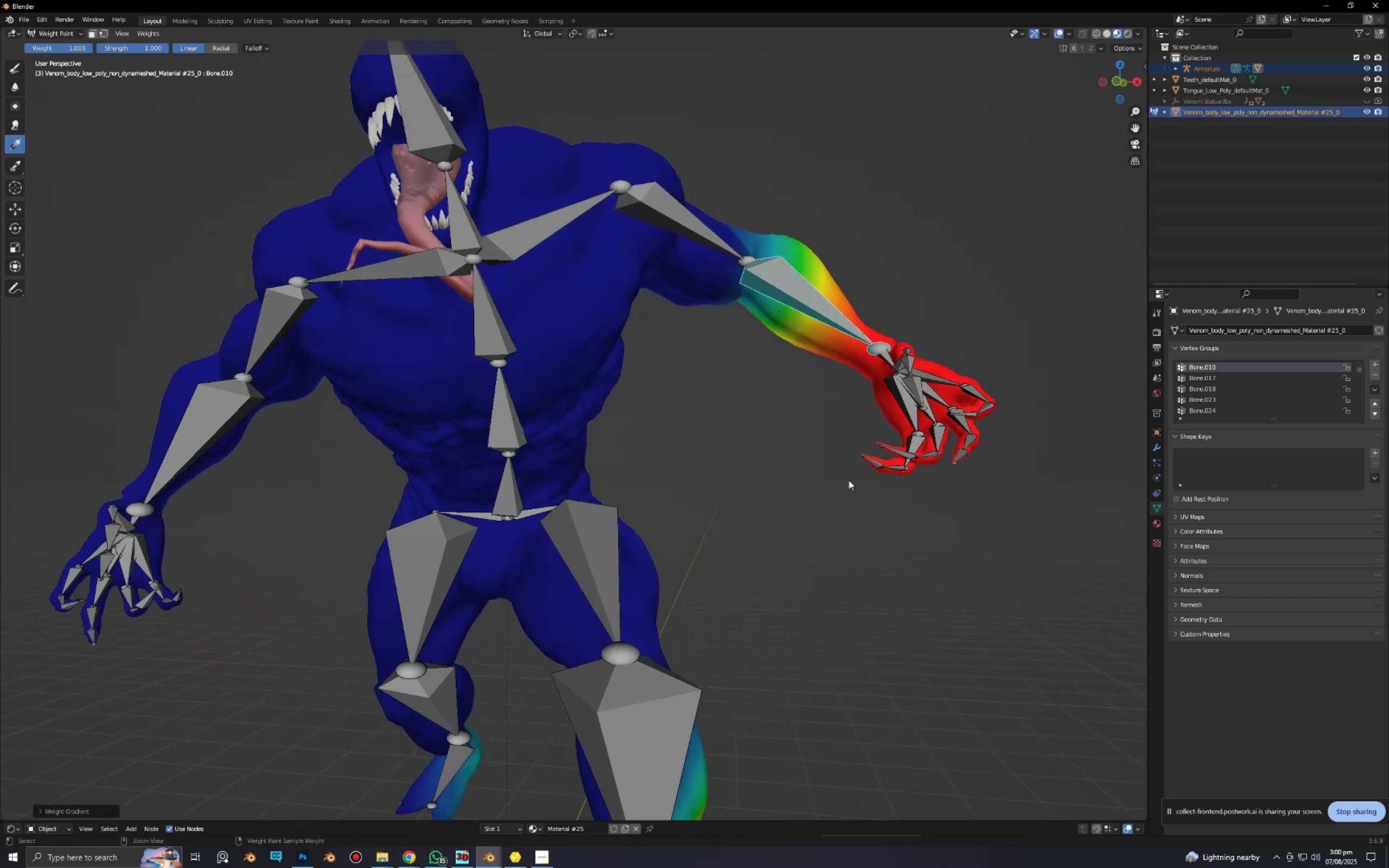 
key(Control+Z)
 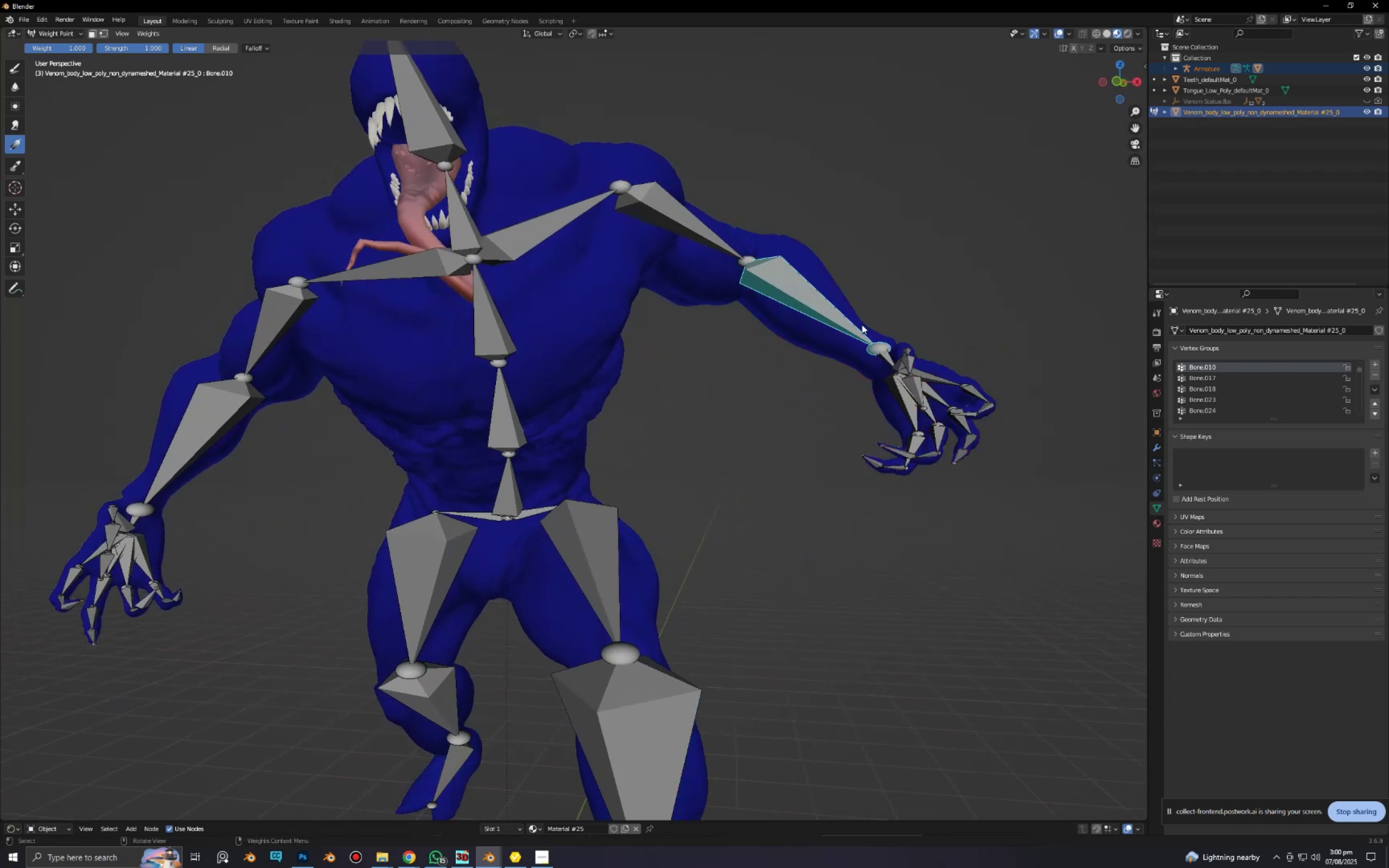 
left_click_drag(start_coordinate=[862, 322], to_coordinate=[671, 261])
 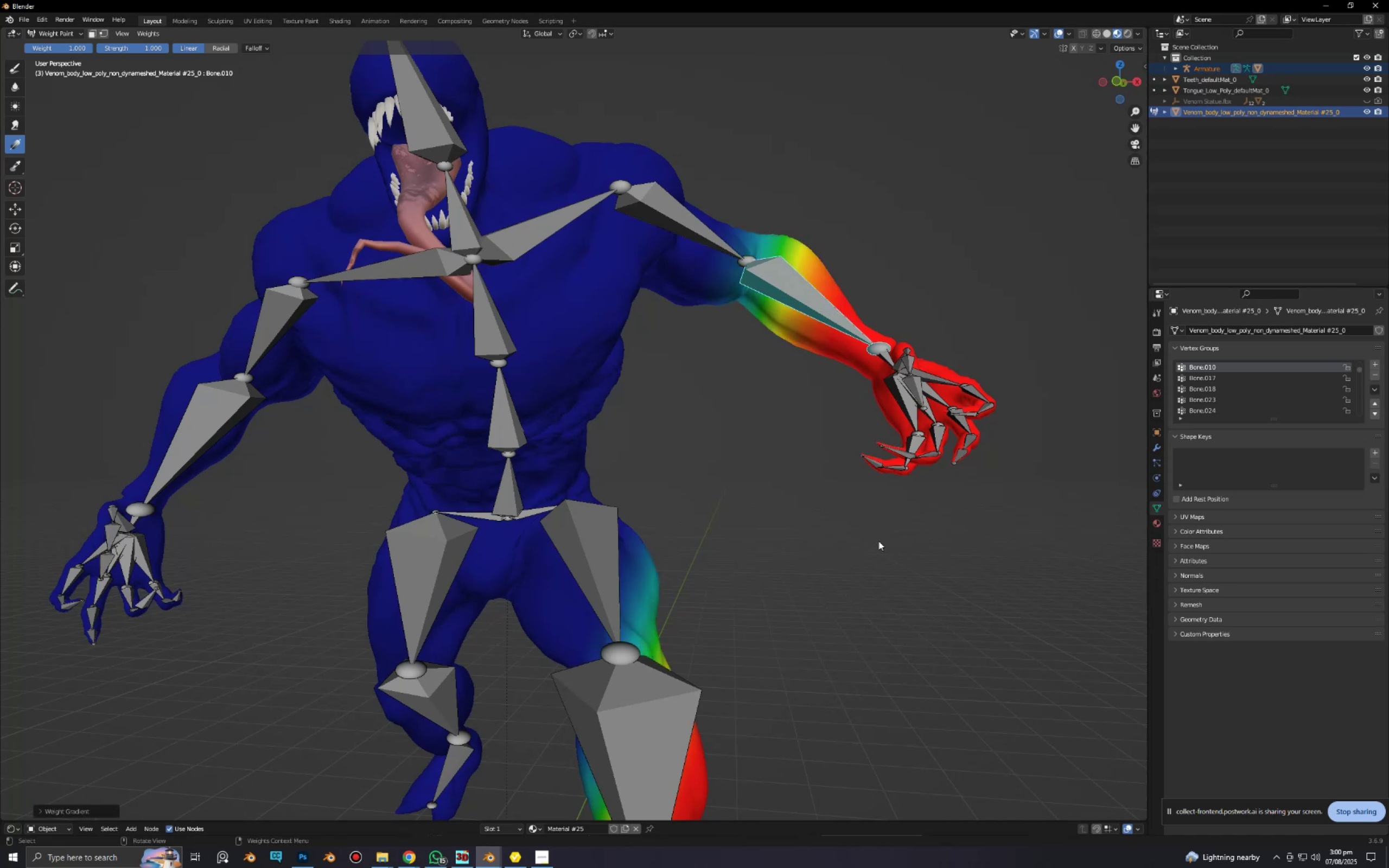 
key(R)
 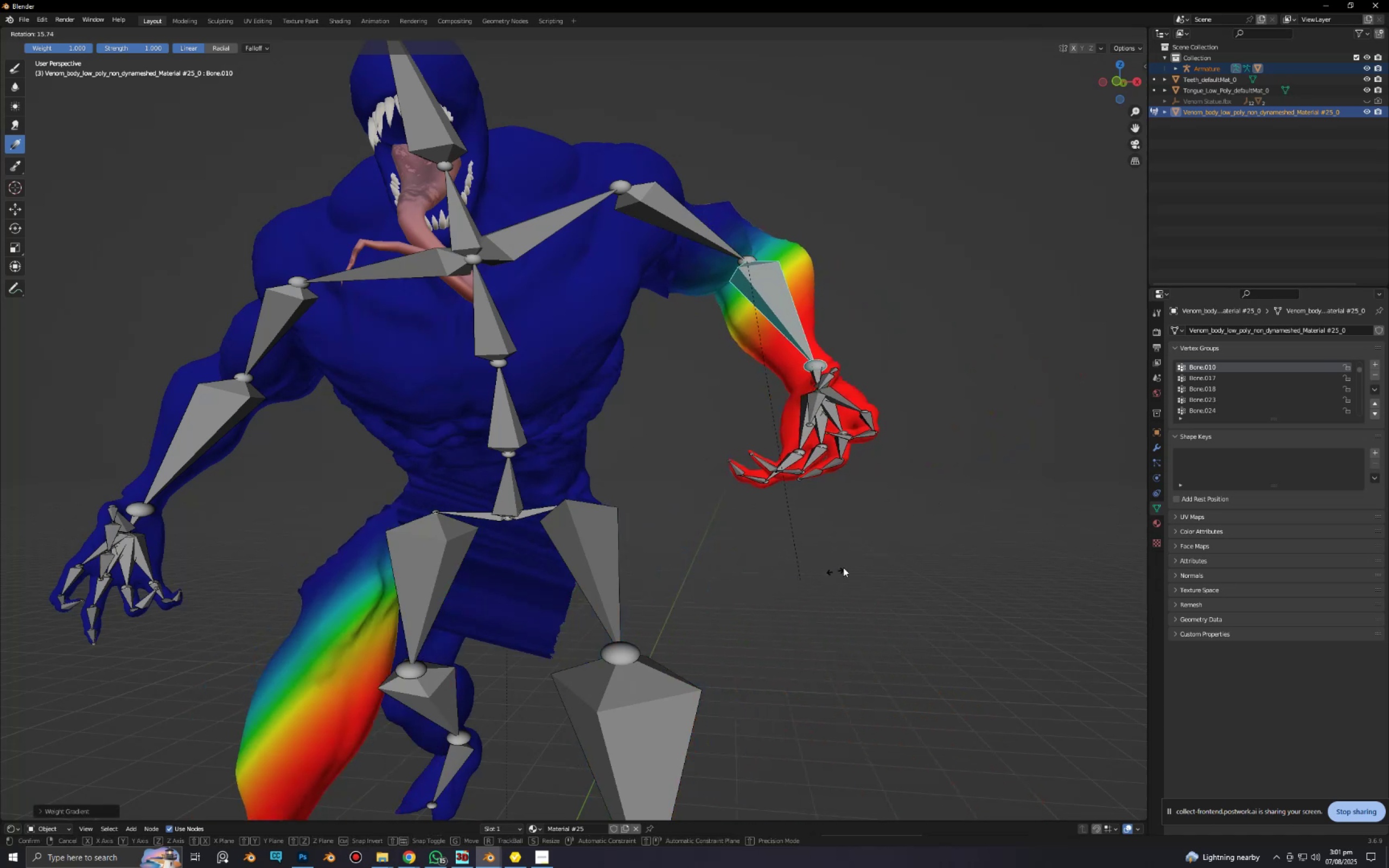 
right_click([866, 556])
 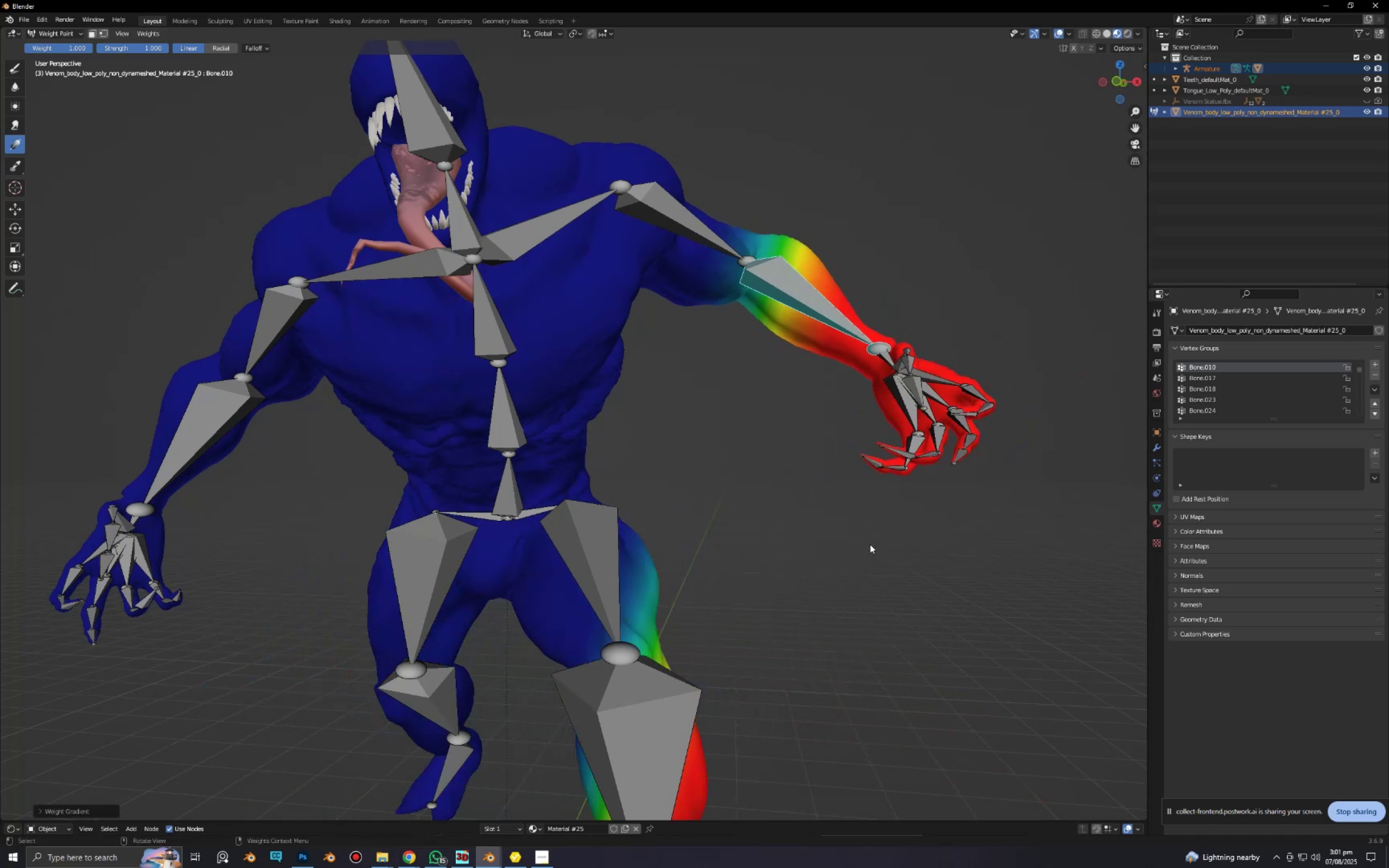 
key(Control+ControlLeft)
 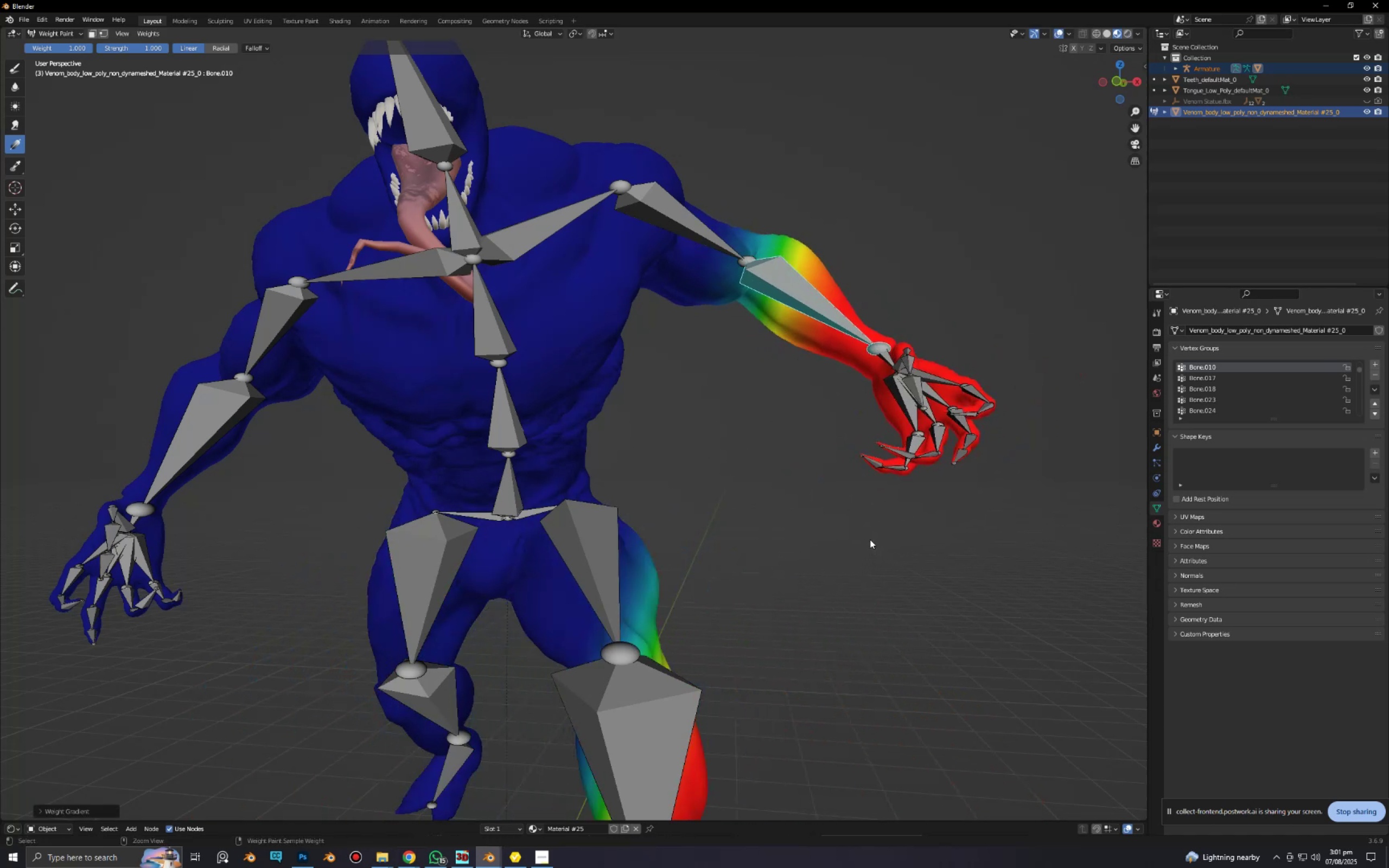 
key(Control+Z)
 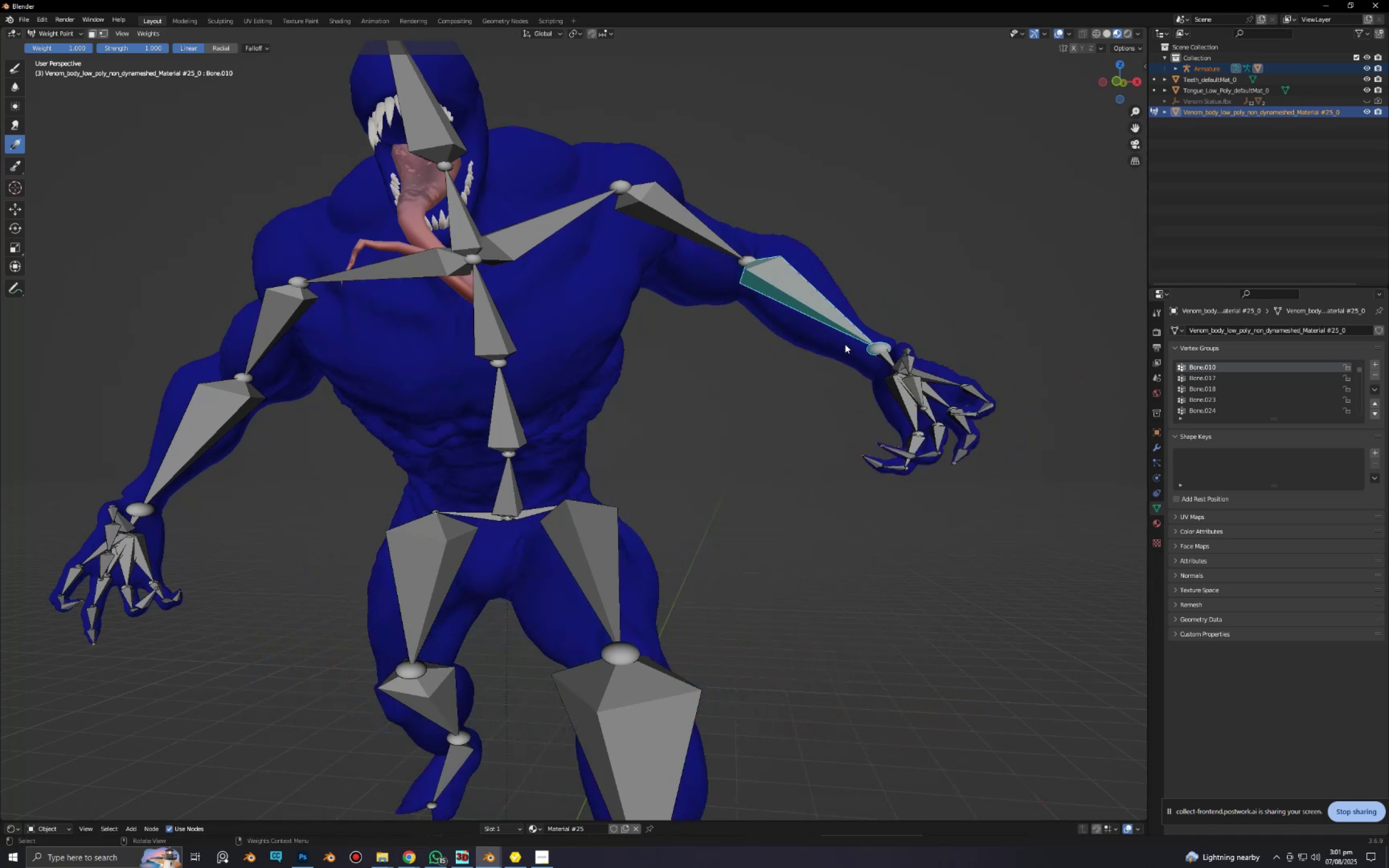 
left_click_drag(start_coordinate=[819, 311], to_coordinate=[727, 265])
 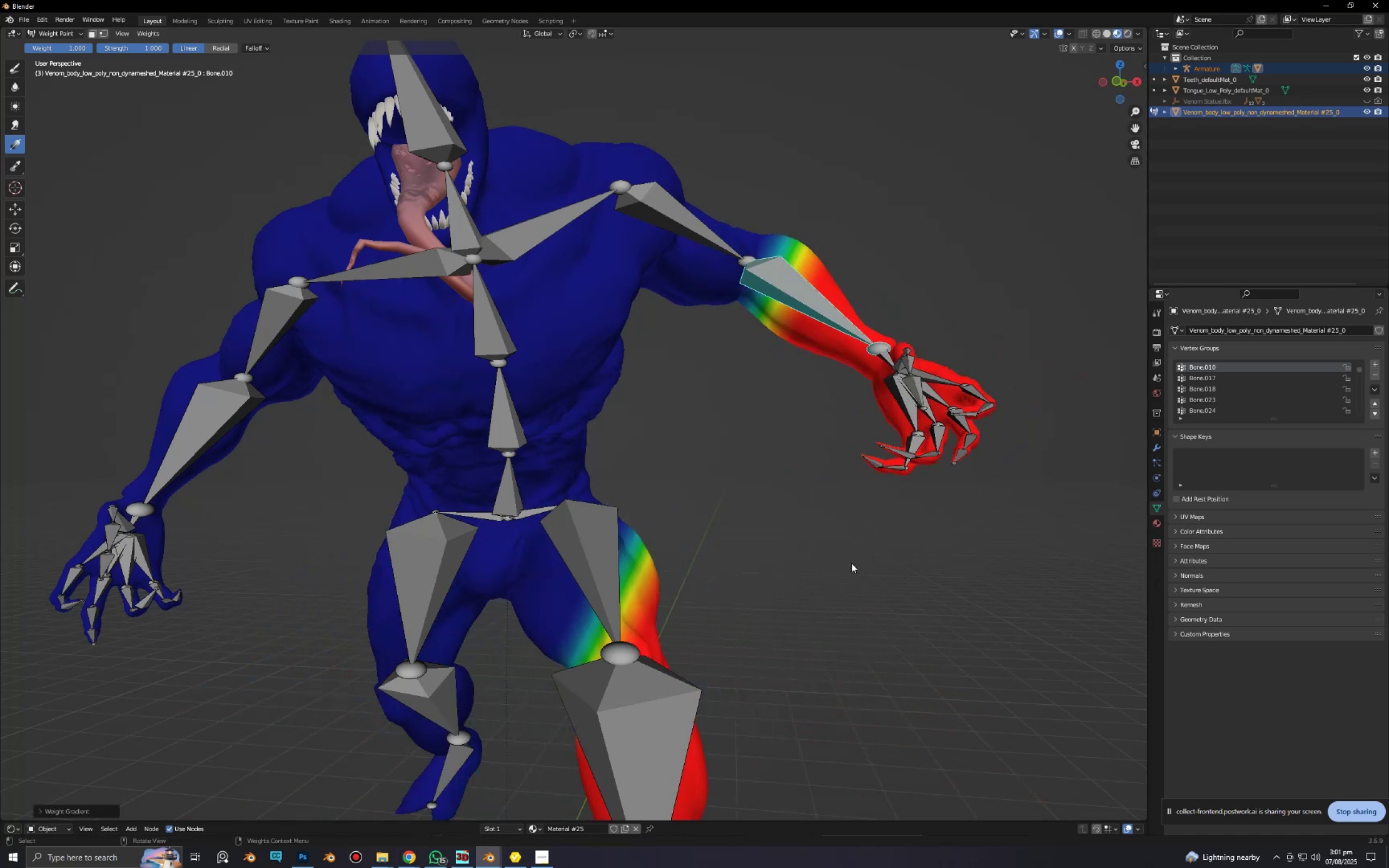 
key(R)
 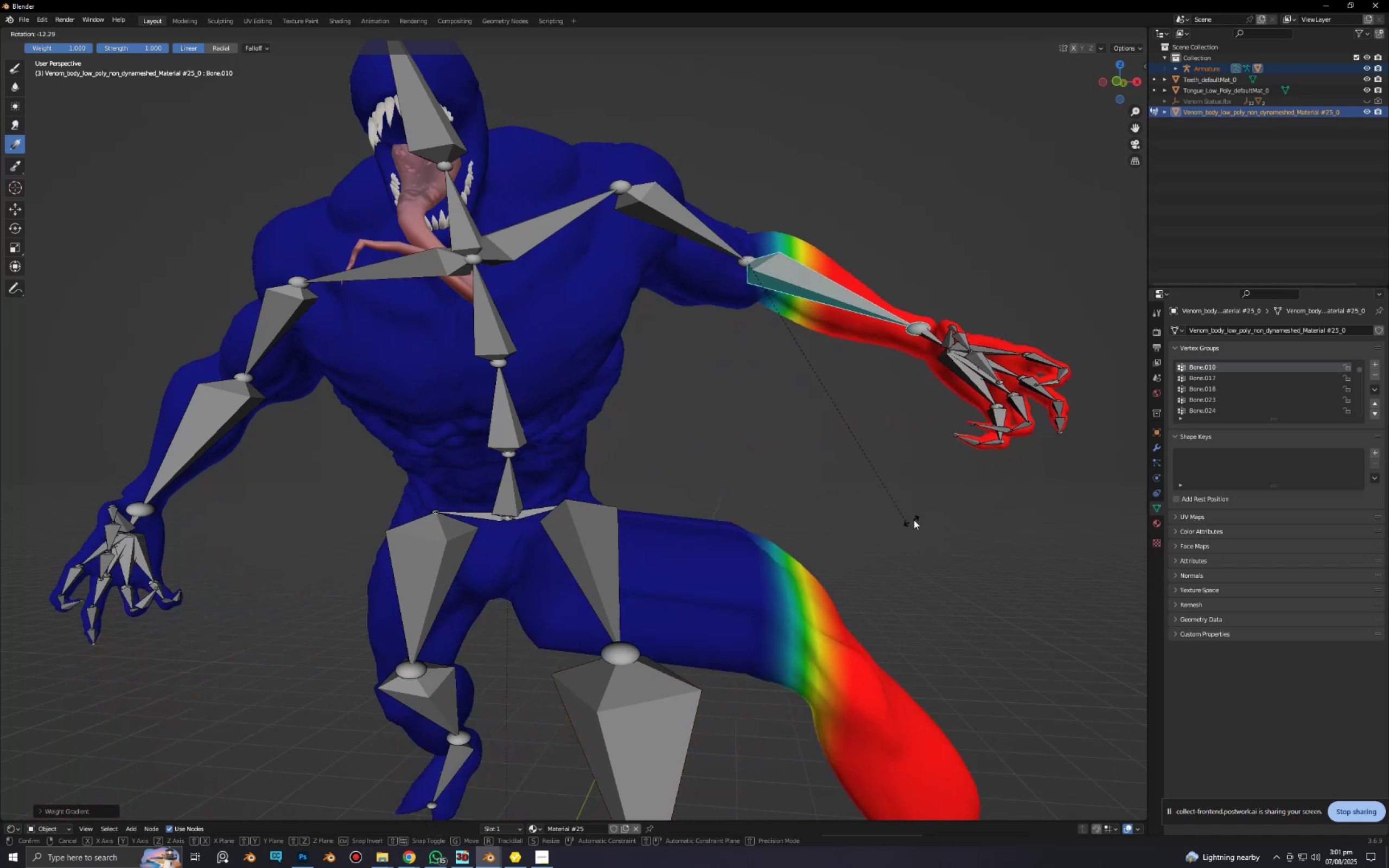 
key(Control+ControlLeft)
 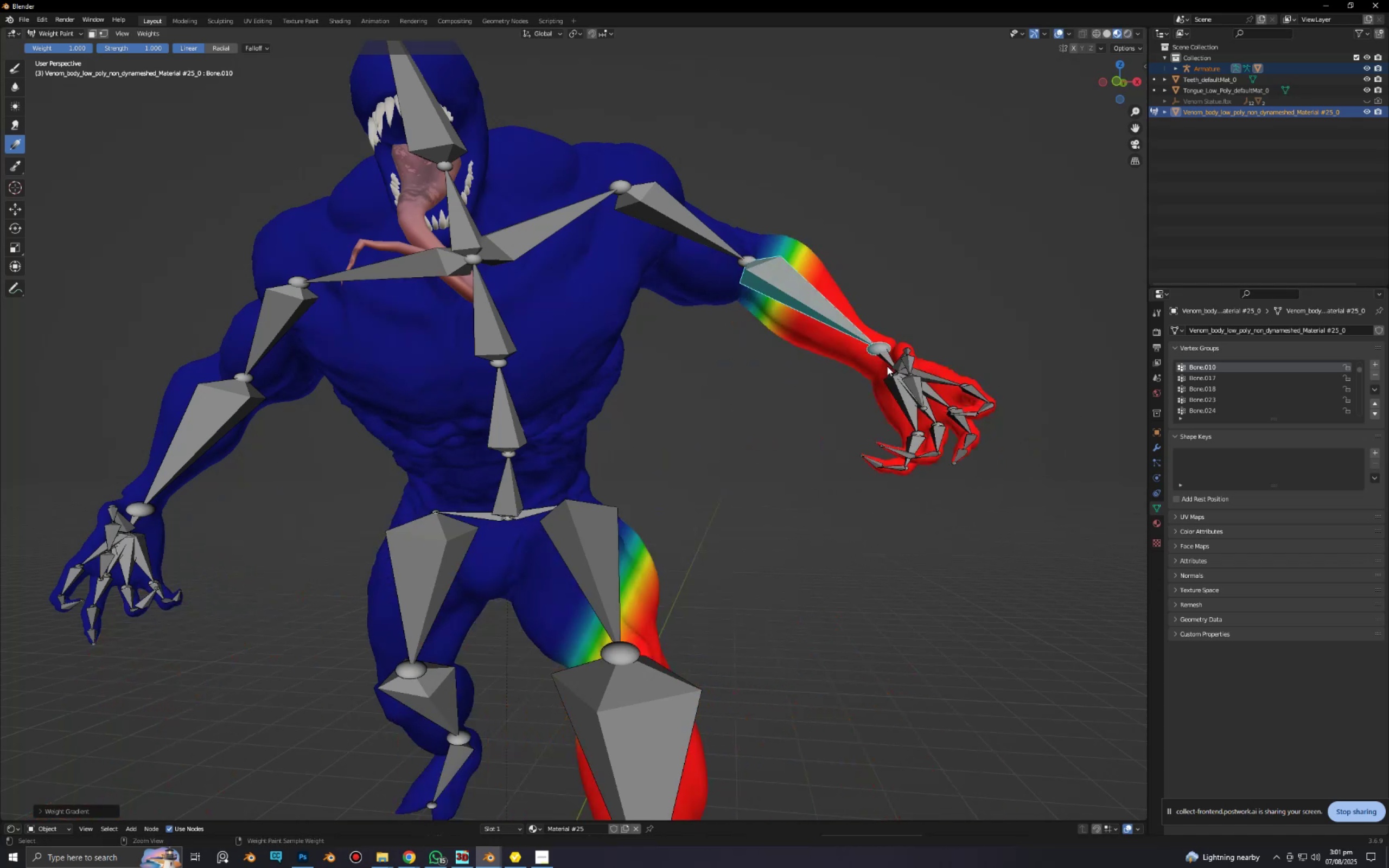 
key(Control+Z)
 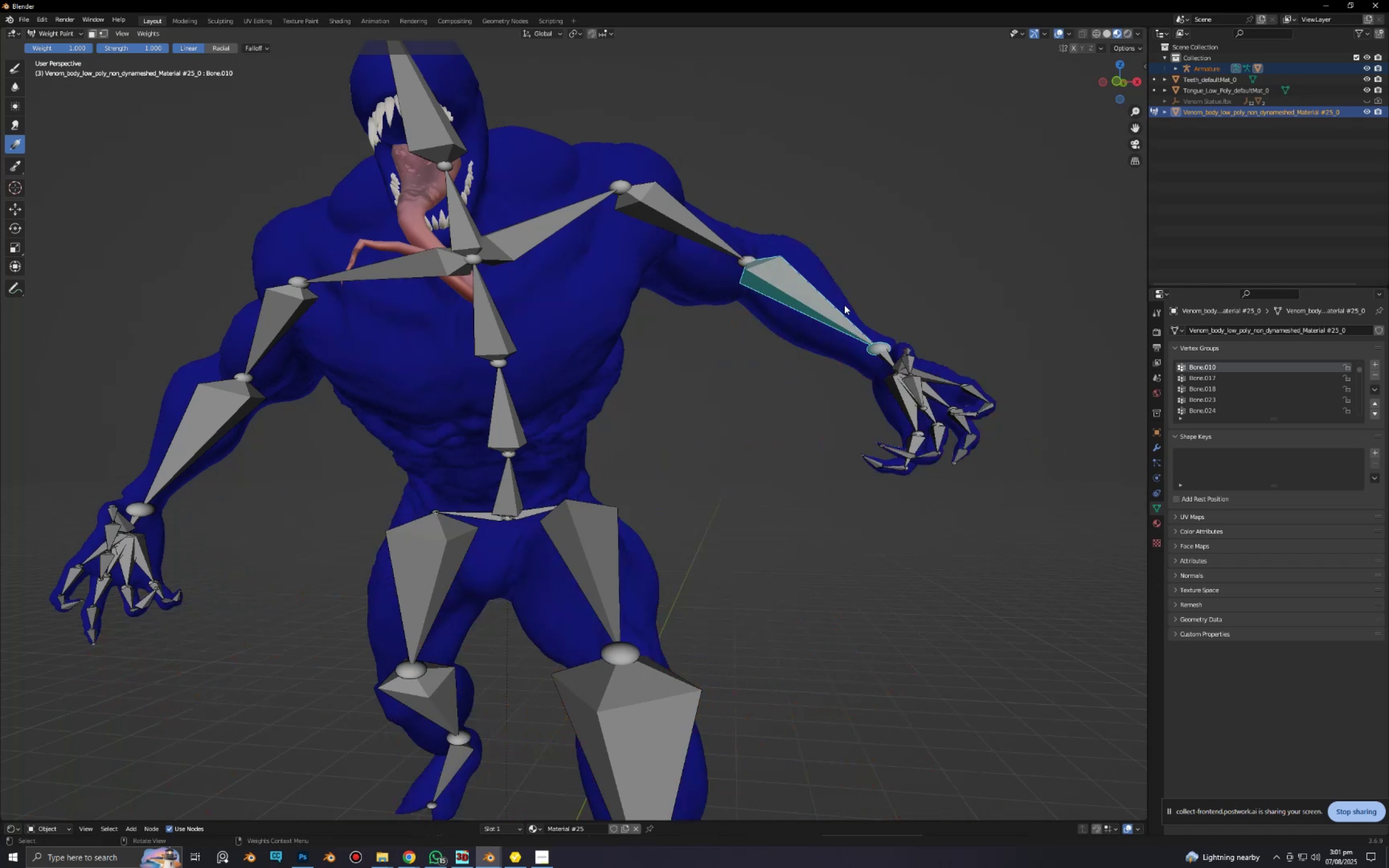 
left_click_drag(start_coordinate=[849, 299], to_coordinate=[711, 255])
 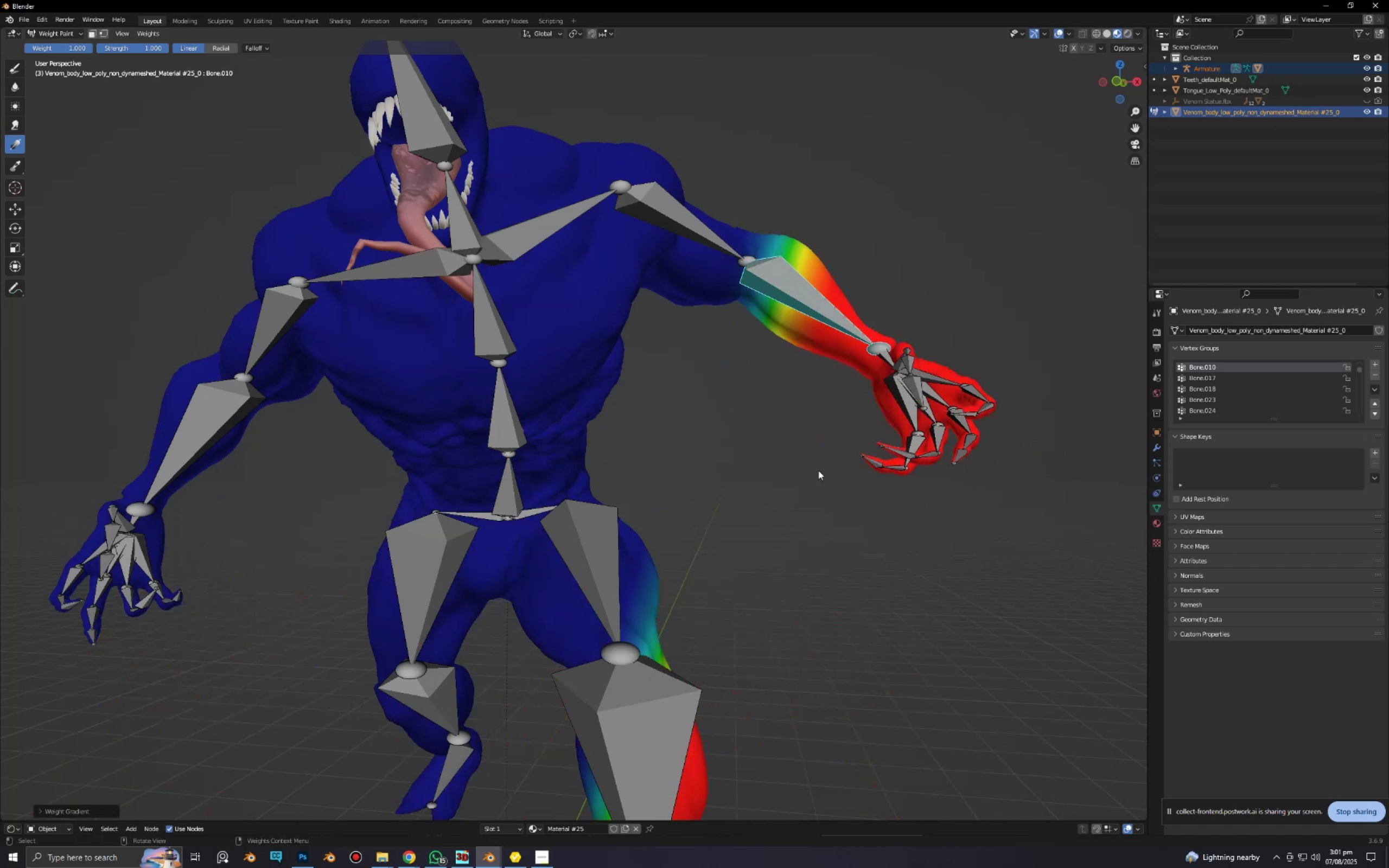 
key(R)
 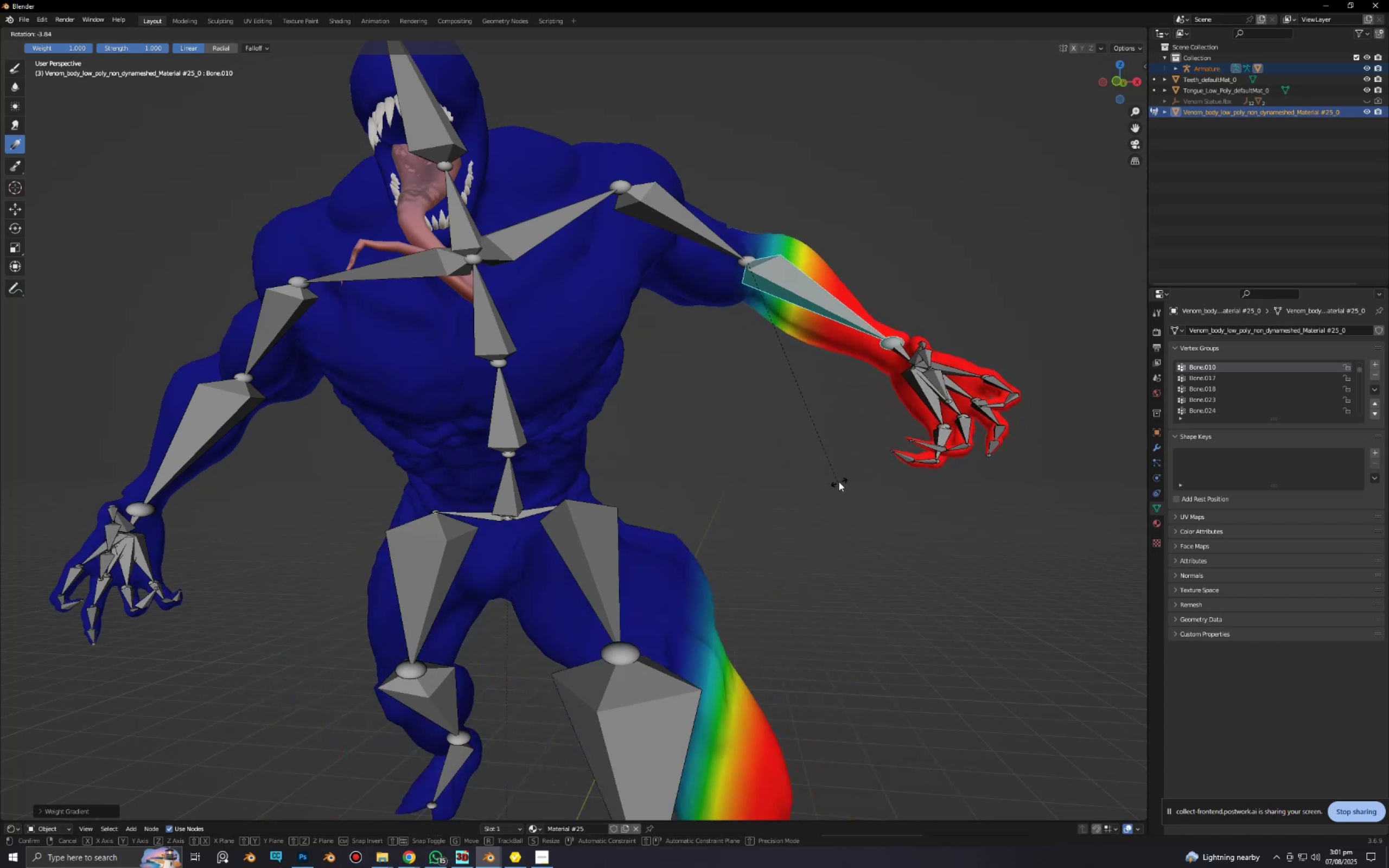 
right_click([847, 491])
 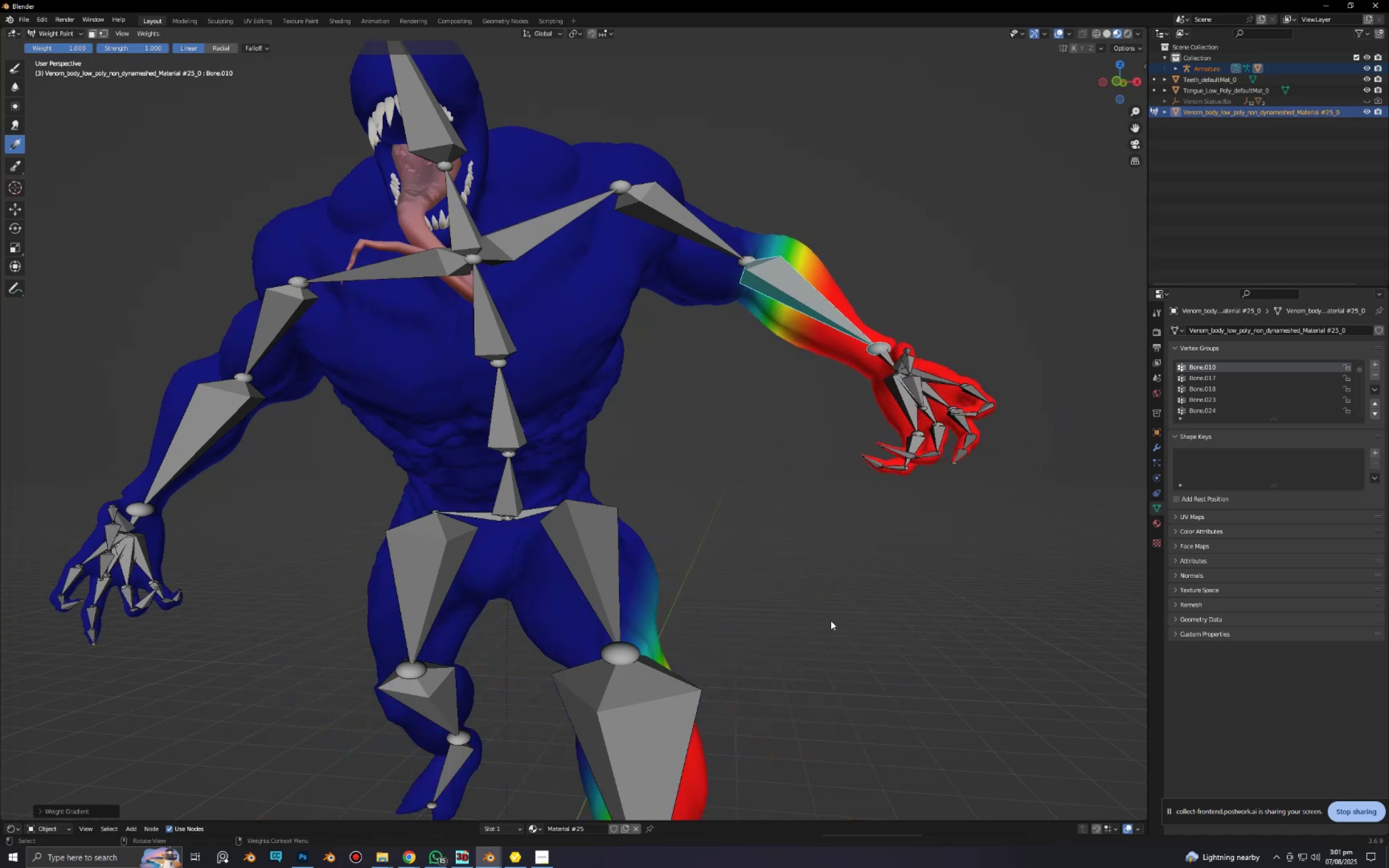 
scroll: coordinate [813, 639], scroll_direction: down, amount: 4.0
 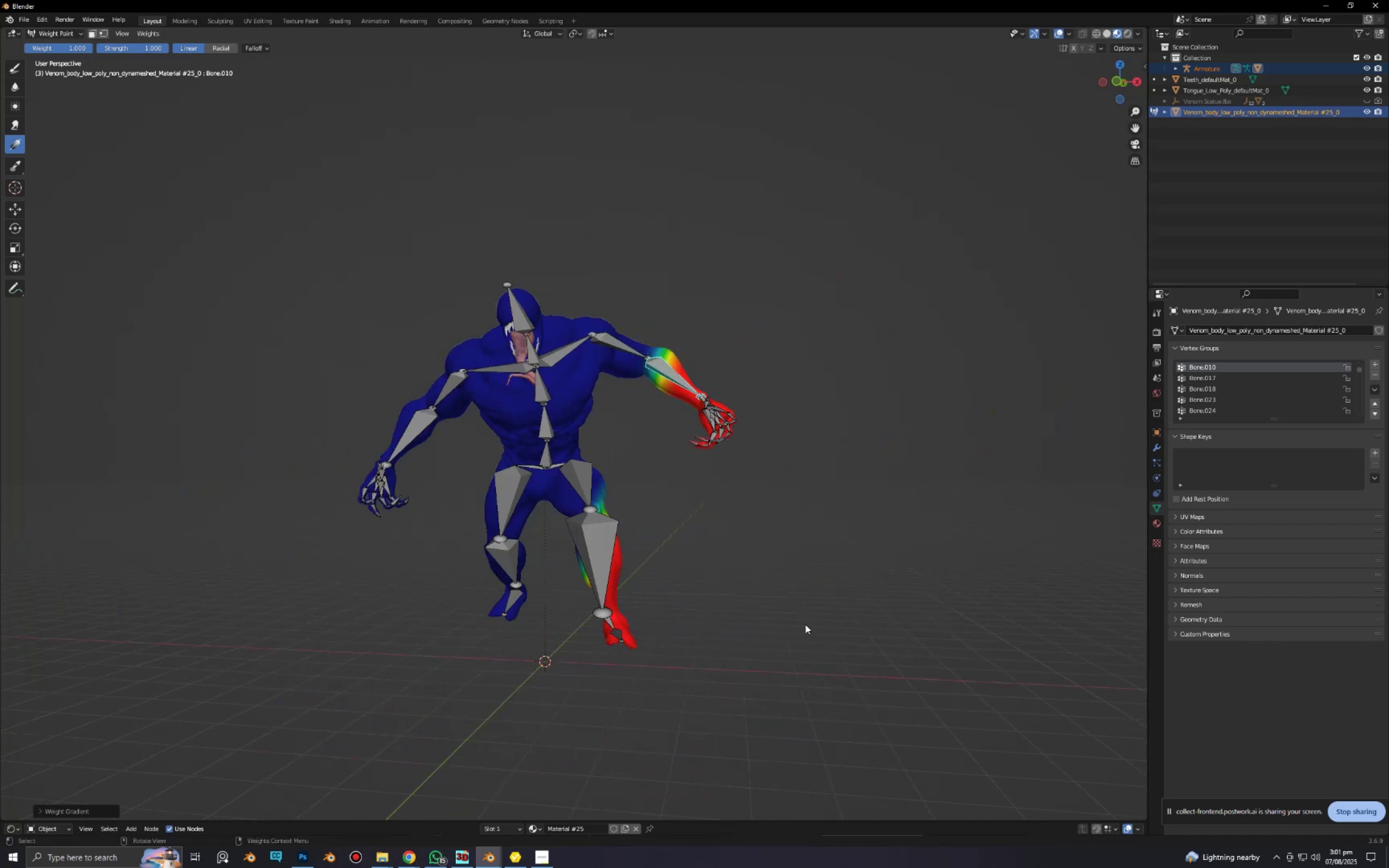 
hold_key(key=ShiftLeft, duration=0.32)
 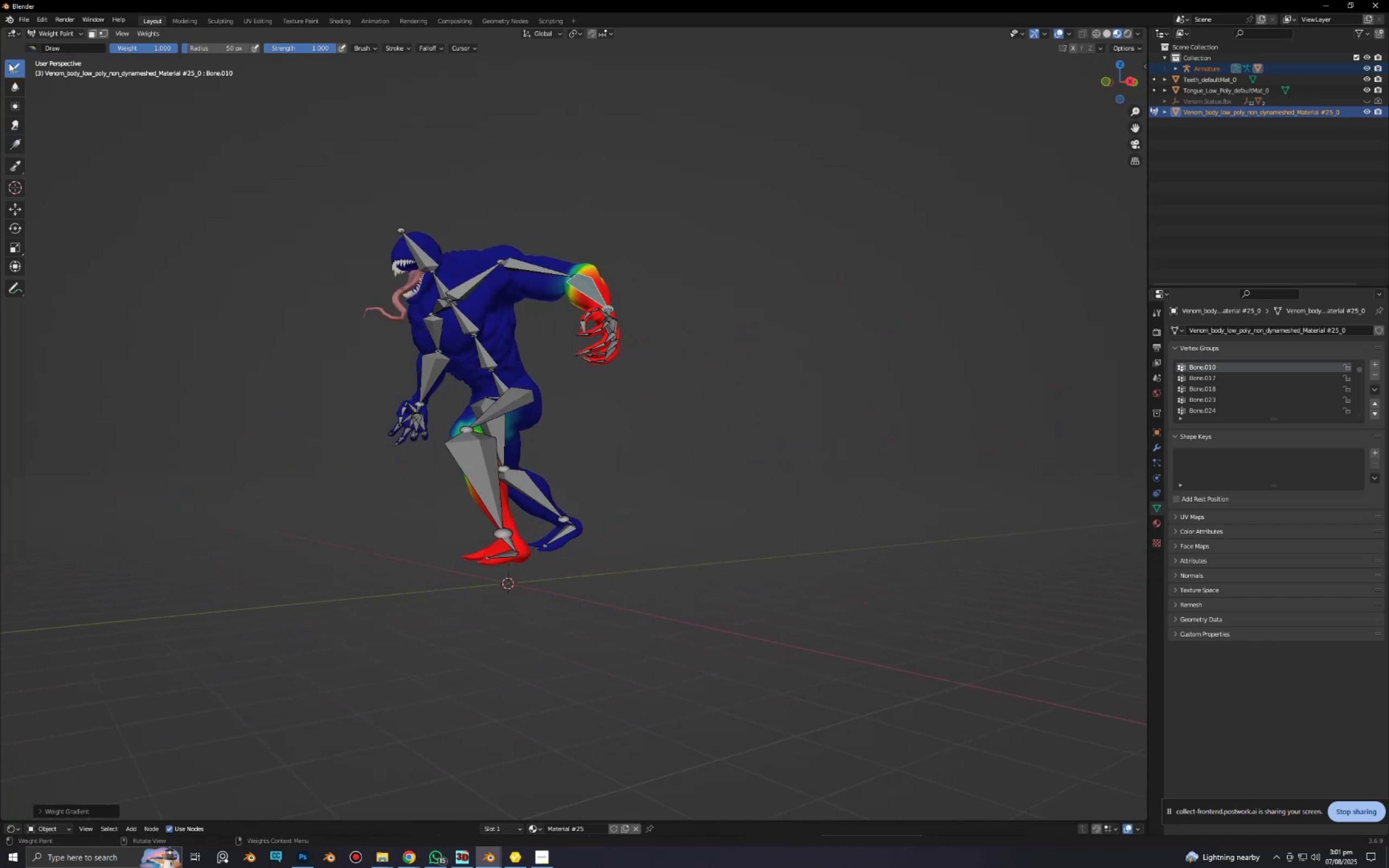 
left_click([27, 50])
 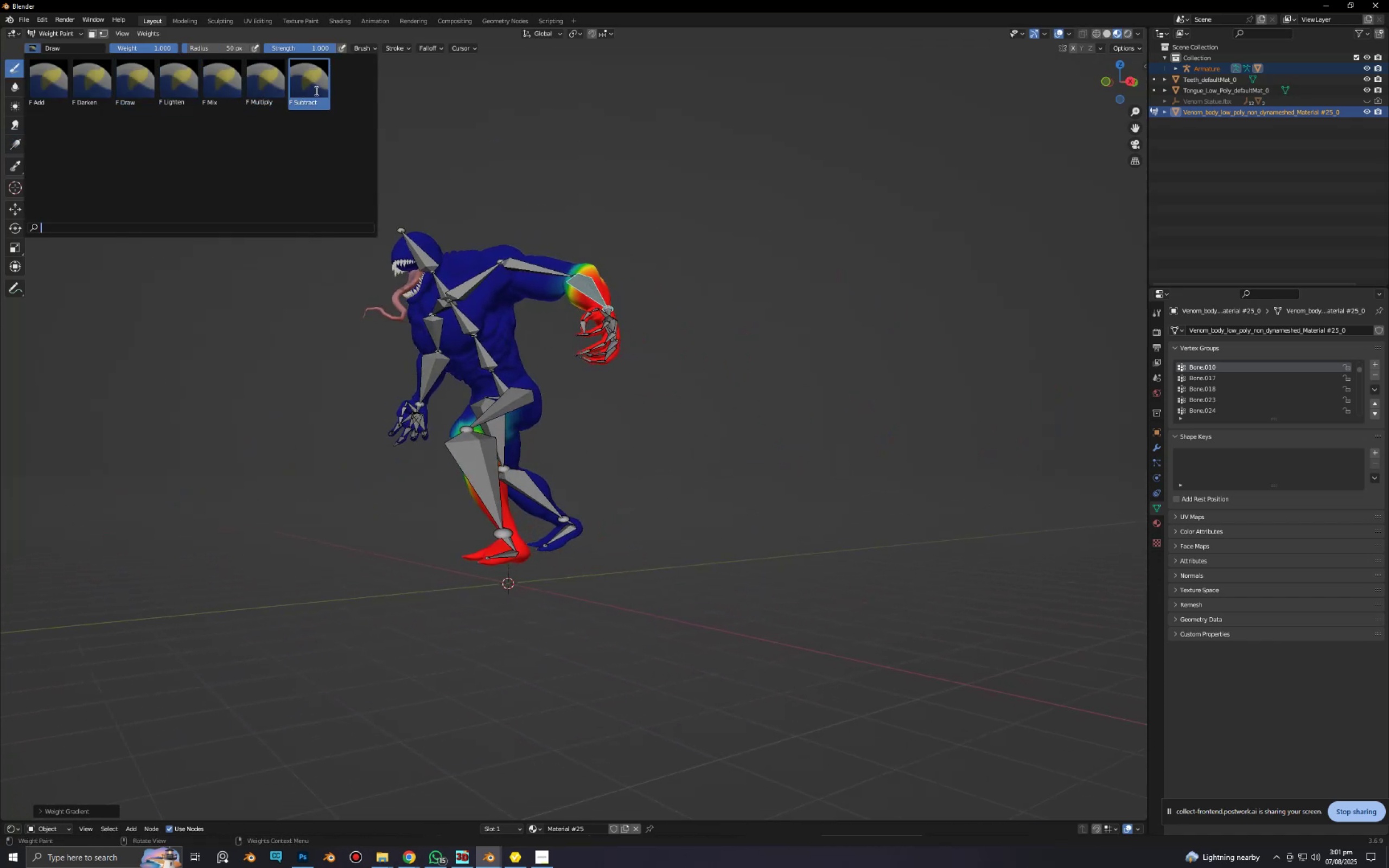 
left_click([315, 91])
 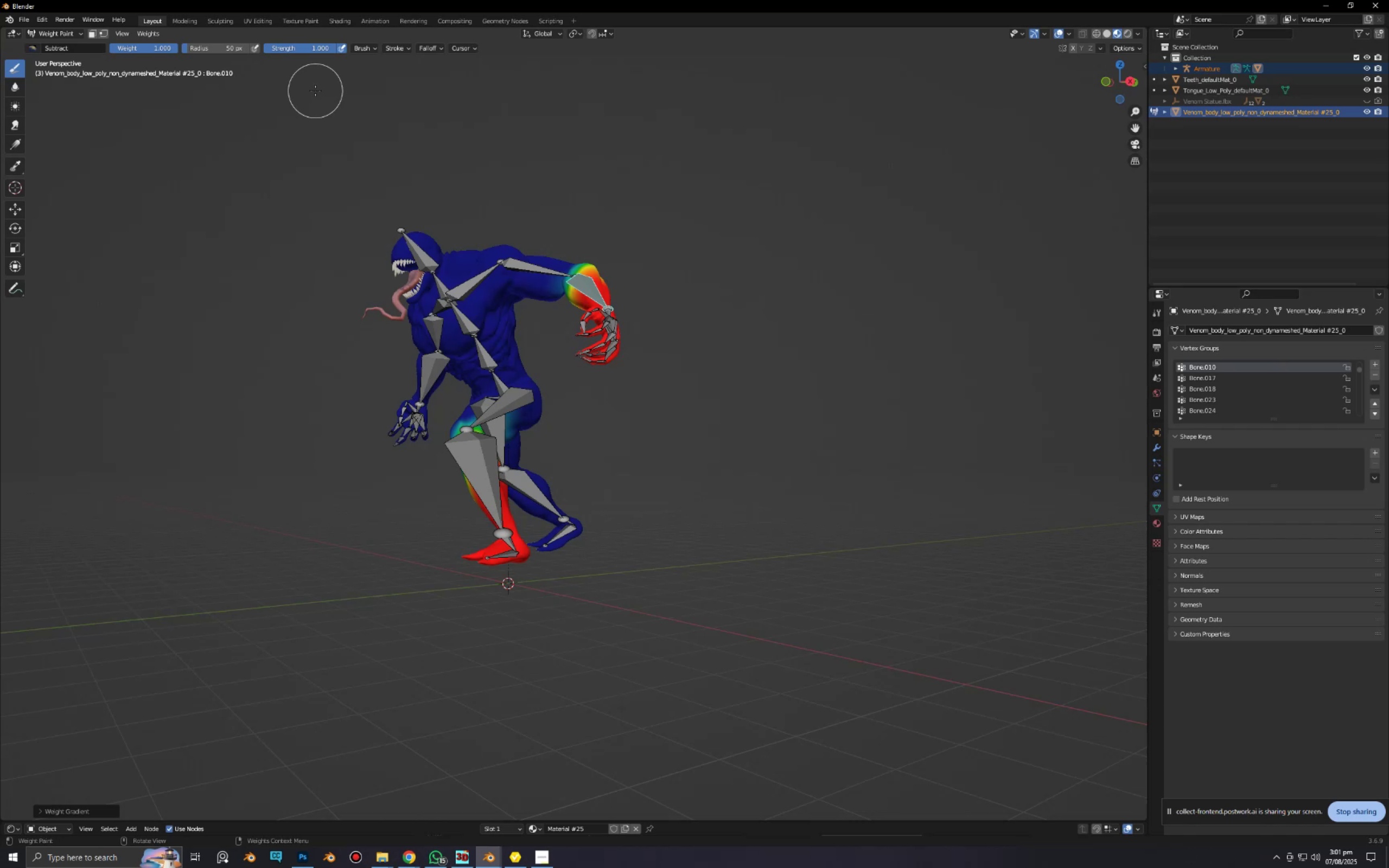 
scroll: coordinate [485, 448], scroll_direction: up, amount: 5.0
 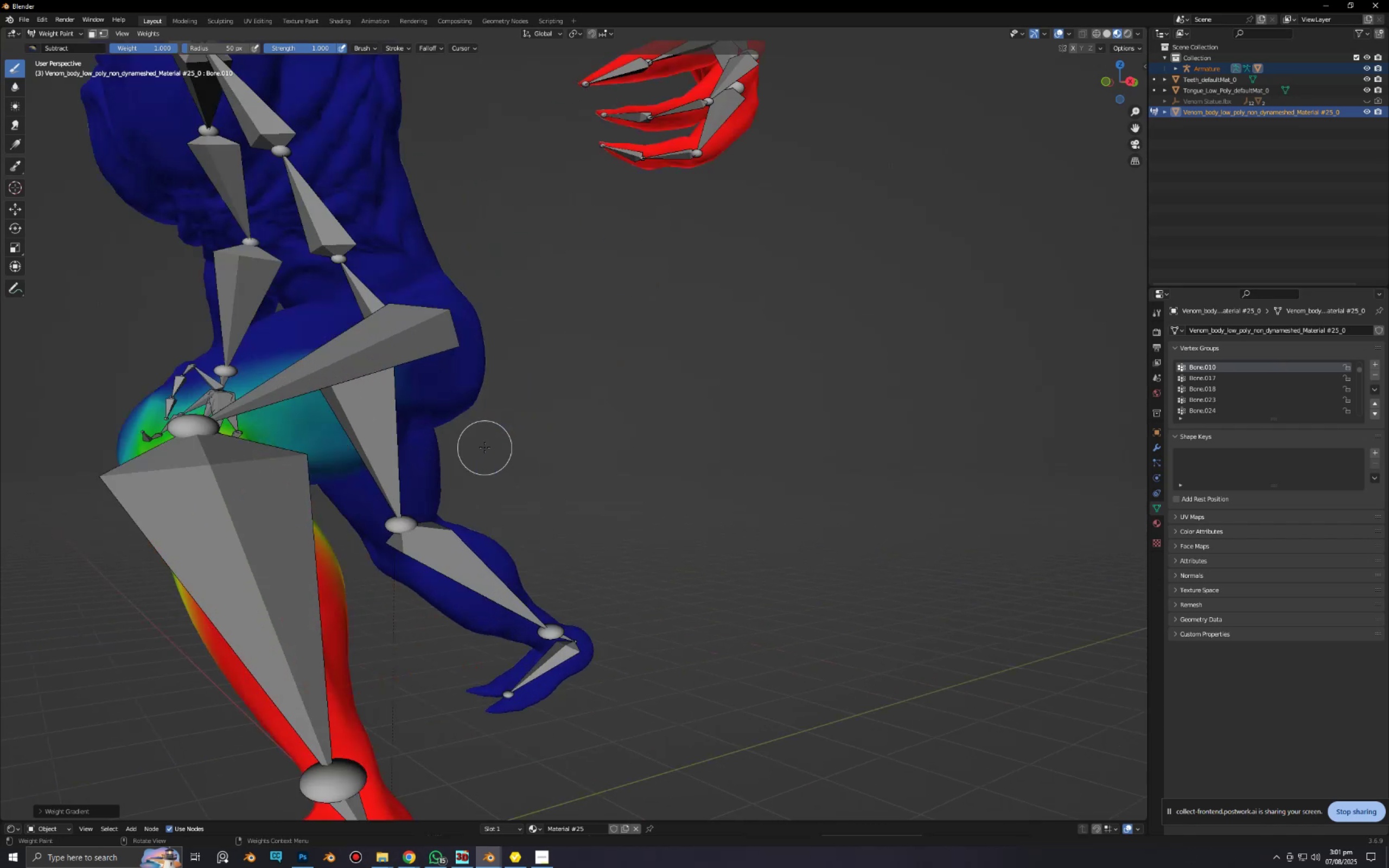 
hold_key(key=ShiftLeft, duration=0.46)
 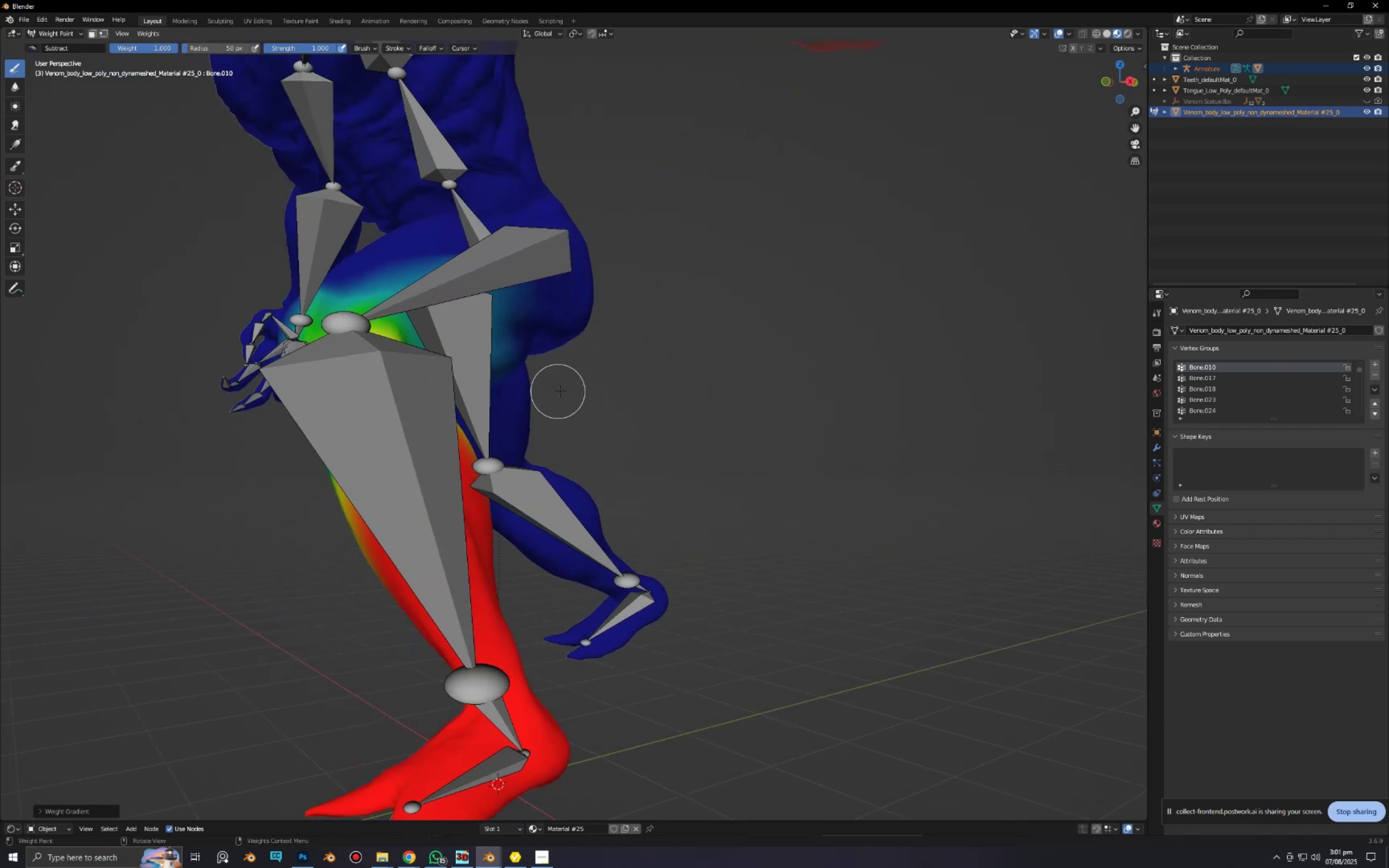 
key(Alt+AltLeft)
 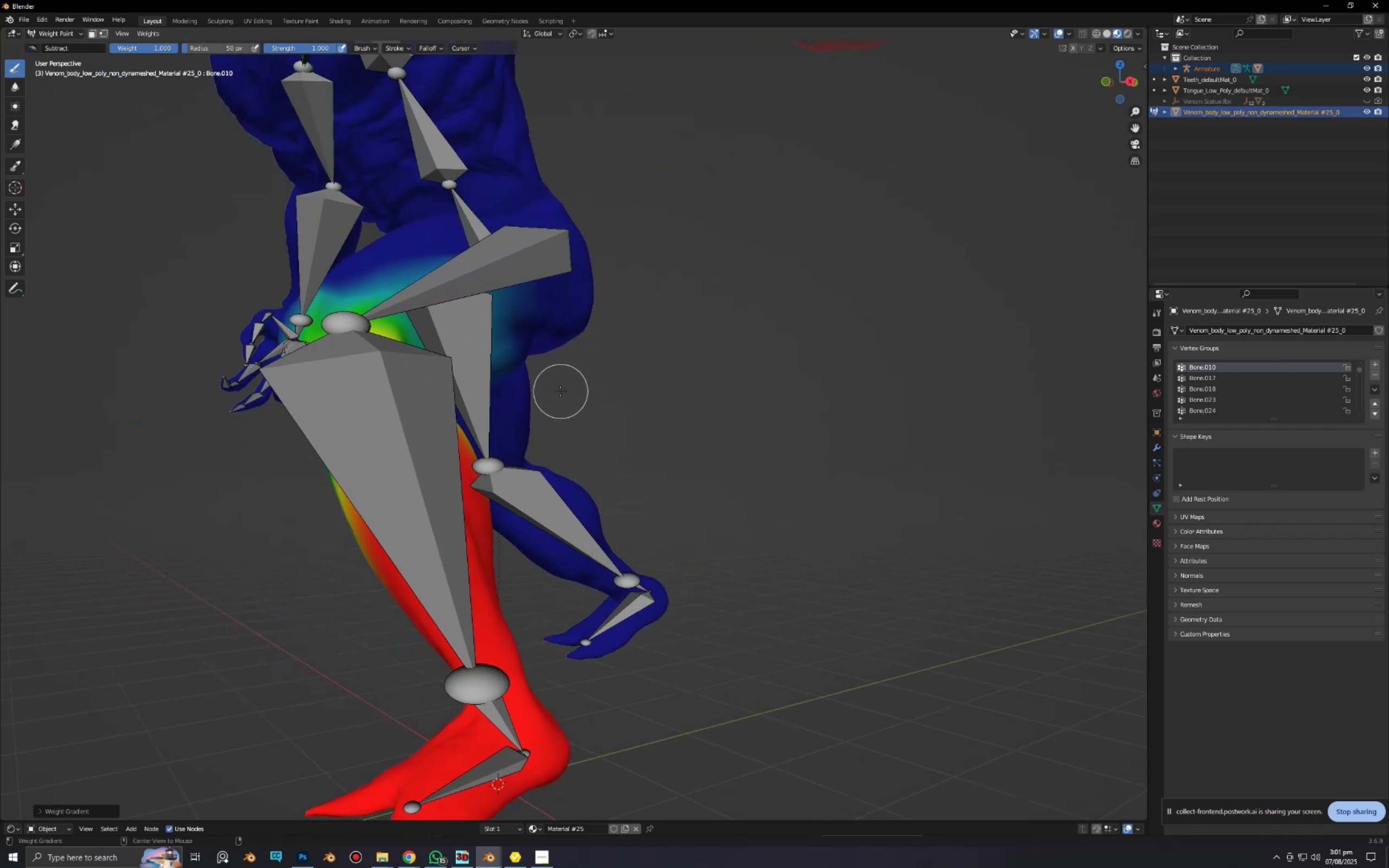 
key(Alt+Z)
 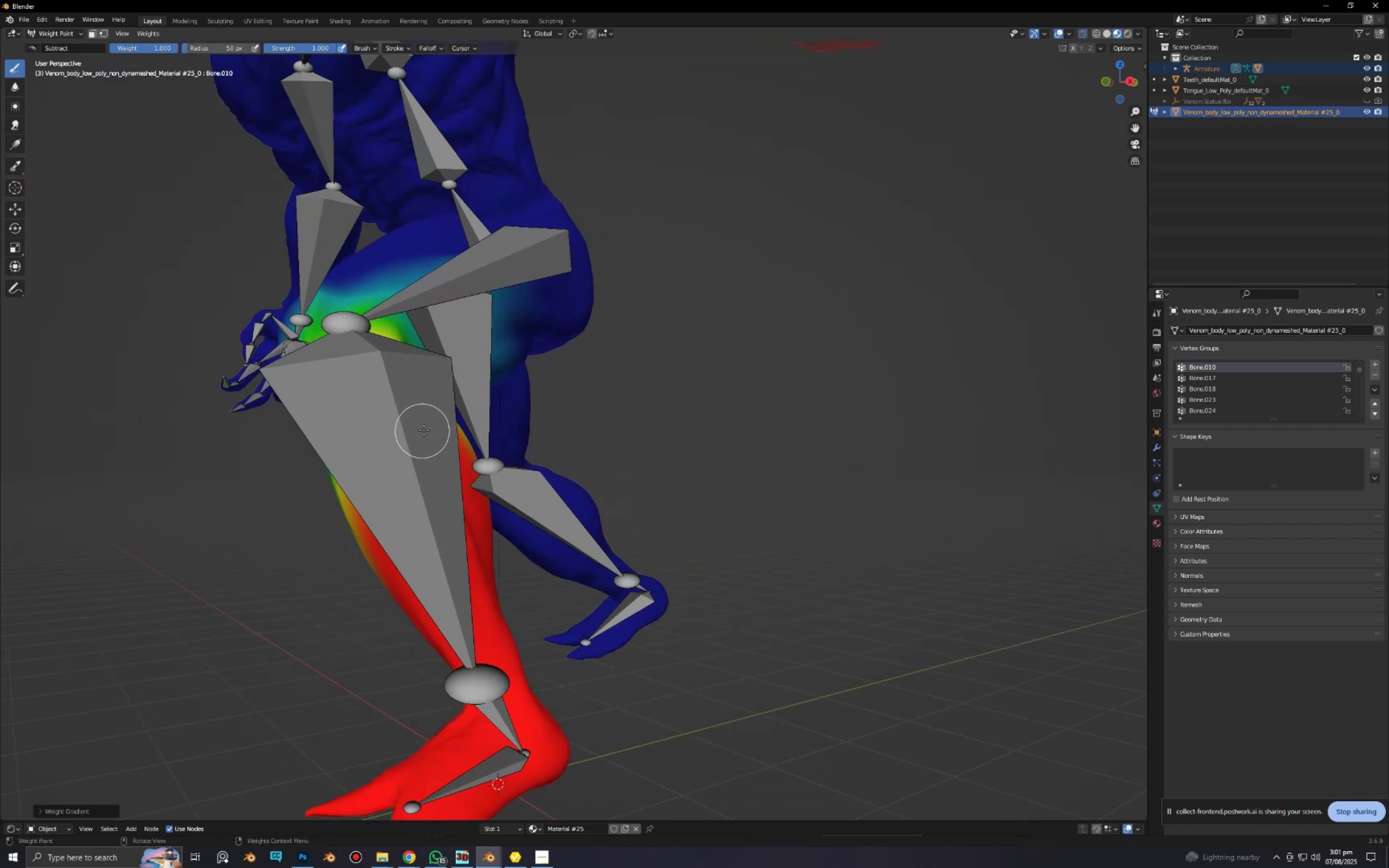 
key(Alt+AltLeft)
 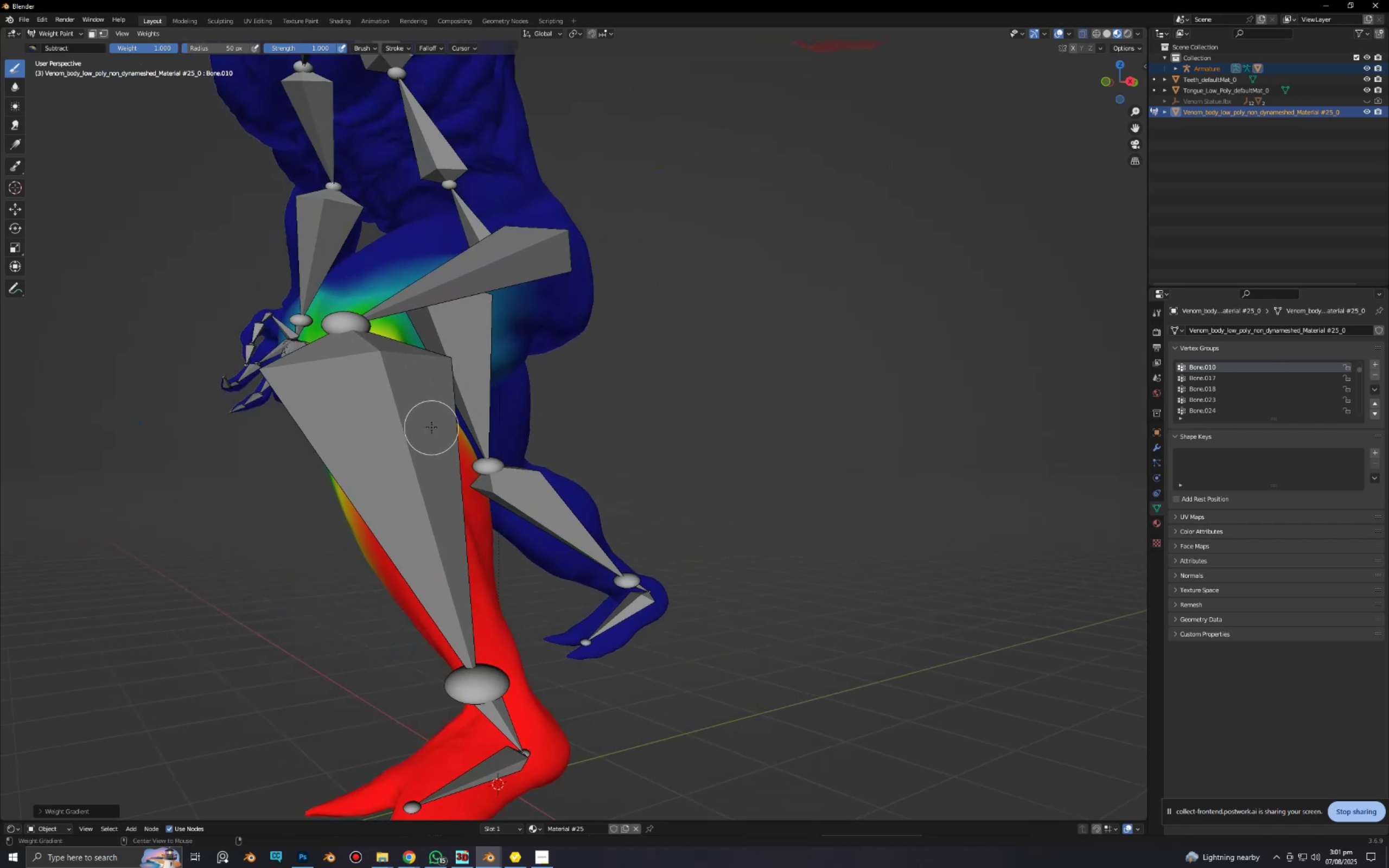 
key(Alt+Z)
 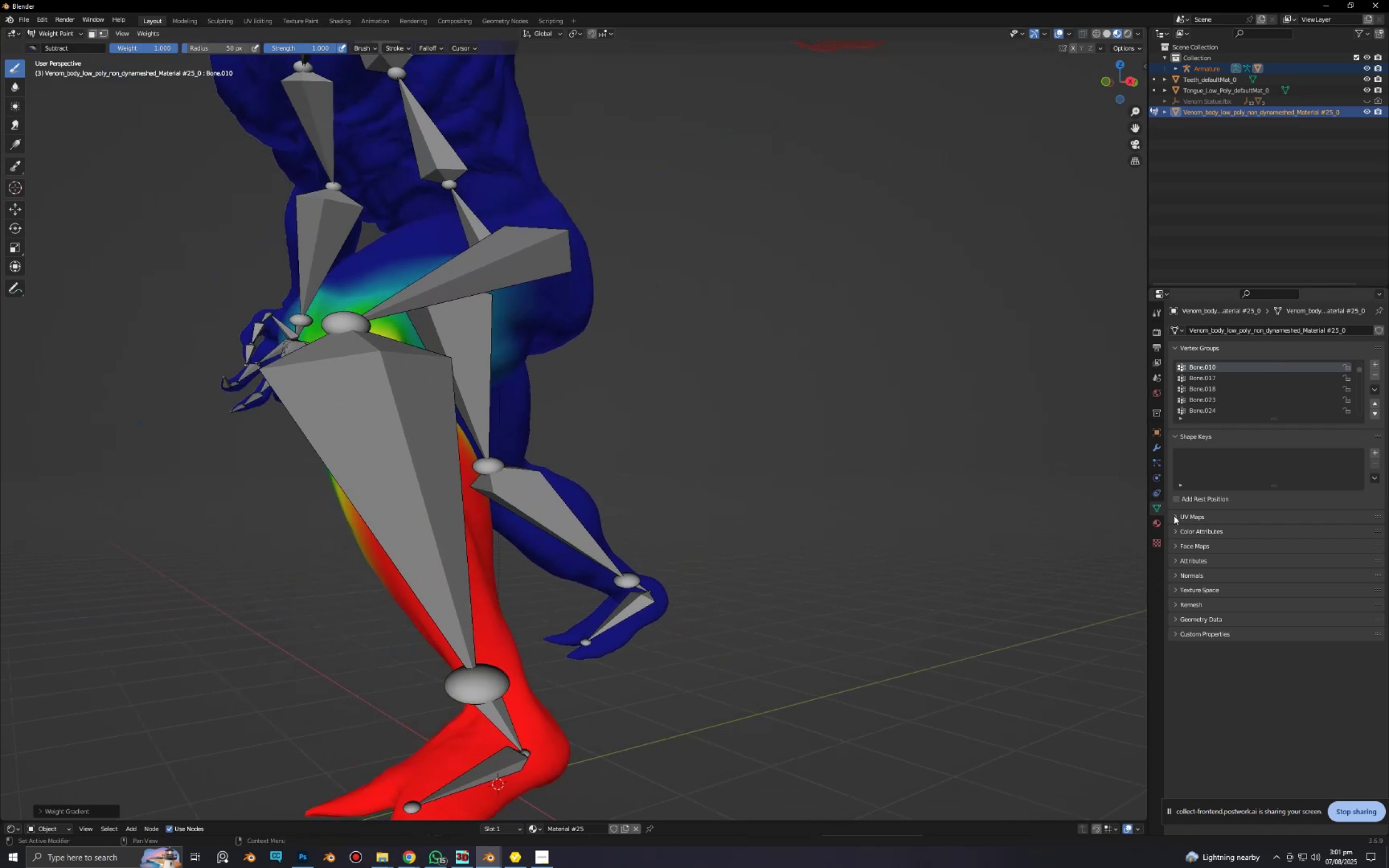 
key(Control+Tab)
 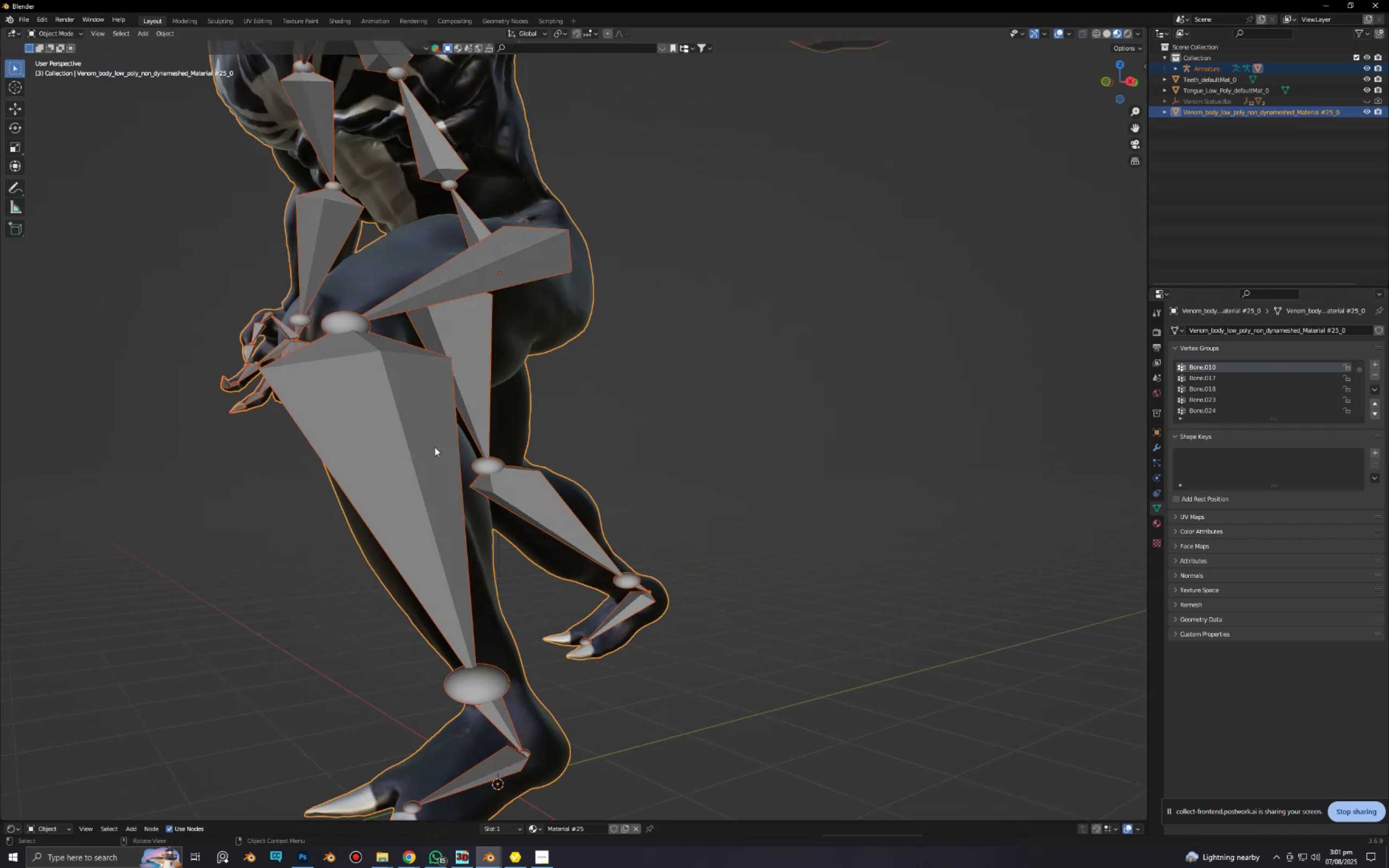 
left_click([435, 447])
 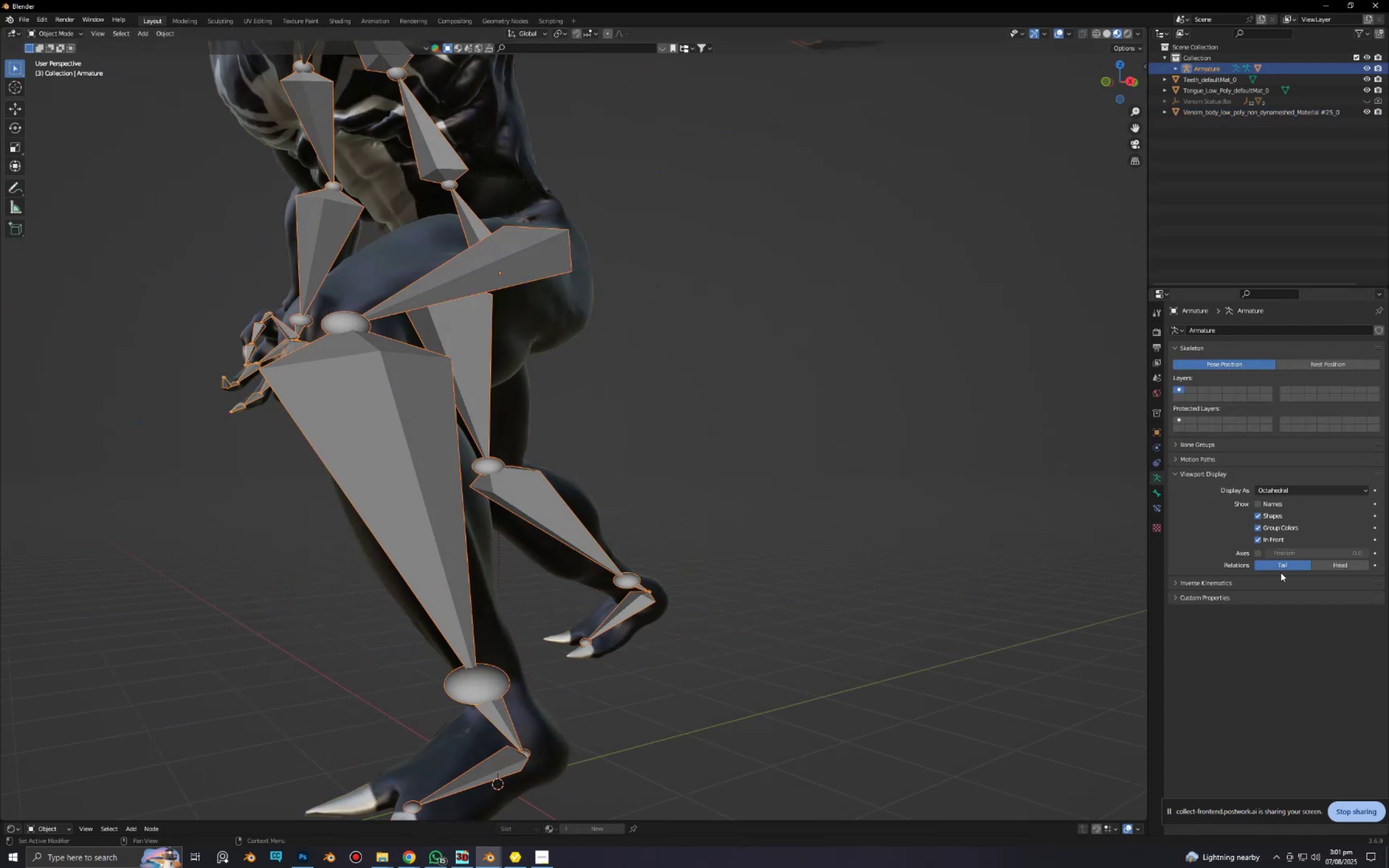 
left_click([1265, 540])
 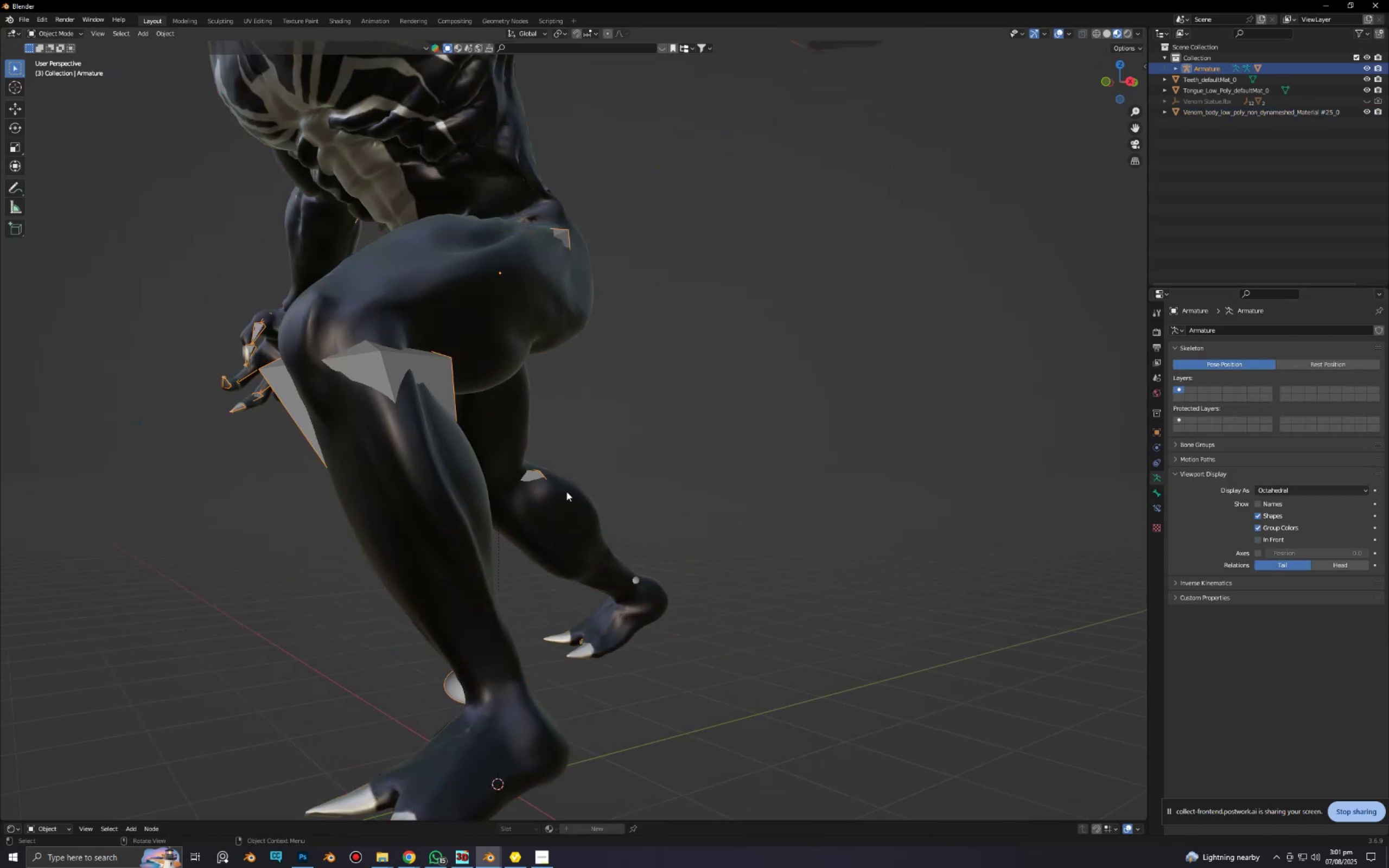 
scroll: coordinate [515, 478], scroll_direction: down, amount: 4.0
 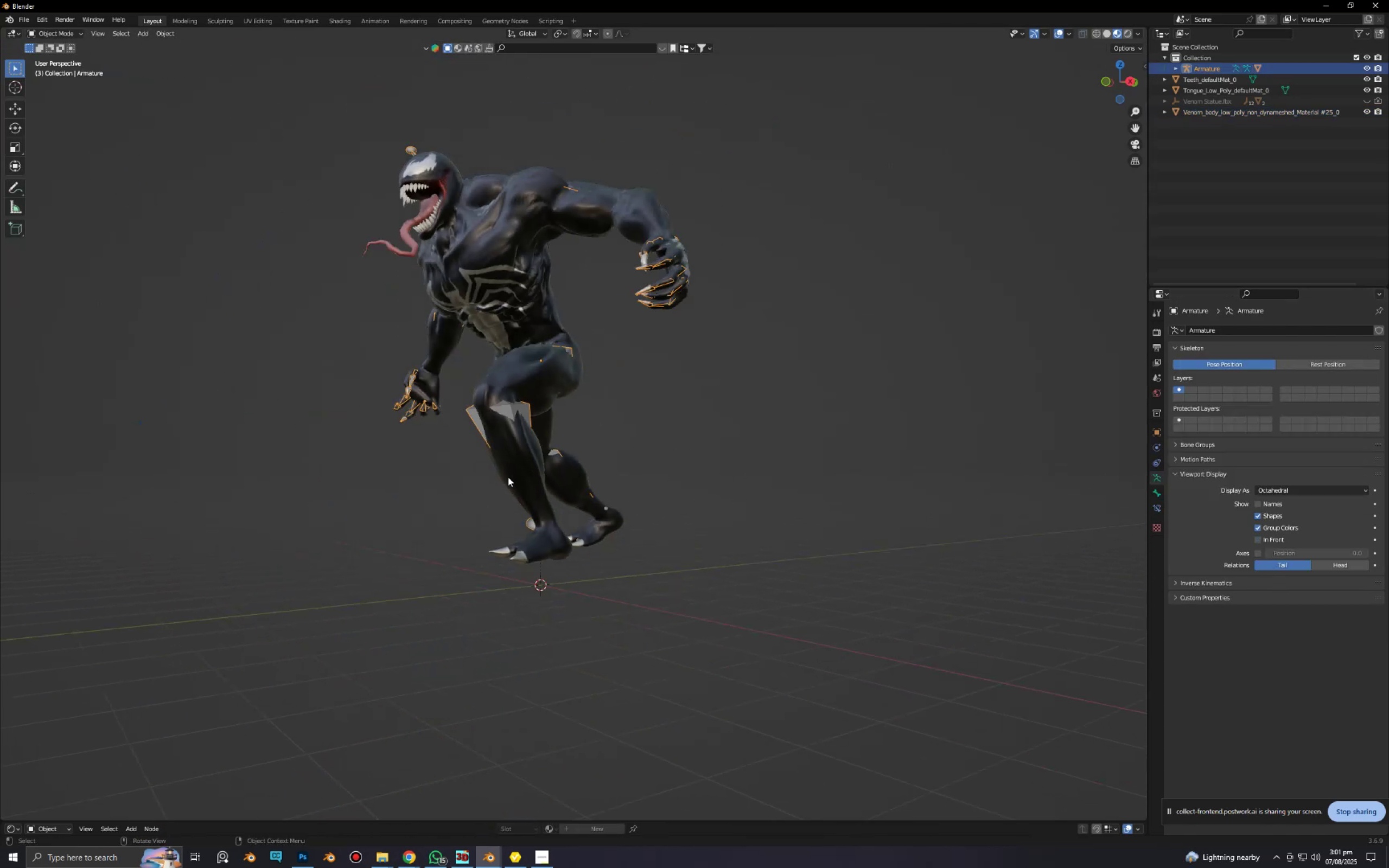 
hold_key(key=ShiftLeft, duration=0.57)
 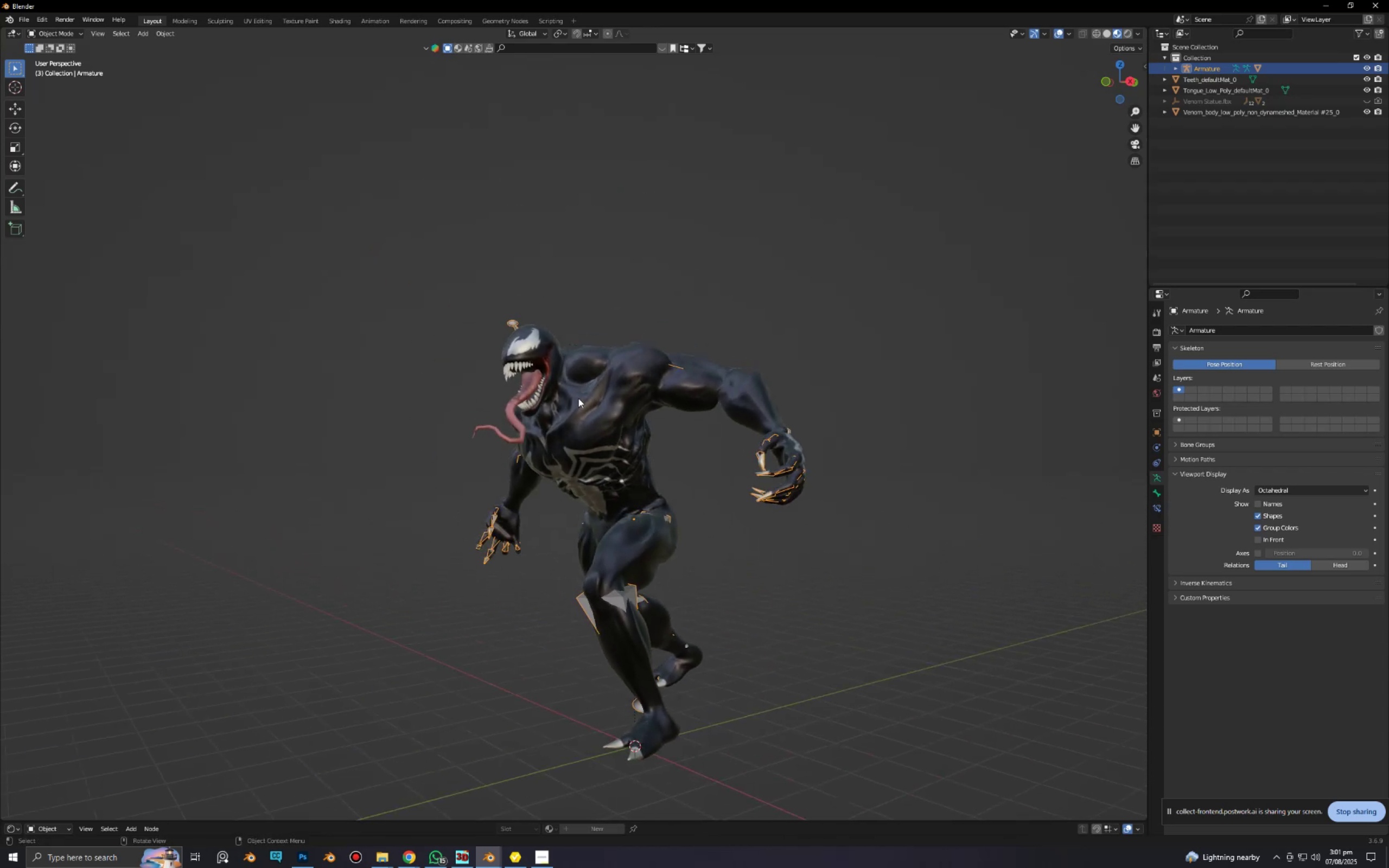 
hold_key(key=ShiftLeft, duration=0.32)
 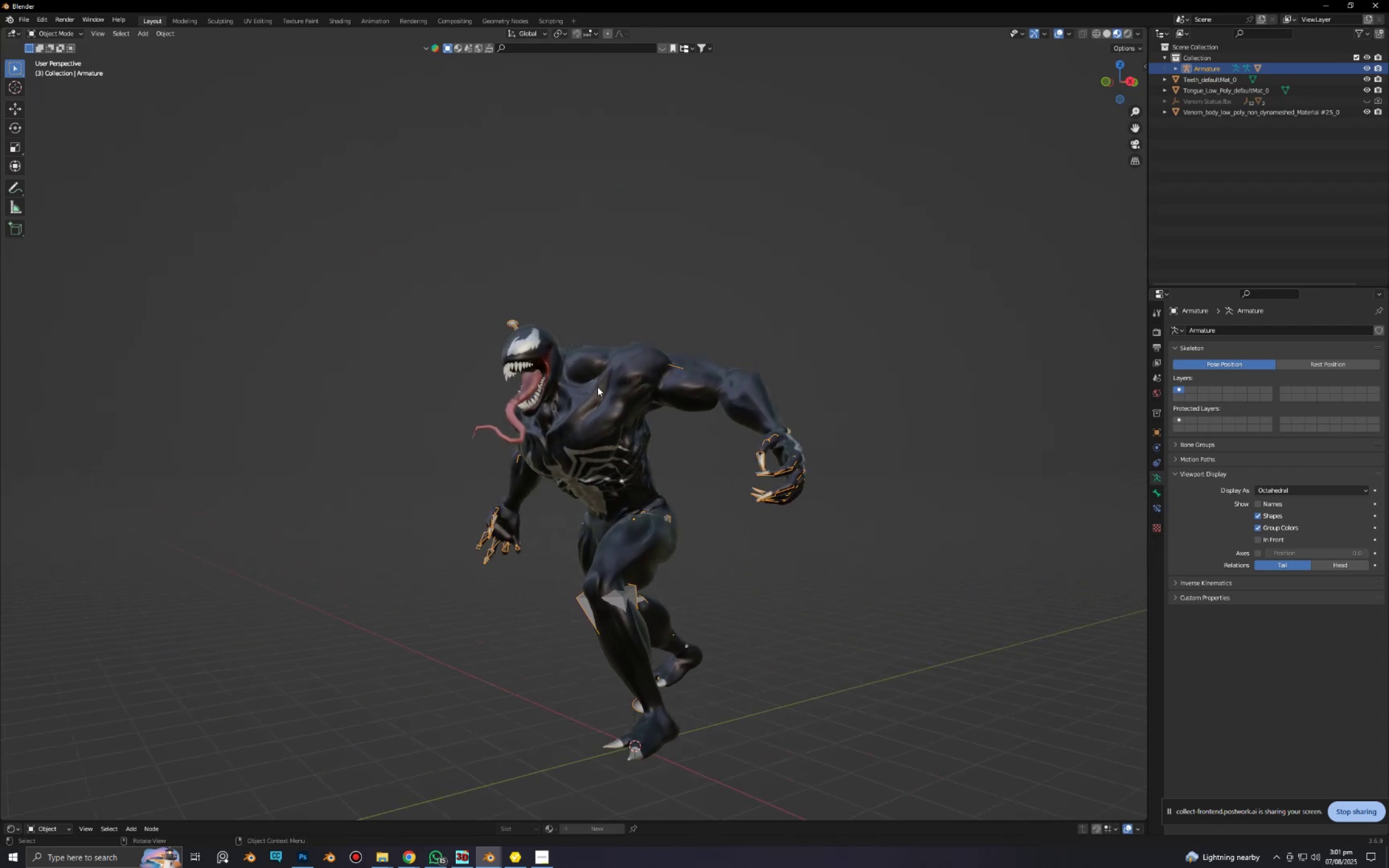 
left_click([597, 386])
 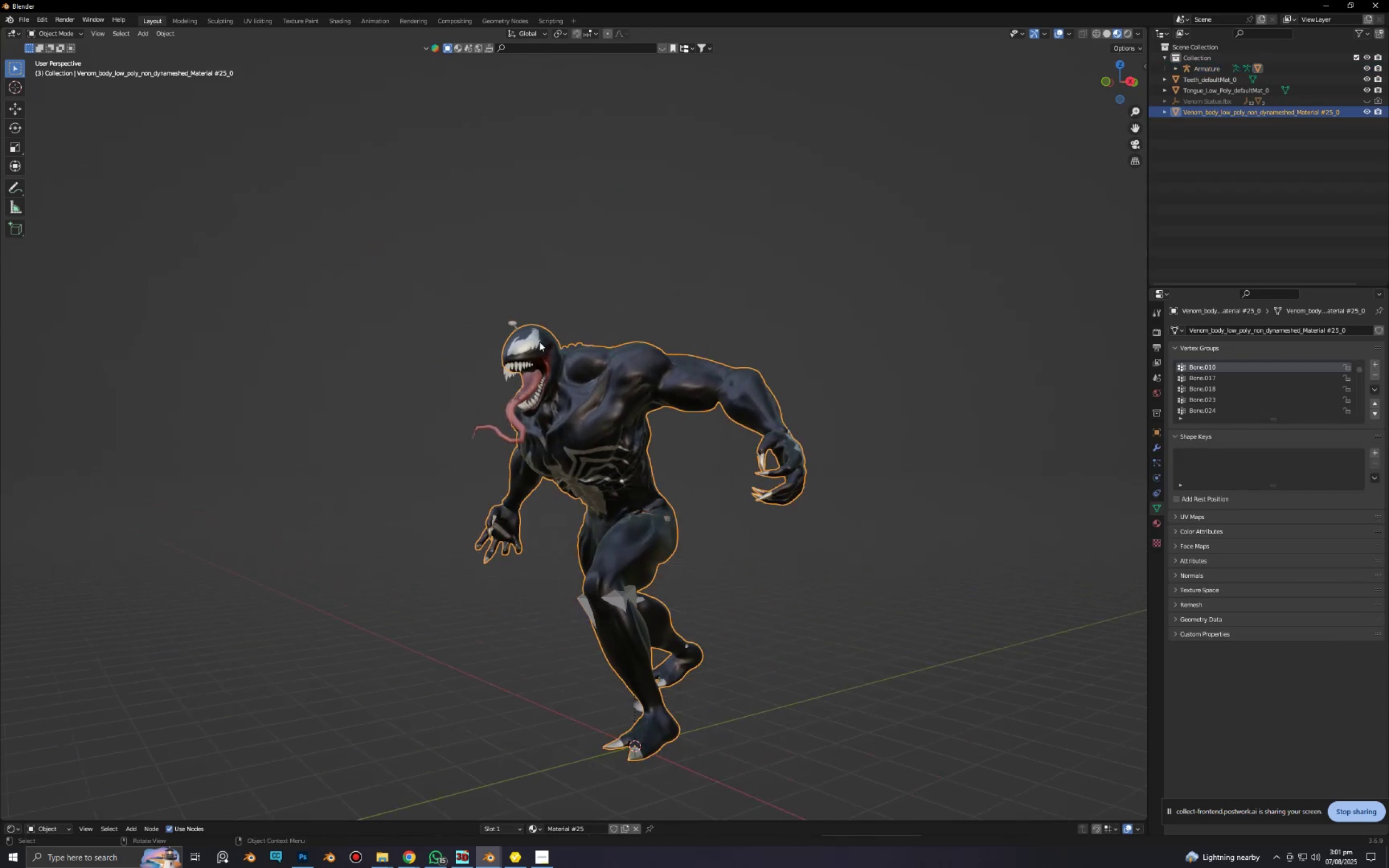 
hold_key(key=ShiftLeft, duration=0.45)
left_click([511, 318])
 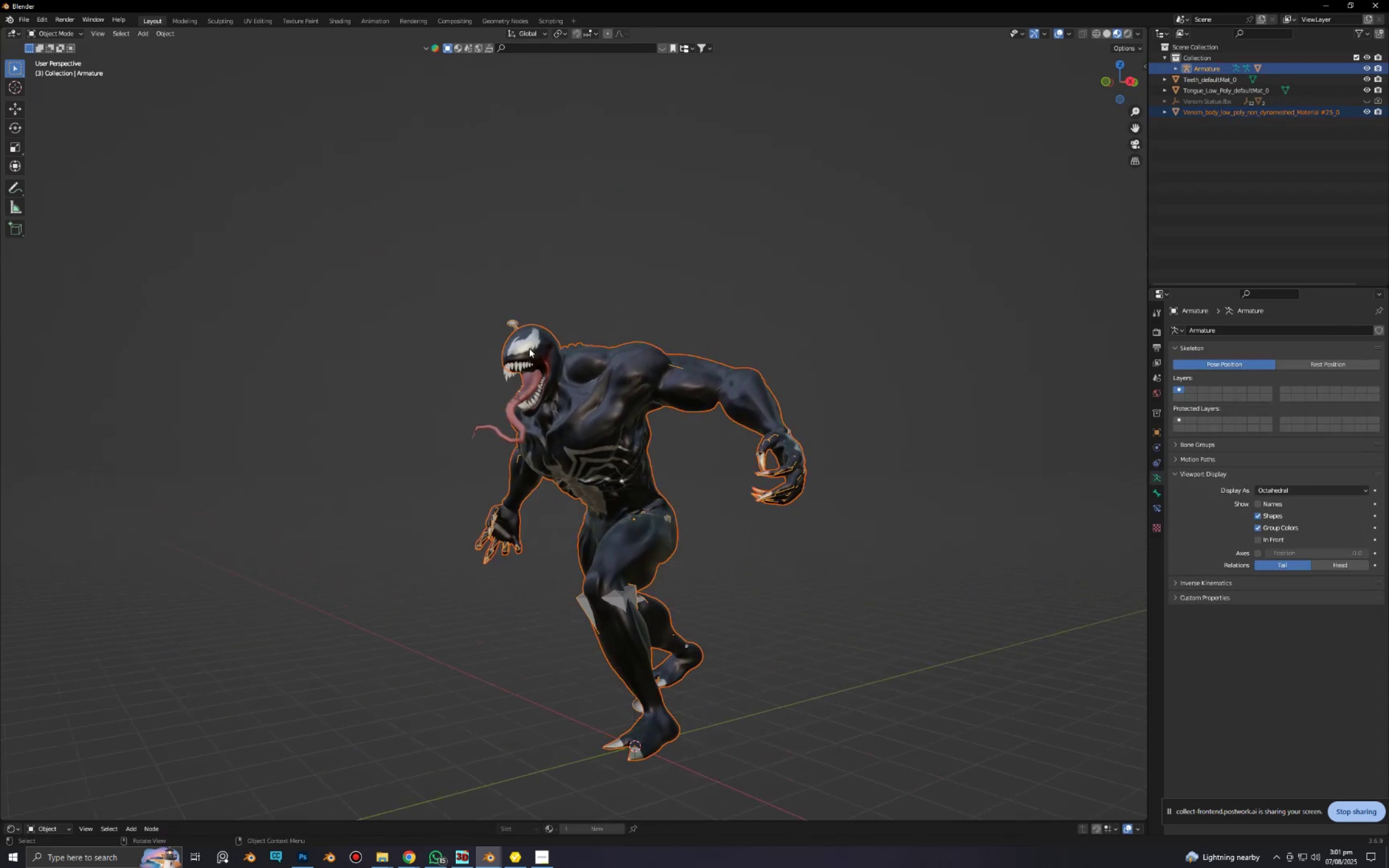 
hold_key(key=ControlLeft, duration=1.01)
 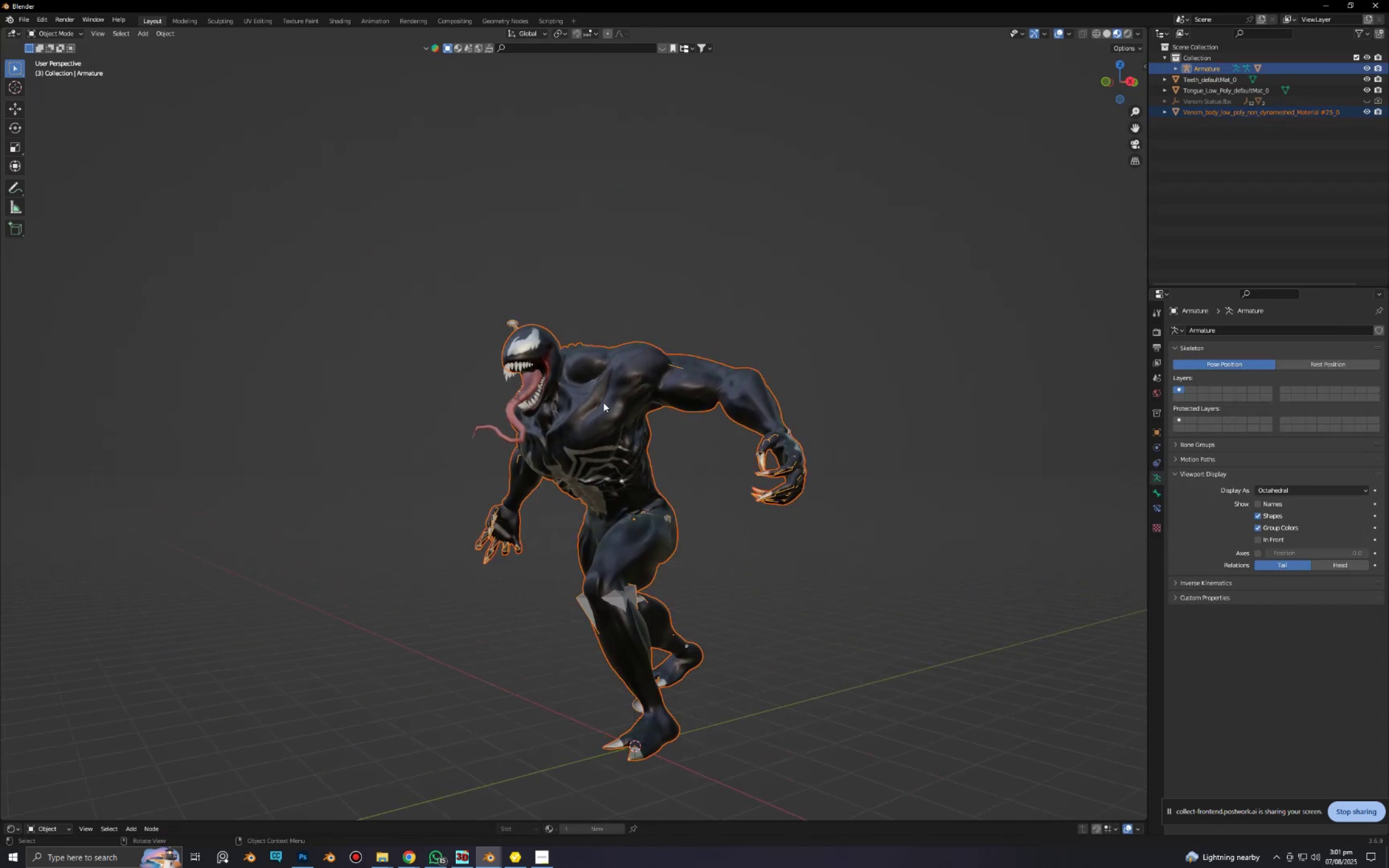 
hold_key(key=ShiftLeft, duration=0.48)
left_click([603, 402])
 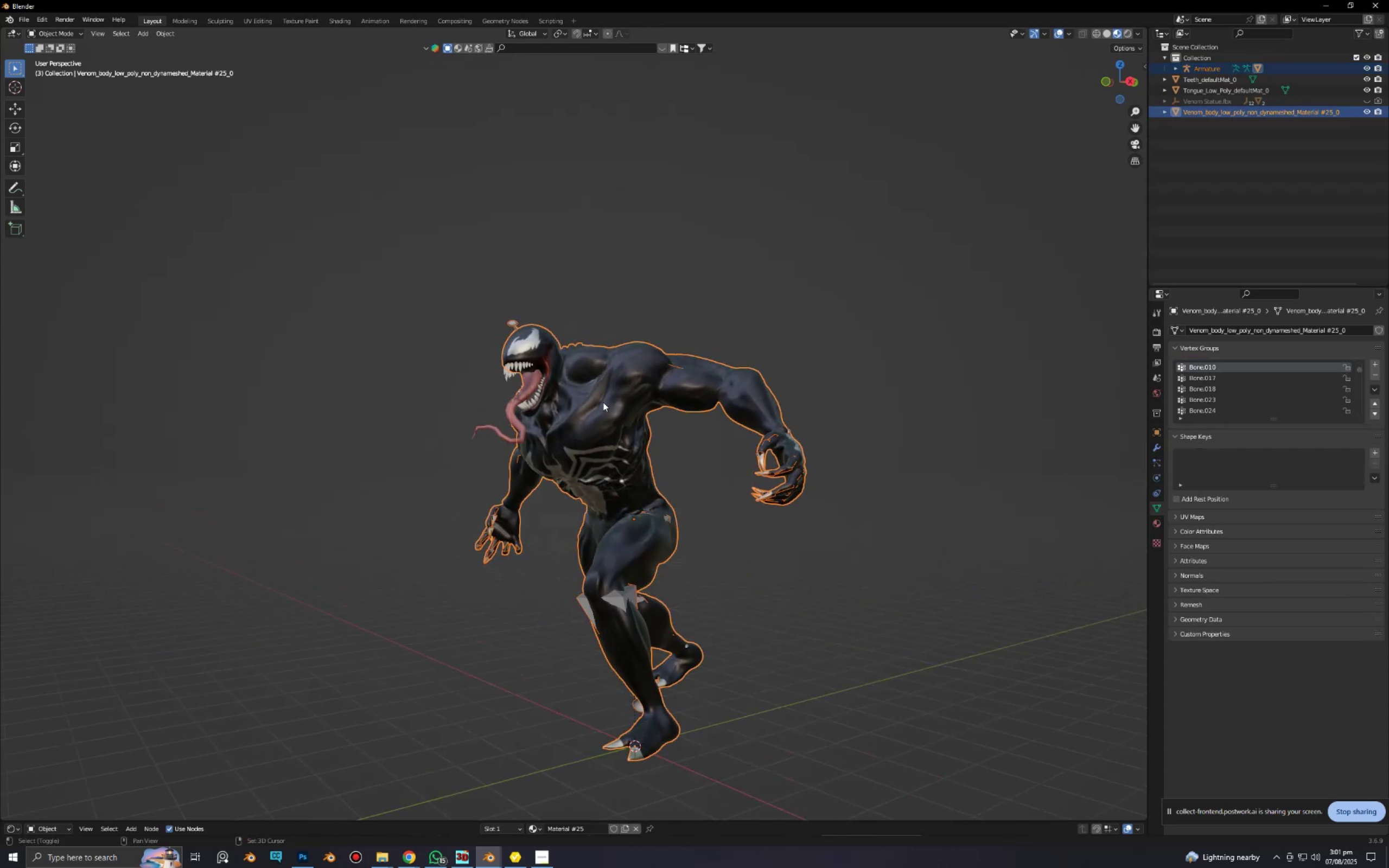 
hold_key(key=ControlLeft, duration=0.58)
 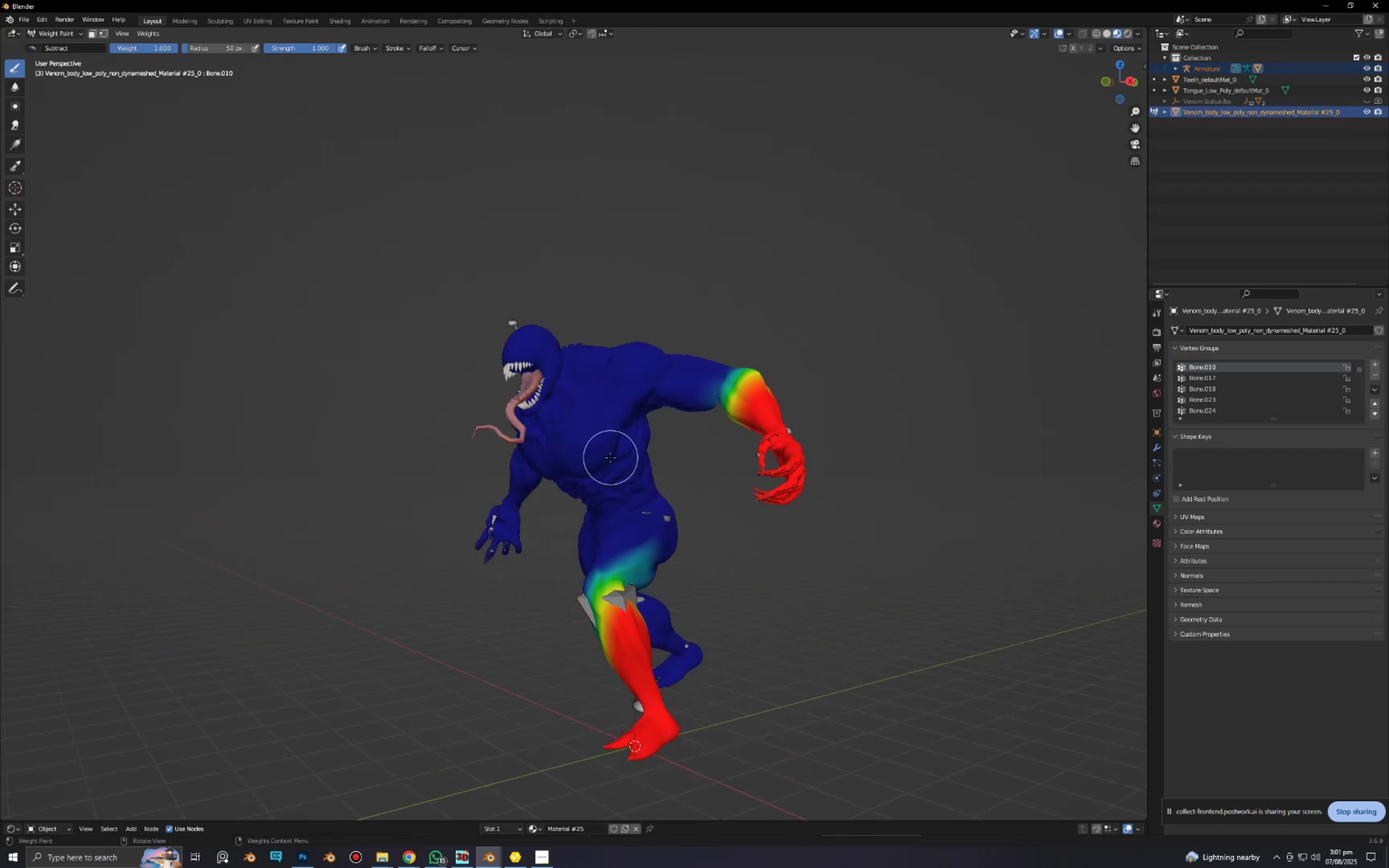 
hold_key(key=Tab, duration=0.36)
 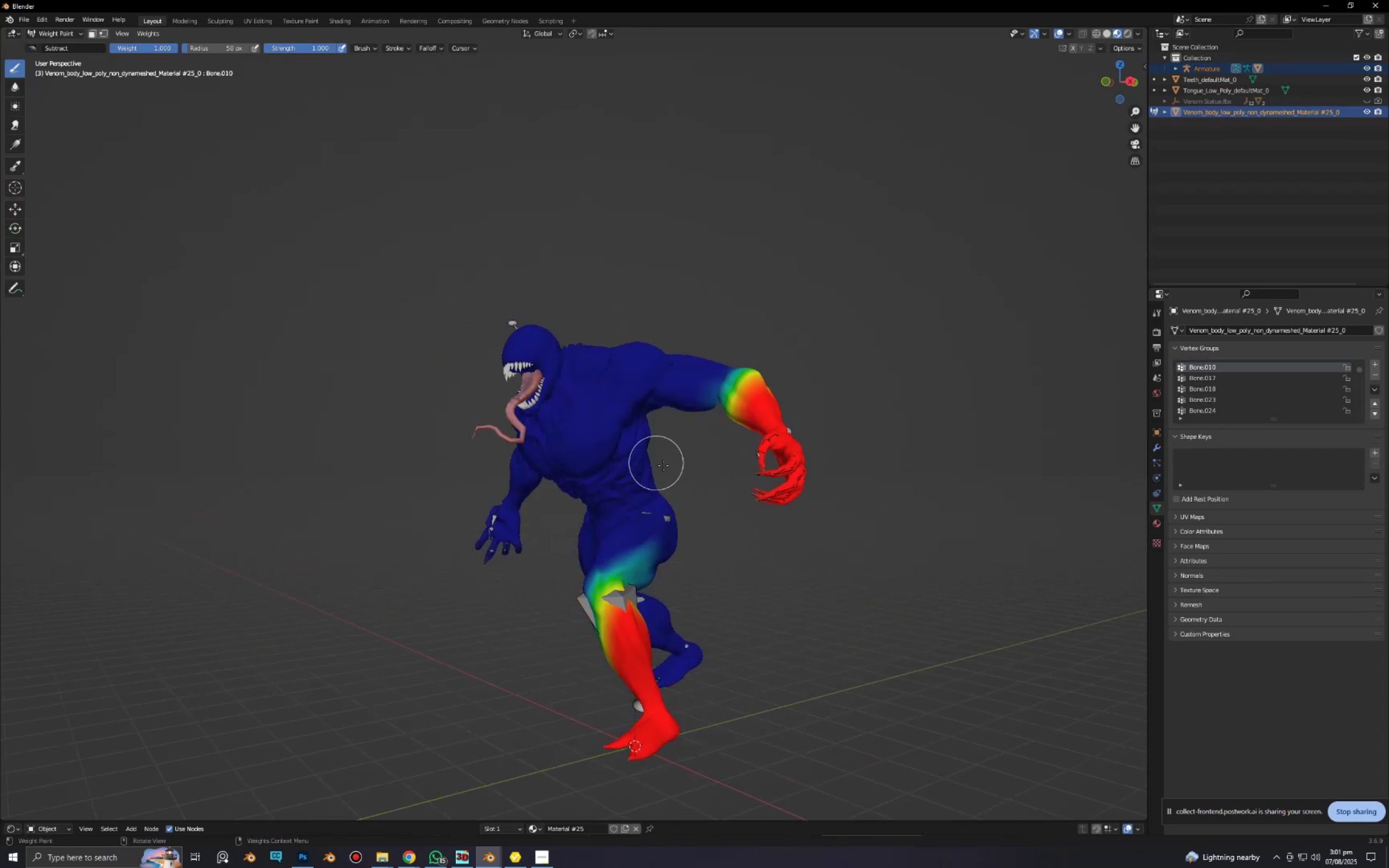 
scroll: coordinate [657, 544], scroll_direction: up, amount: 2.0
 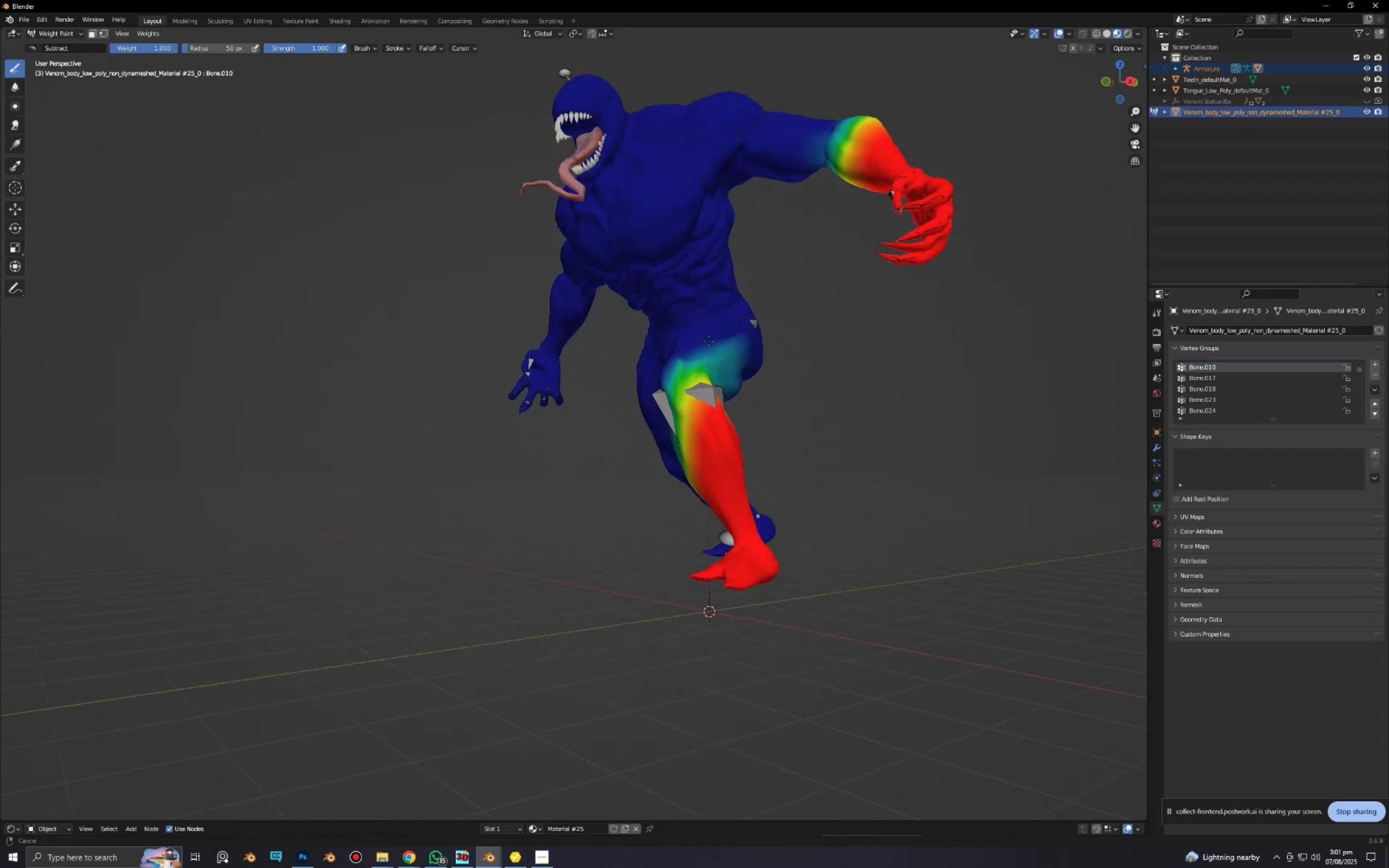 
hold_key(key=ShiftLeft, duration=0.59)
 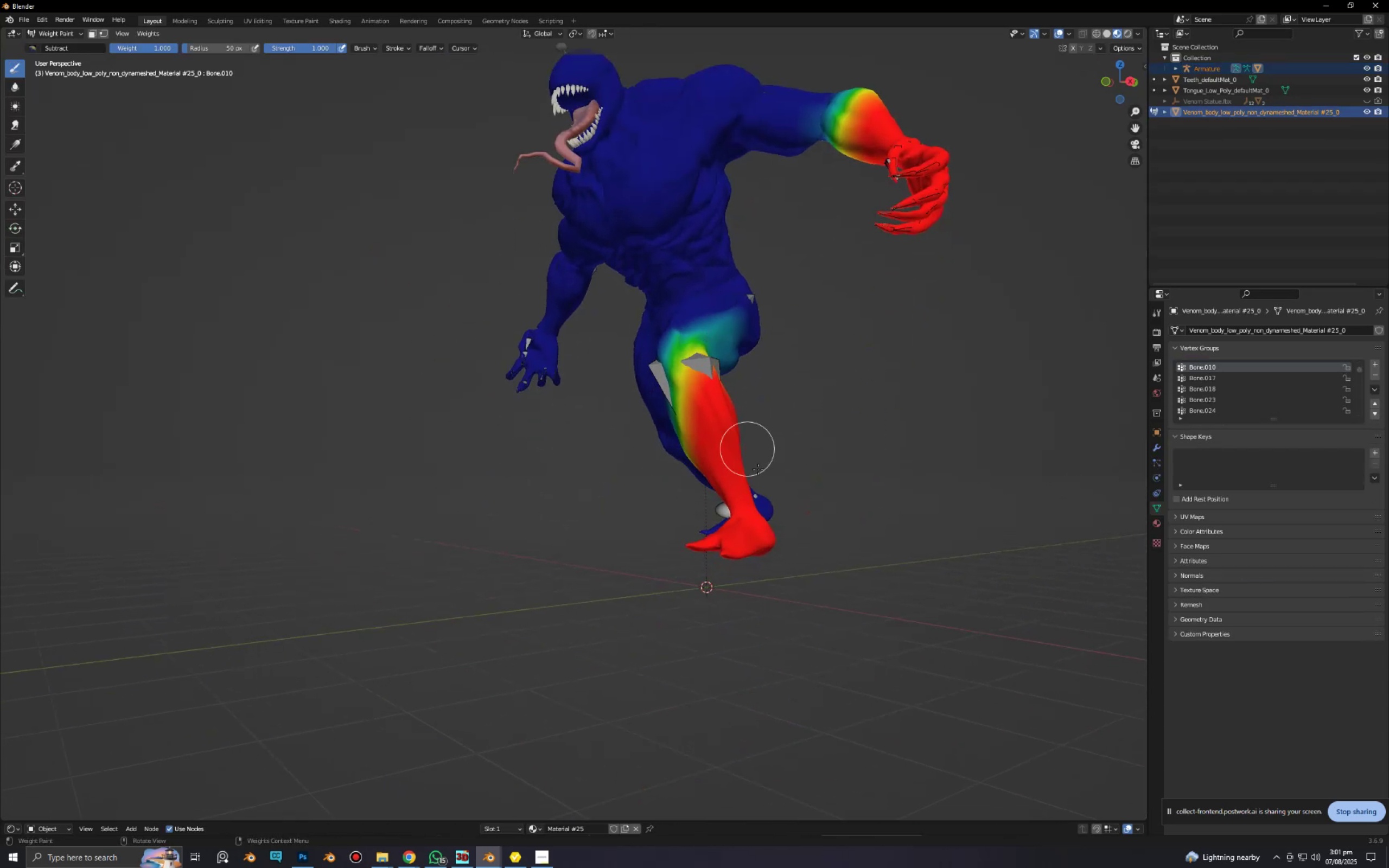 
scroll: coordinate [805, 475], scroll_direction: up, amount: 3.0
 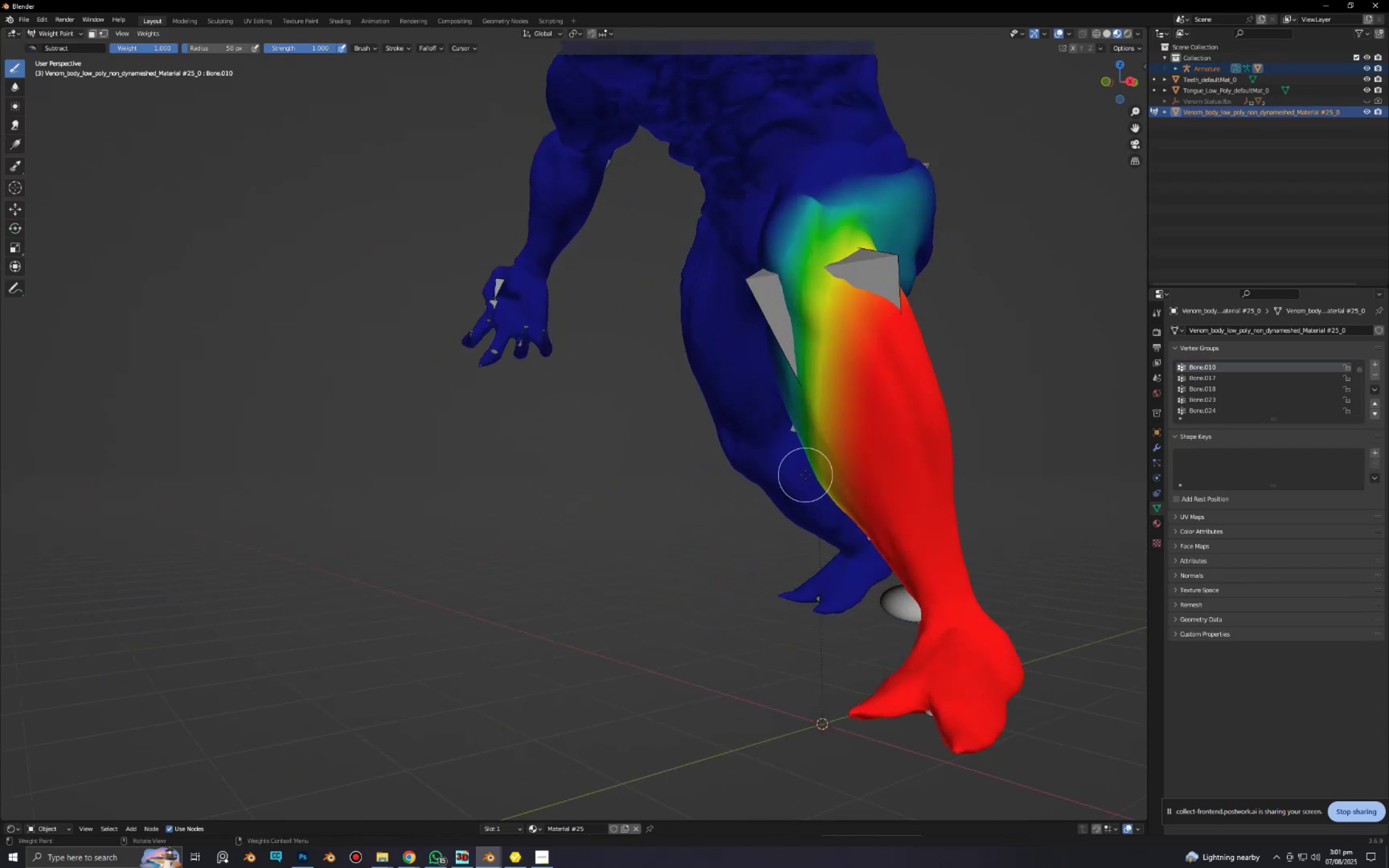 
hold_key(key=ShiftLeft, duration=0.73)
 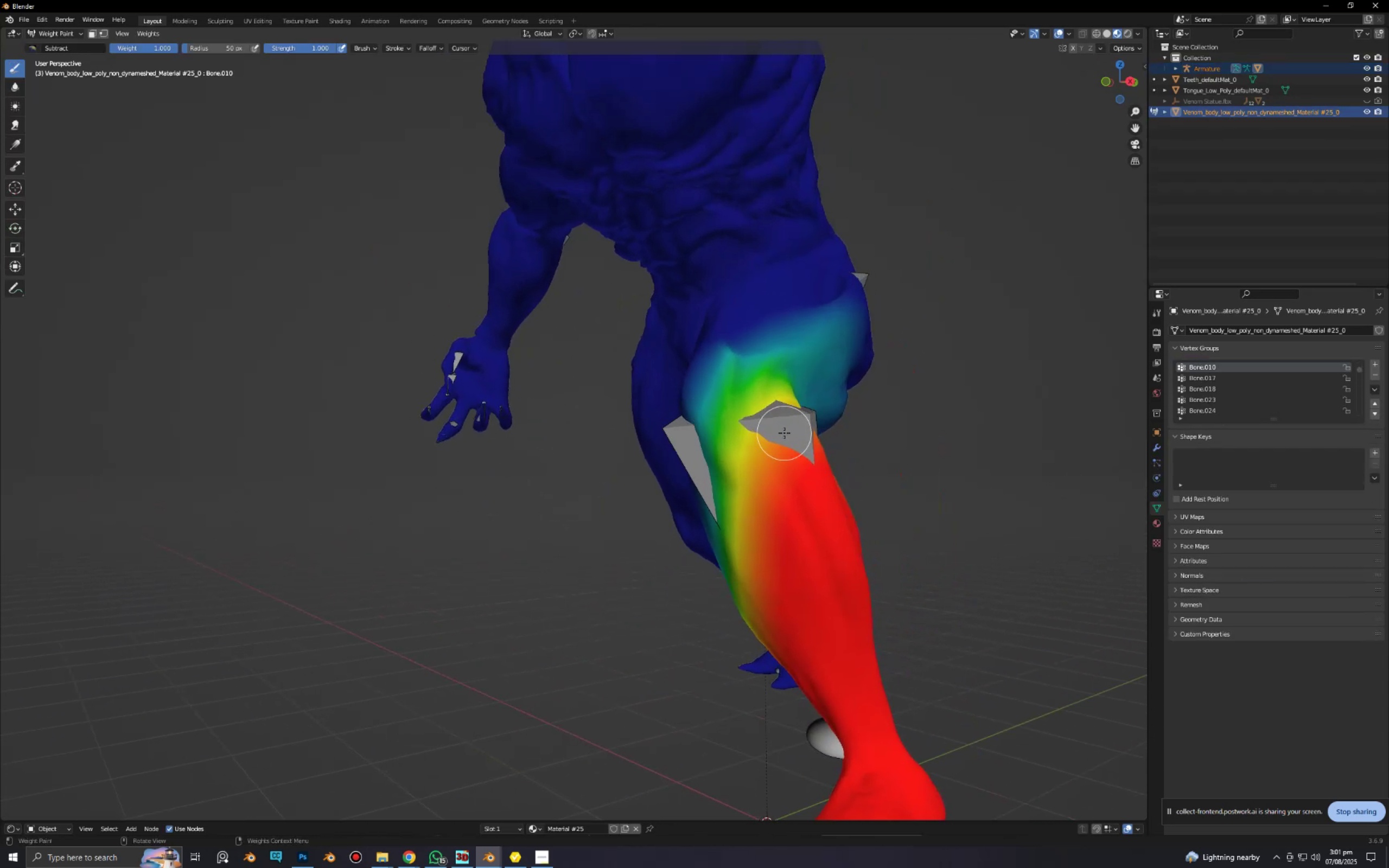 
key(F)
 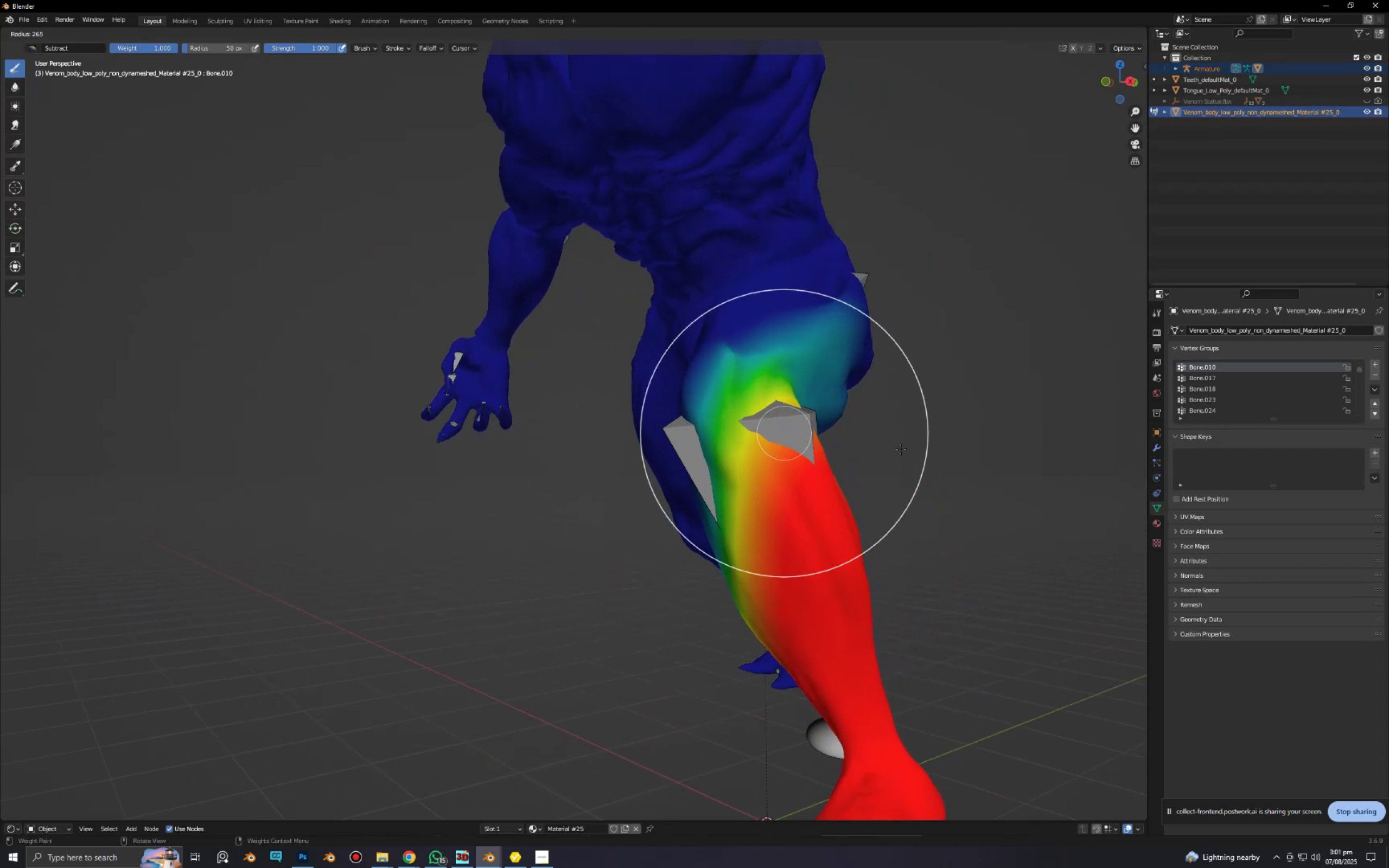 
left_click([901, 449])
 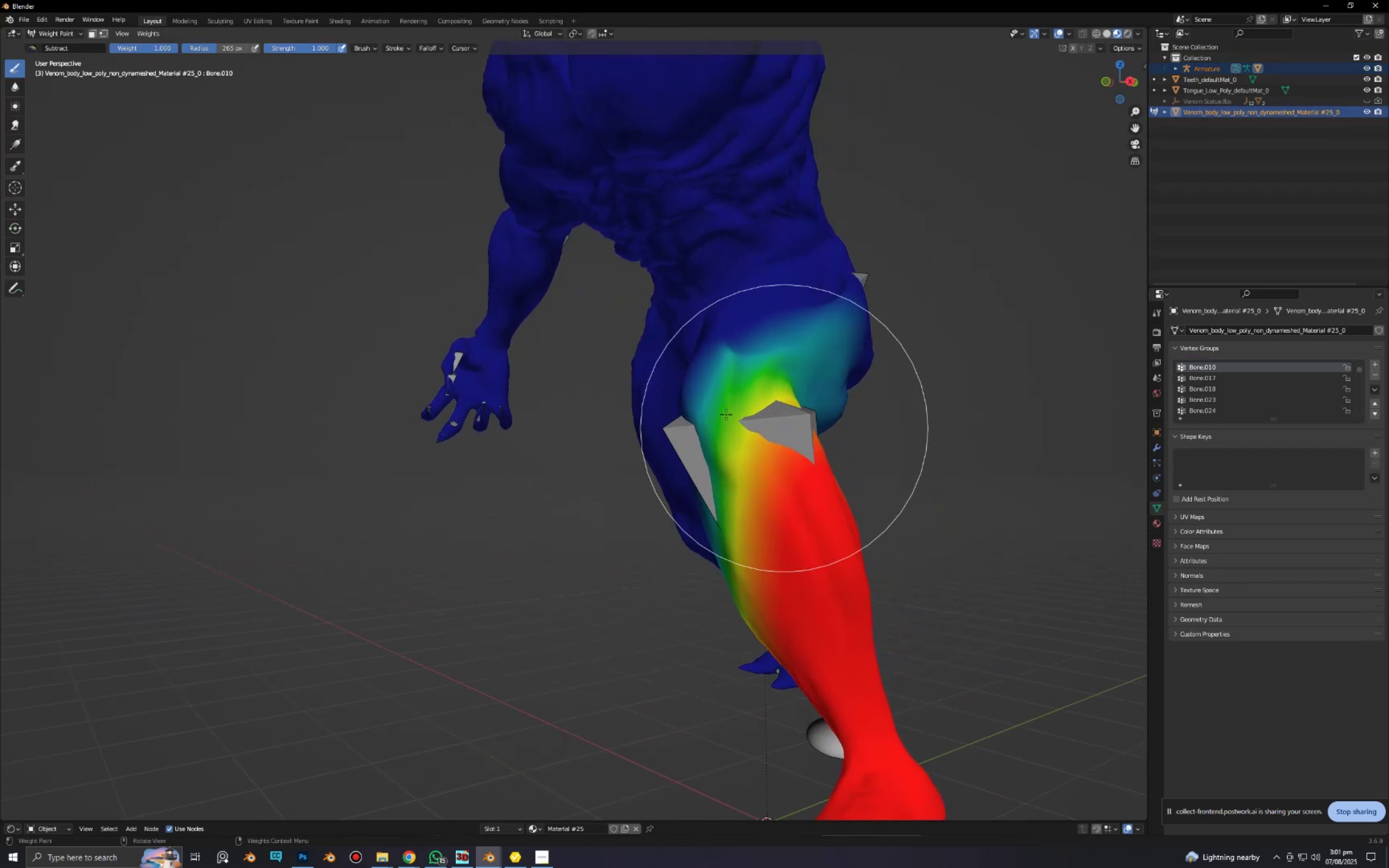 
left_click_drag(start_coordinate=[728, 394], to_coordinate=[800, 692])
 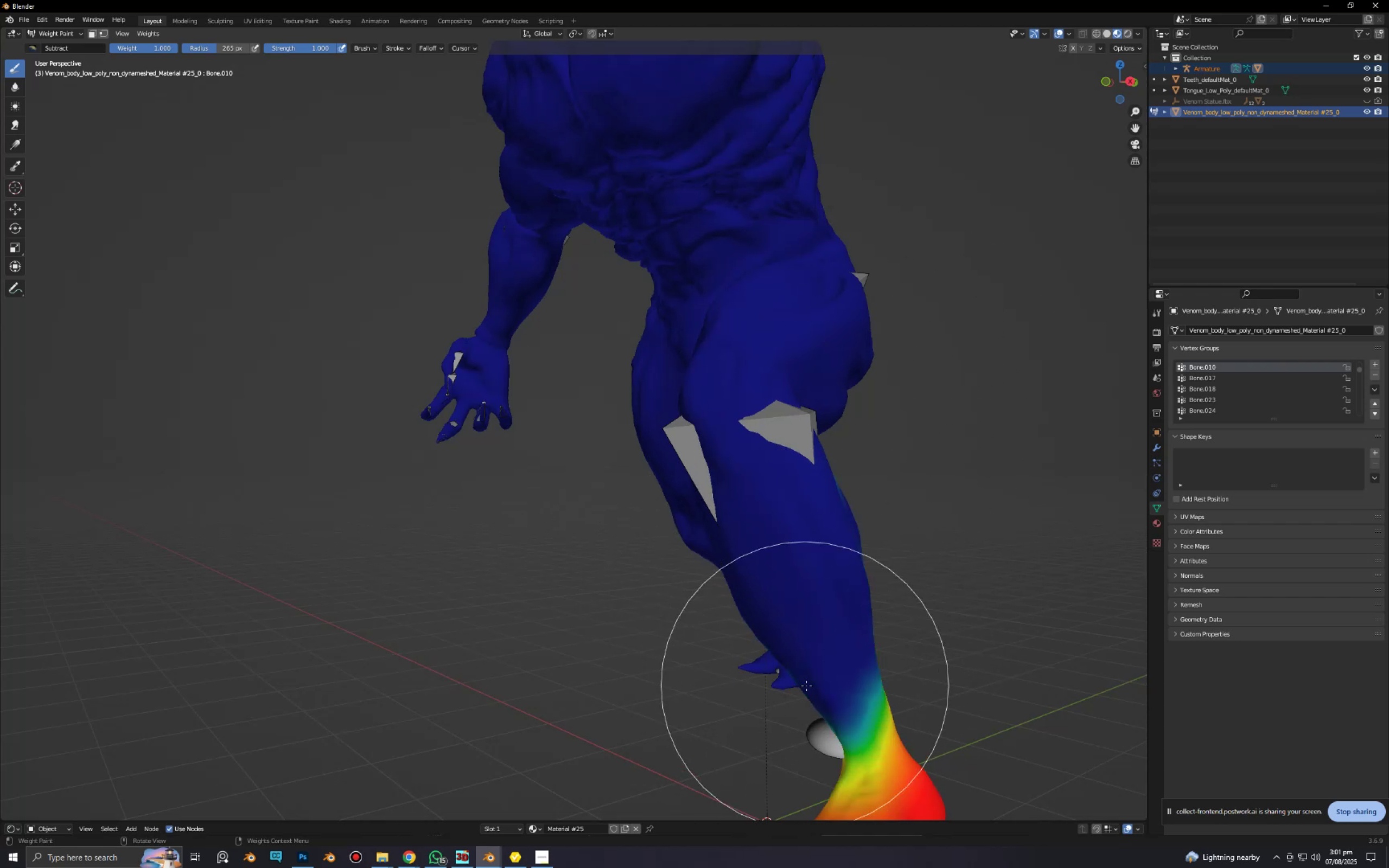 
hold_key(key=ShiftLeft, duration=0.57)
 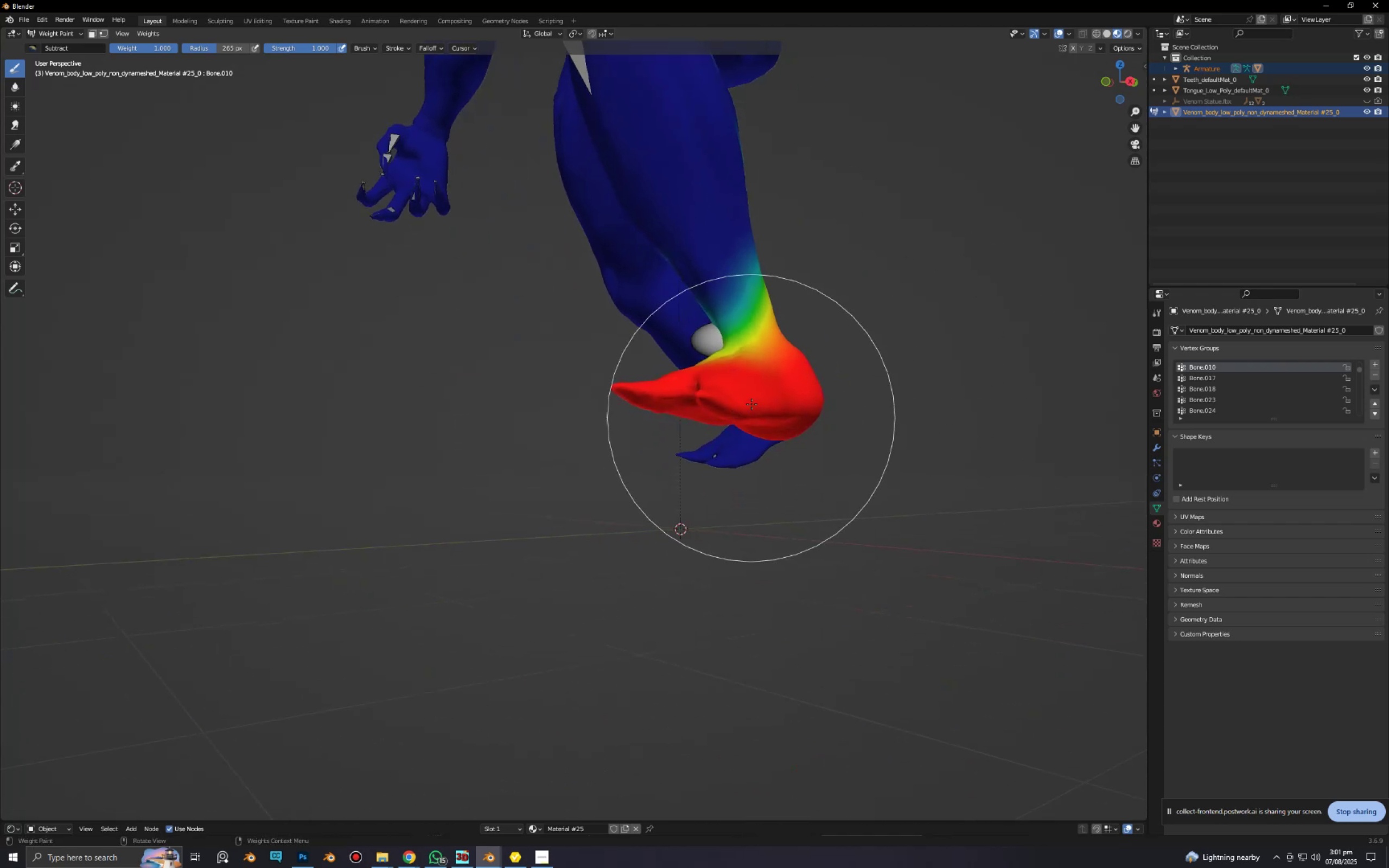 
left_click_drag(start_coordinate=[749, 343], to_coordinate=[749, 519])
 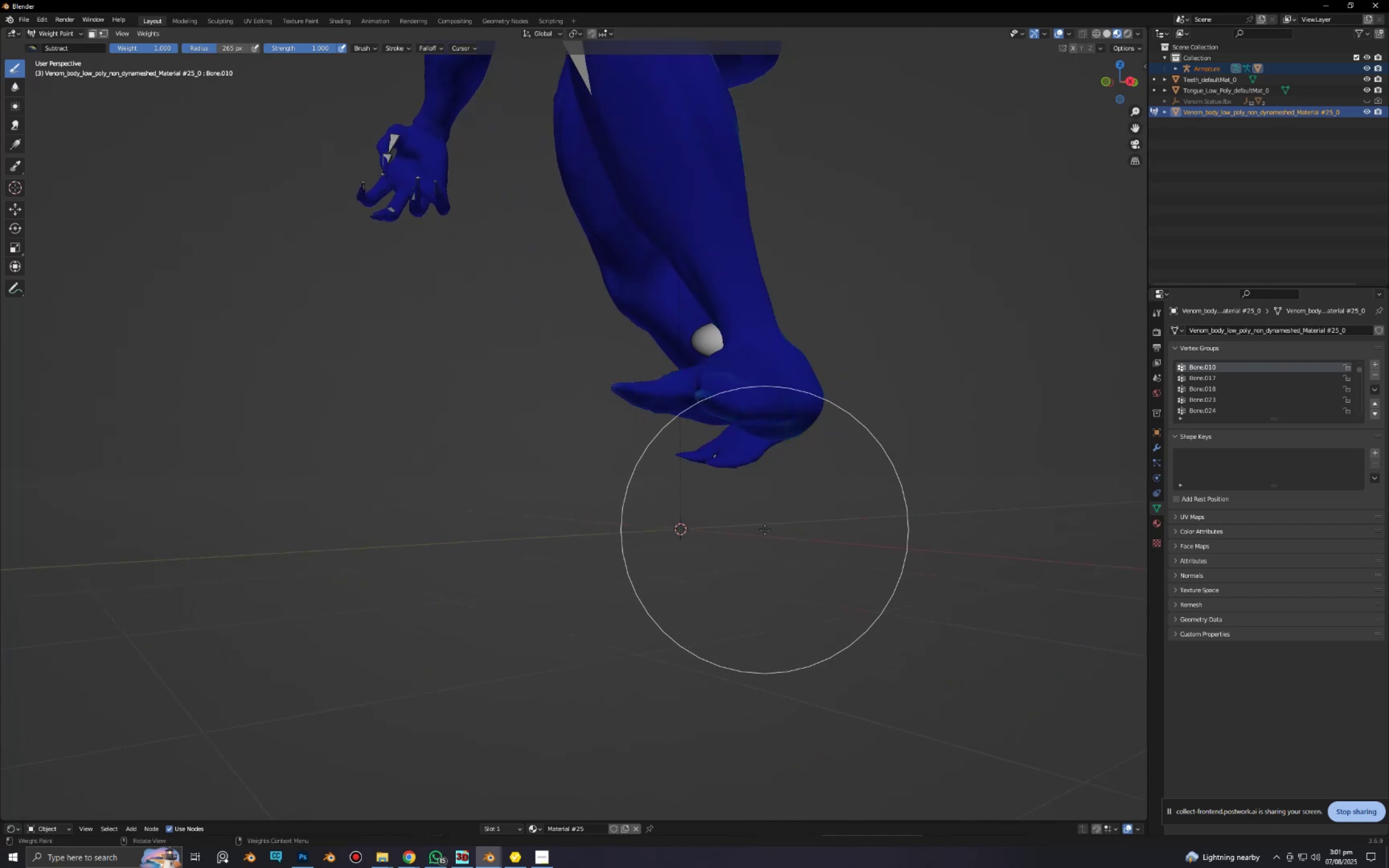 
scroll: coordinate [764, 529], scroll_direction: down, amount: 2.0
 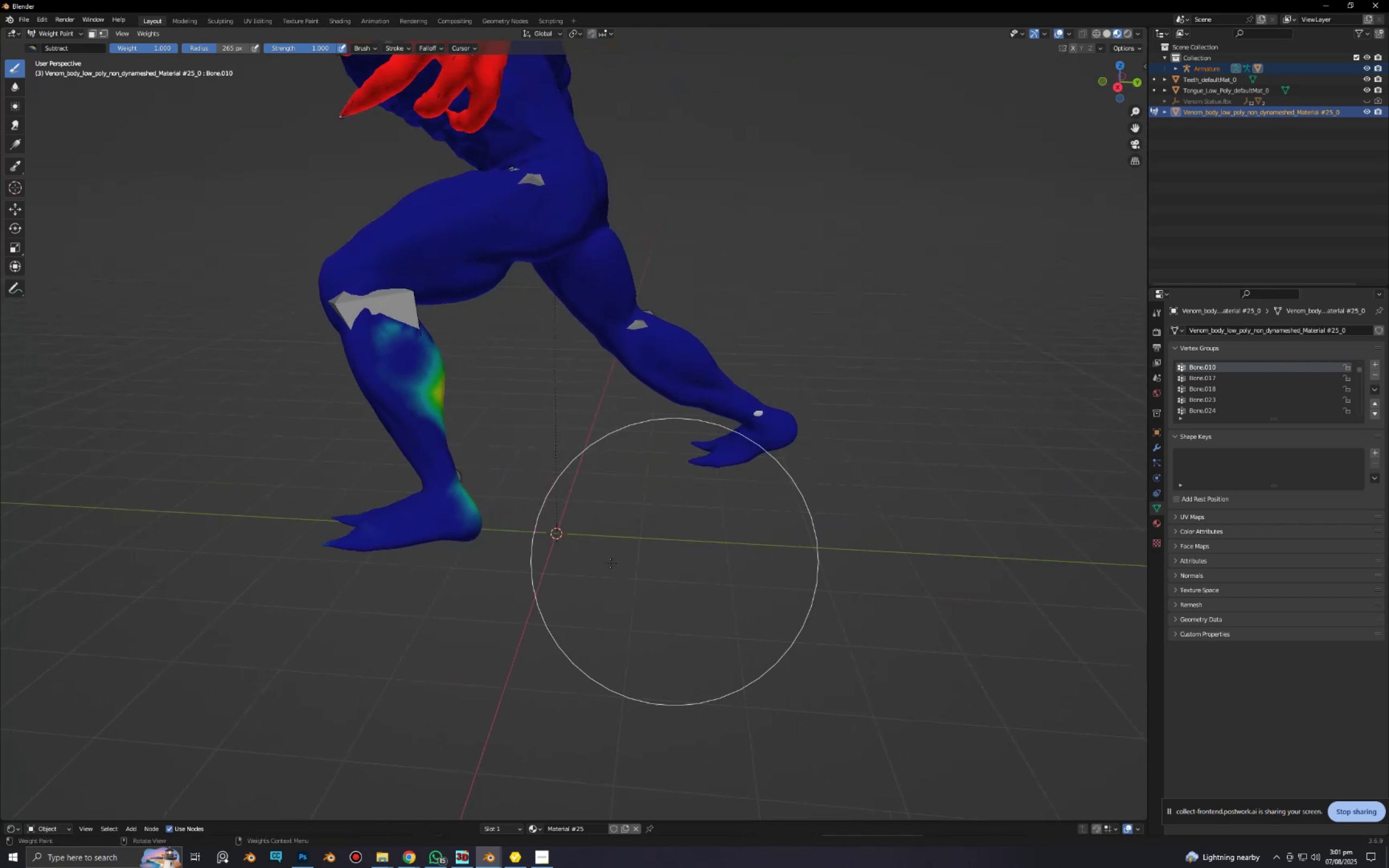 
left_click_drag(start_coordinate=[369, 486], to_coordinate=[431, 537])
 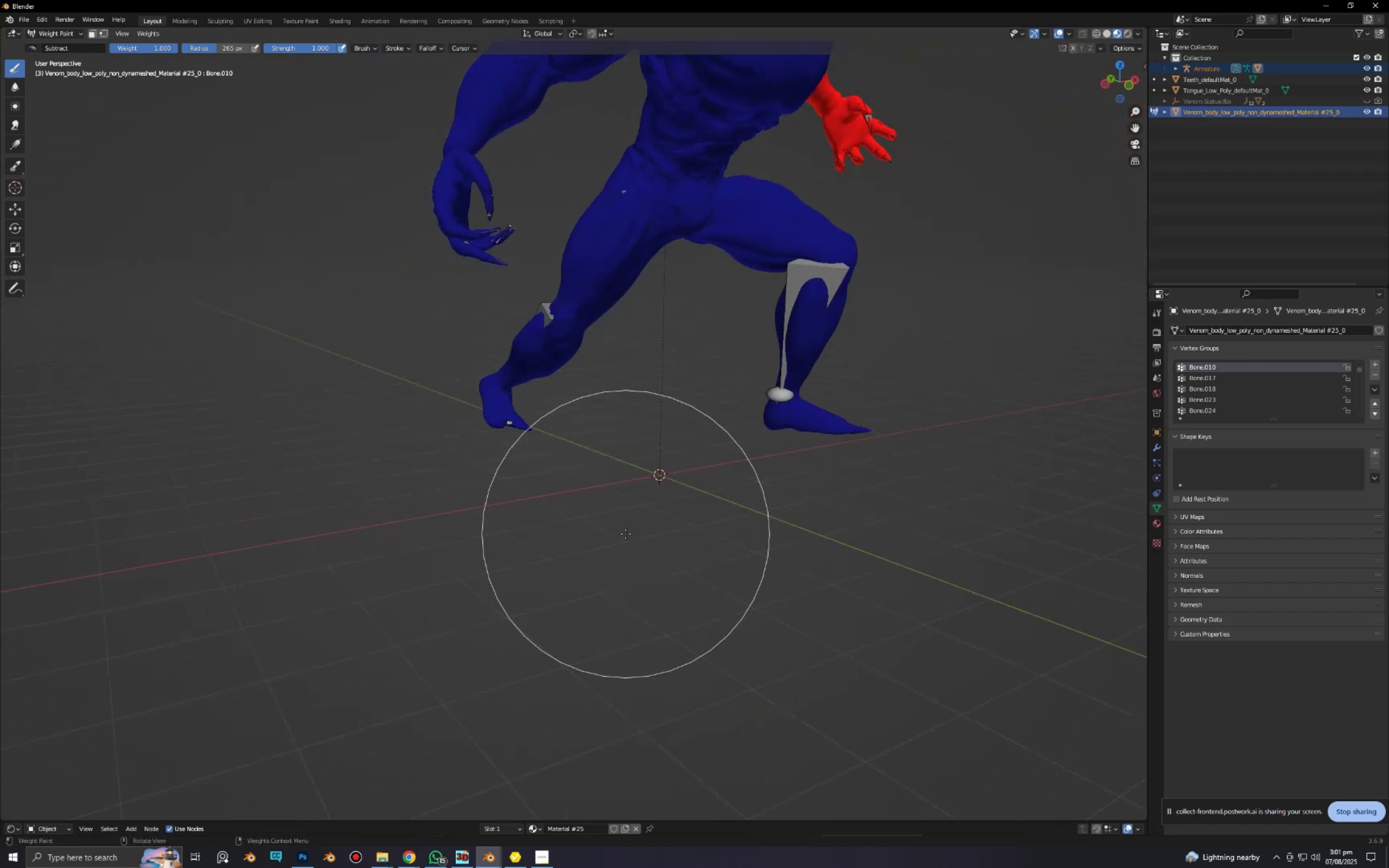 
left_click_drag(start_coordinate=[802, 403], to_coordinate=[754, 310])
 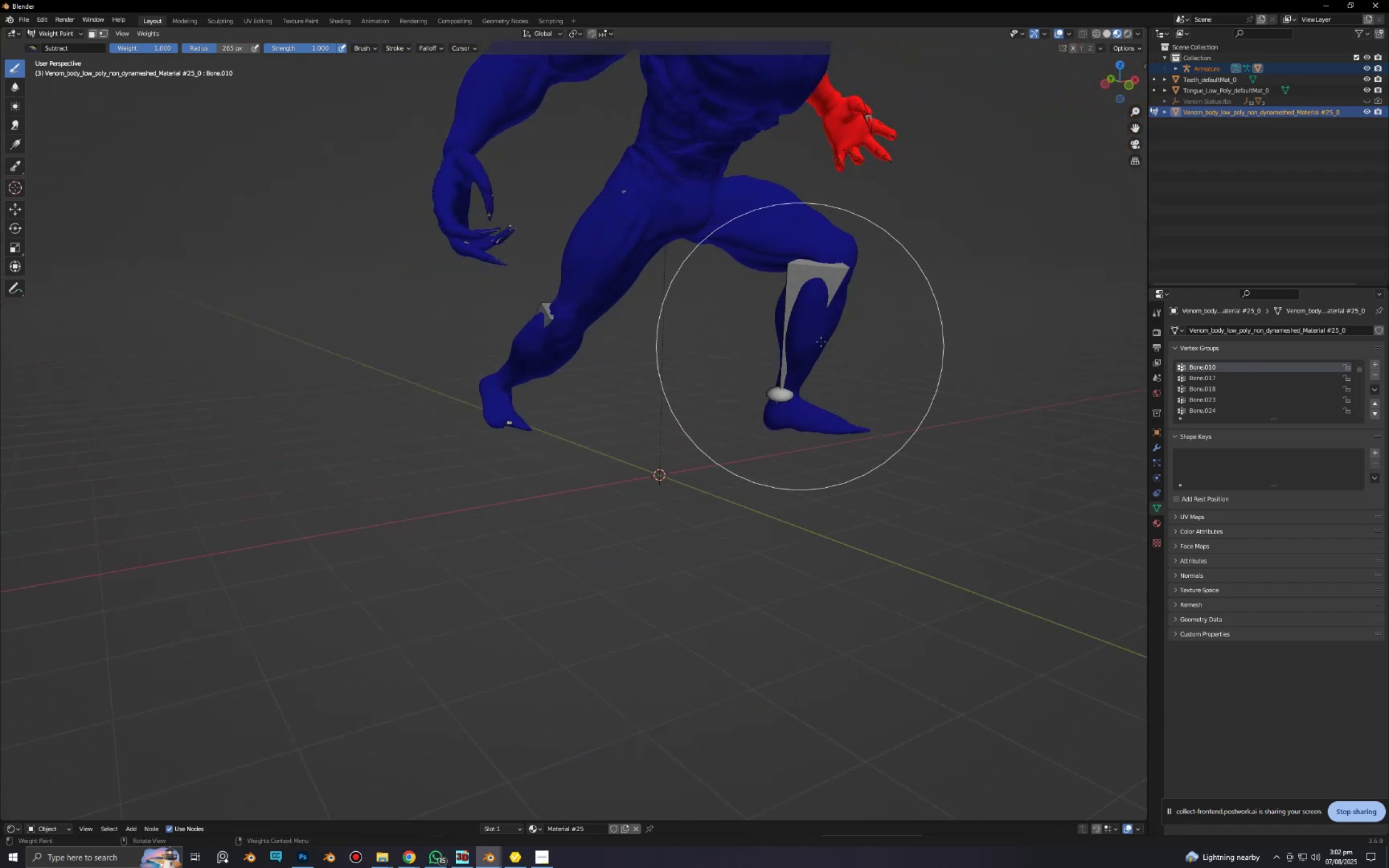 
scroll: coordinate [834, 339], scroll_direction: down, amount: 3.0
 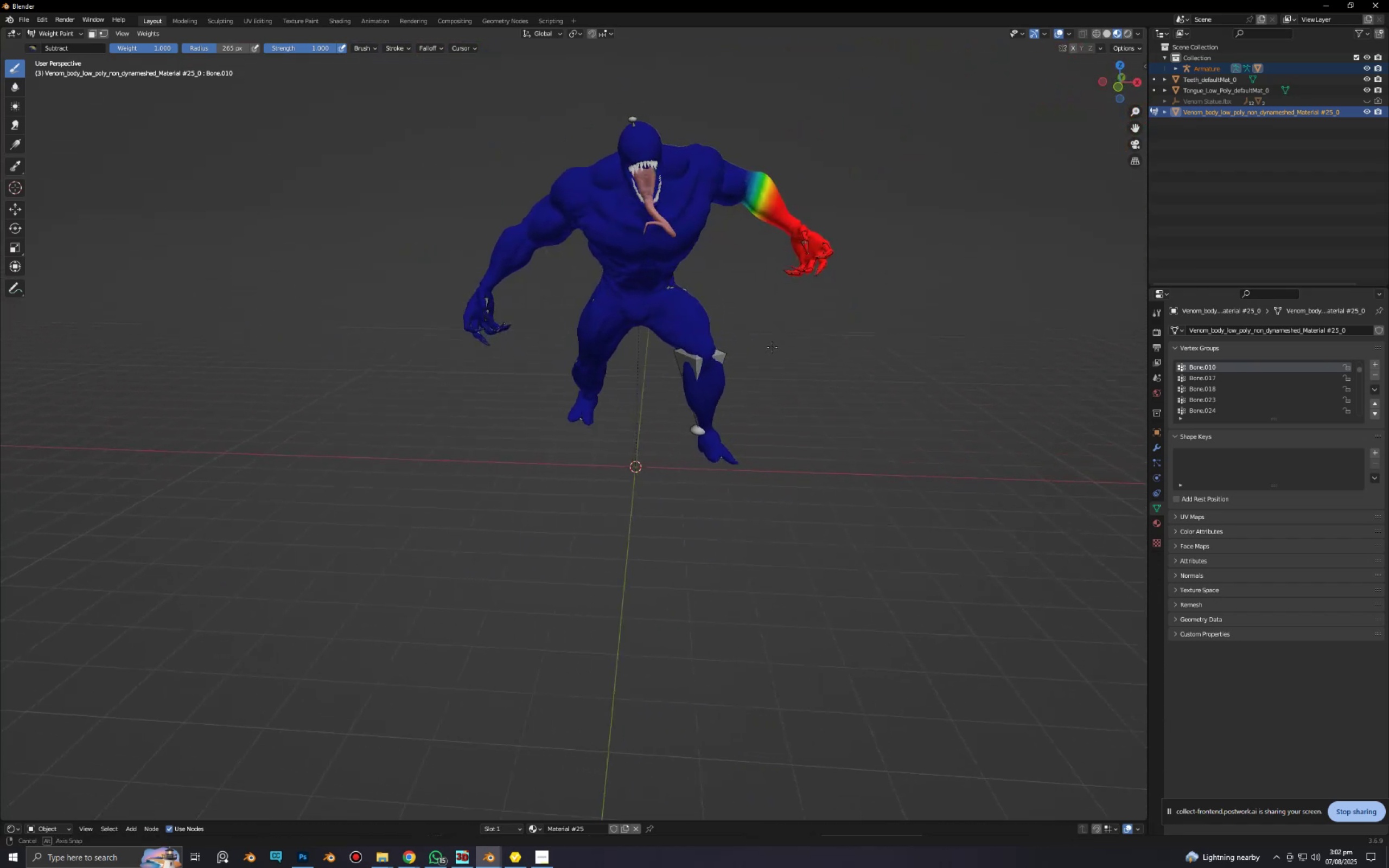 
key(Alt+AltLeft)
 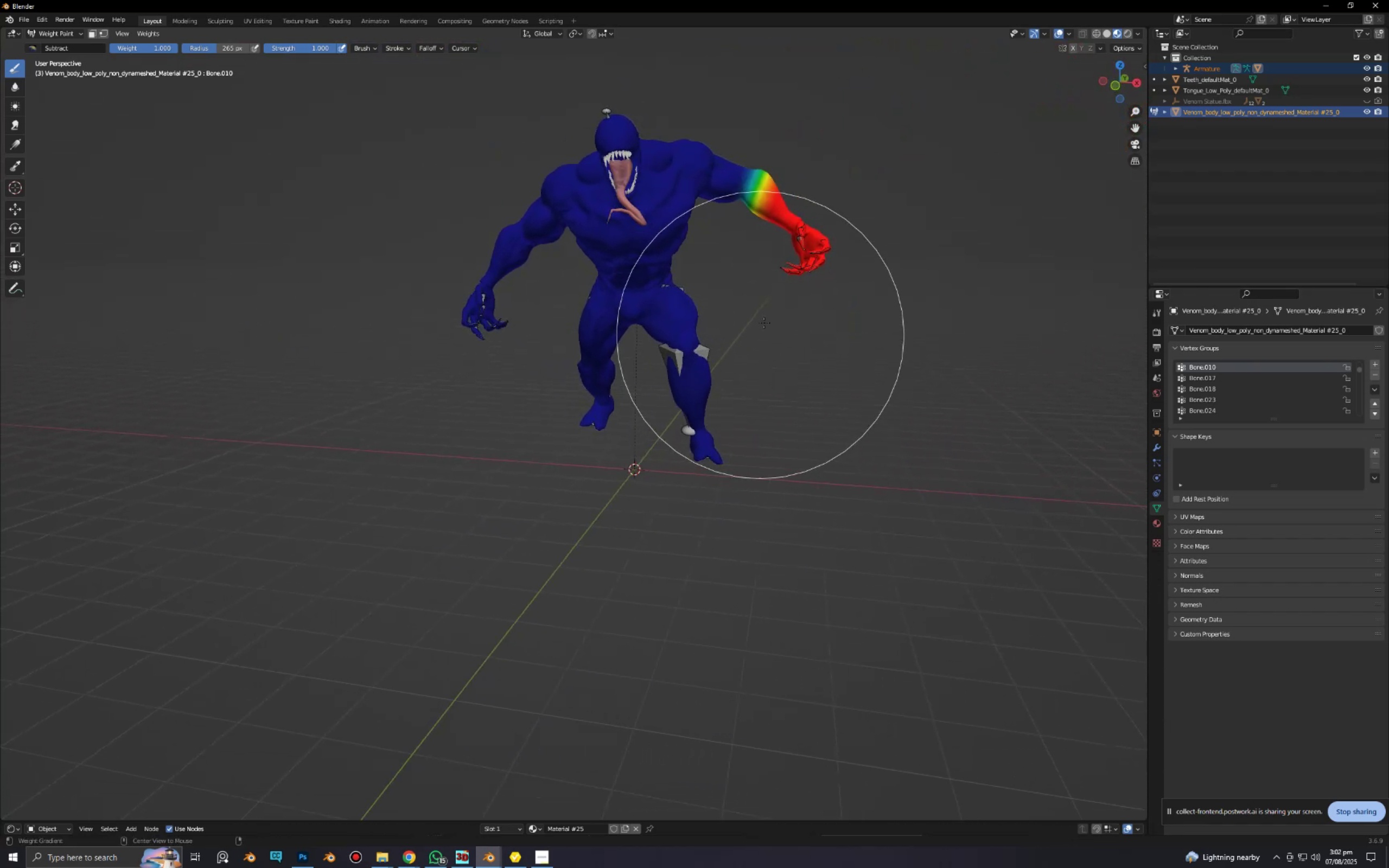 
scroll: coordinate [781, 267], scroll_direction: up, amount: 4.0
 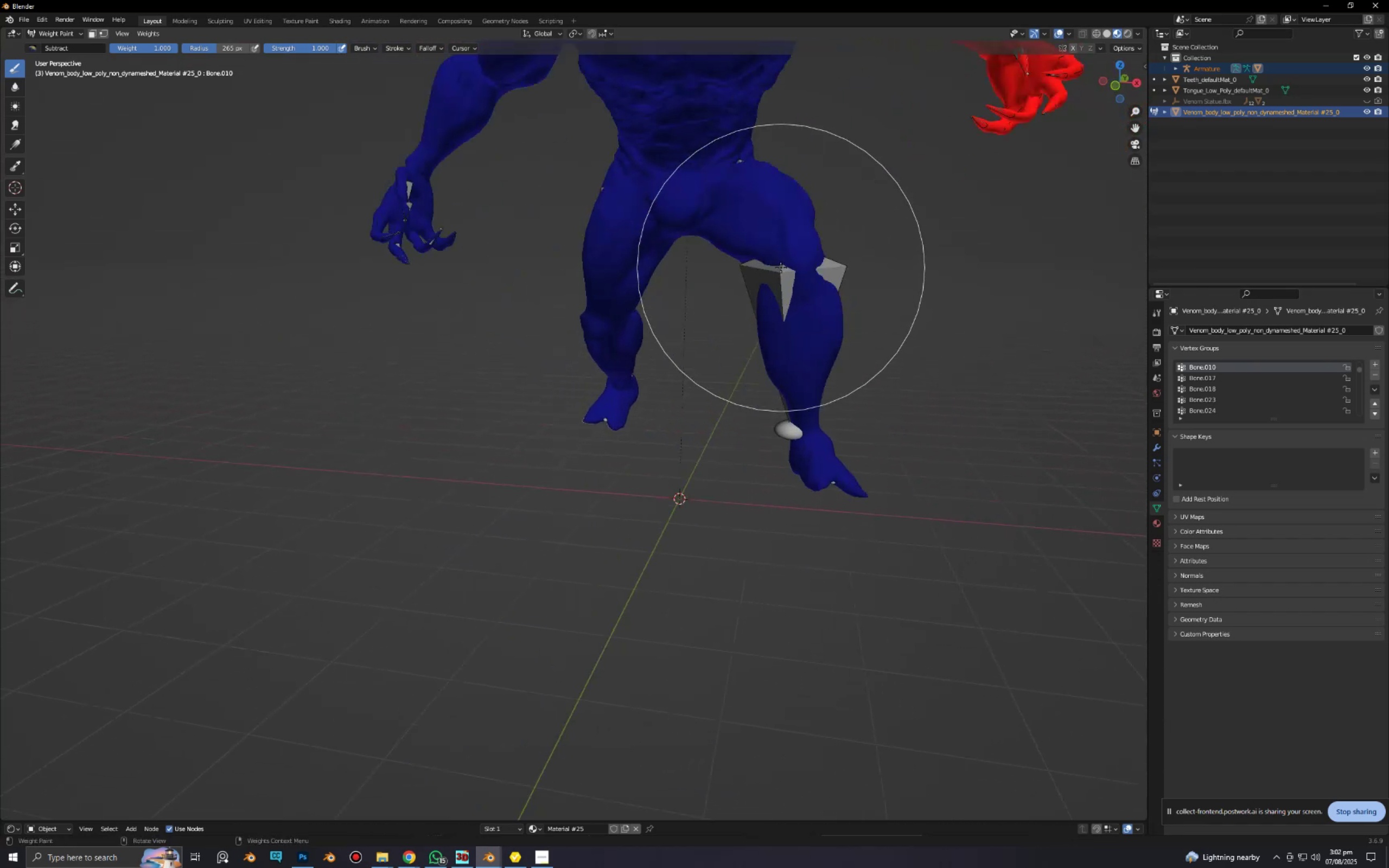 
hold_key(key=ShiftLeft, duration=0.46)
 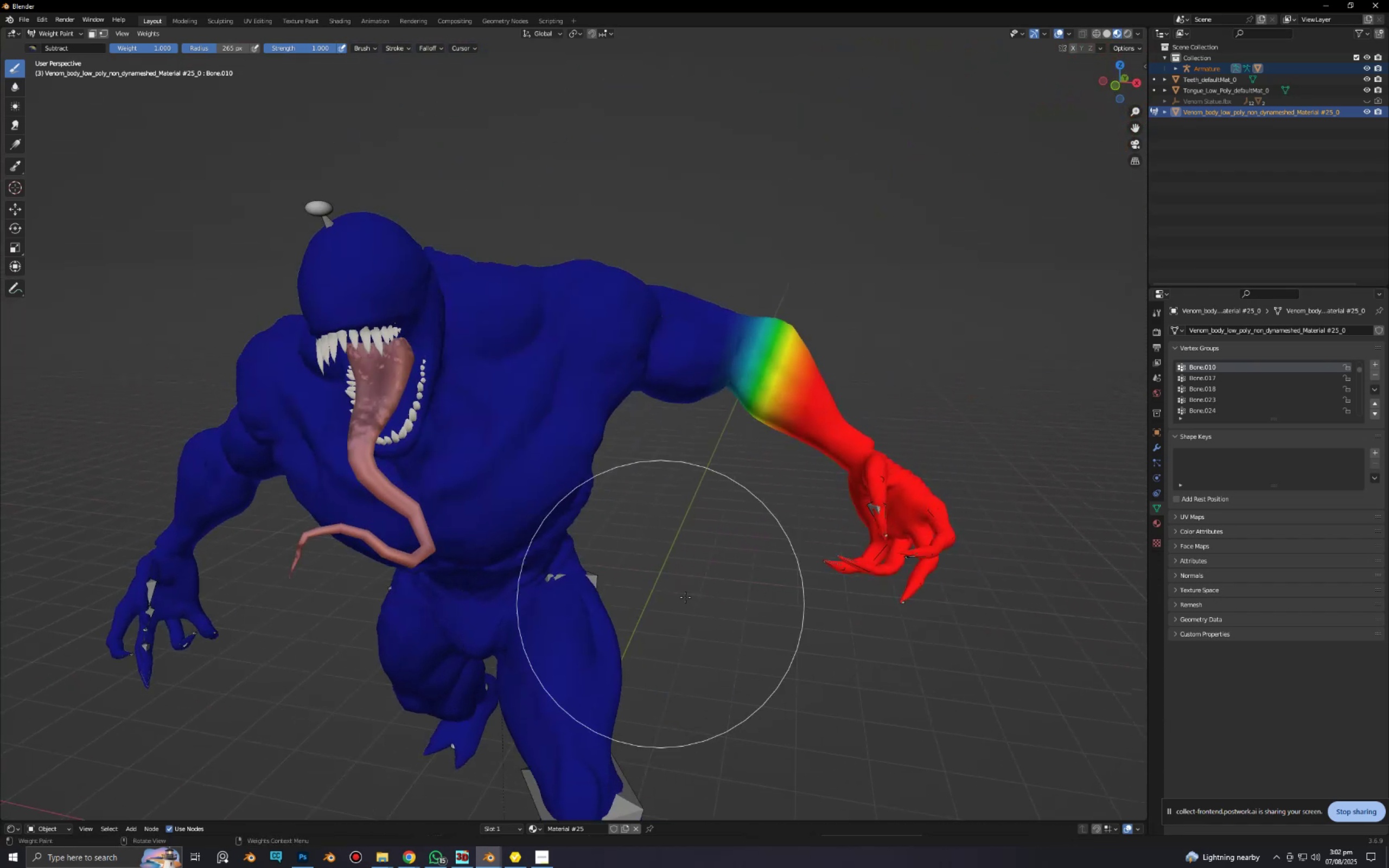 
key(R)
 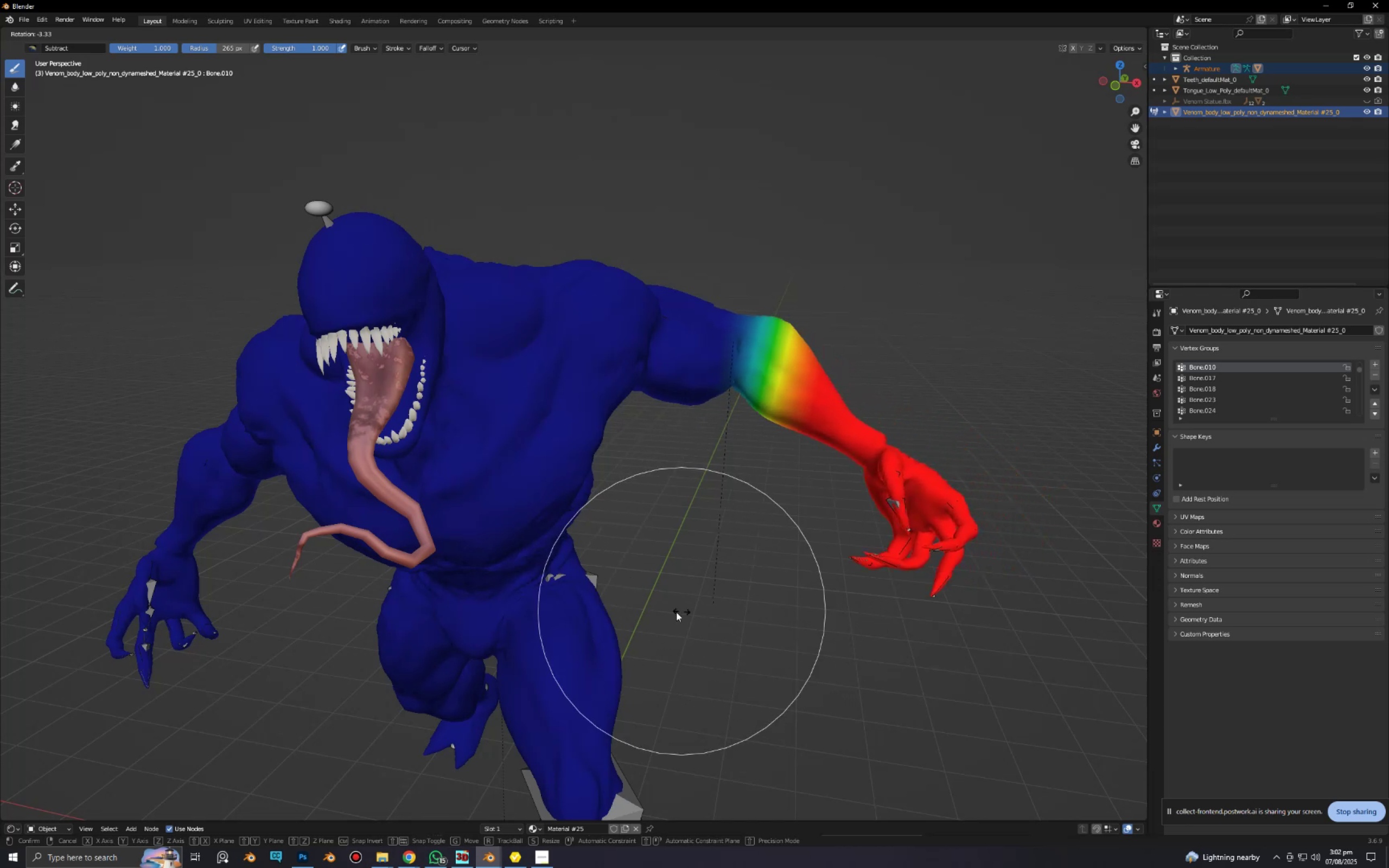 
right_click([694, 604])
 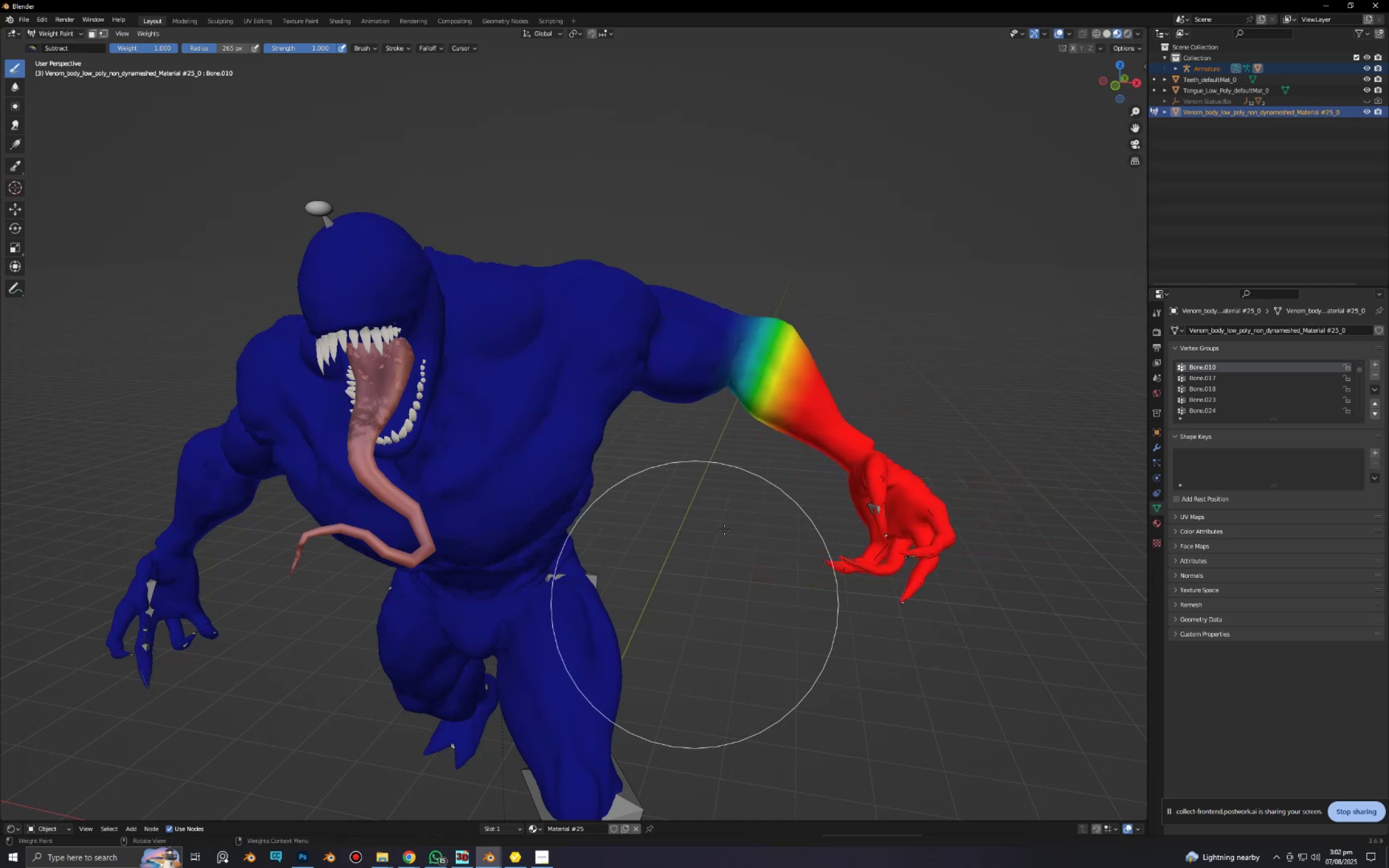 
scroll: coordinate [779, 449], scroll_direction: up, amount: 4.0
 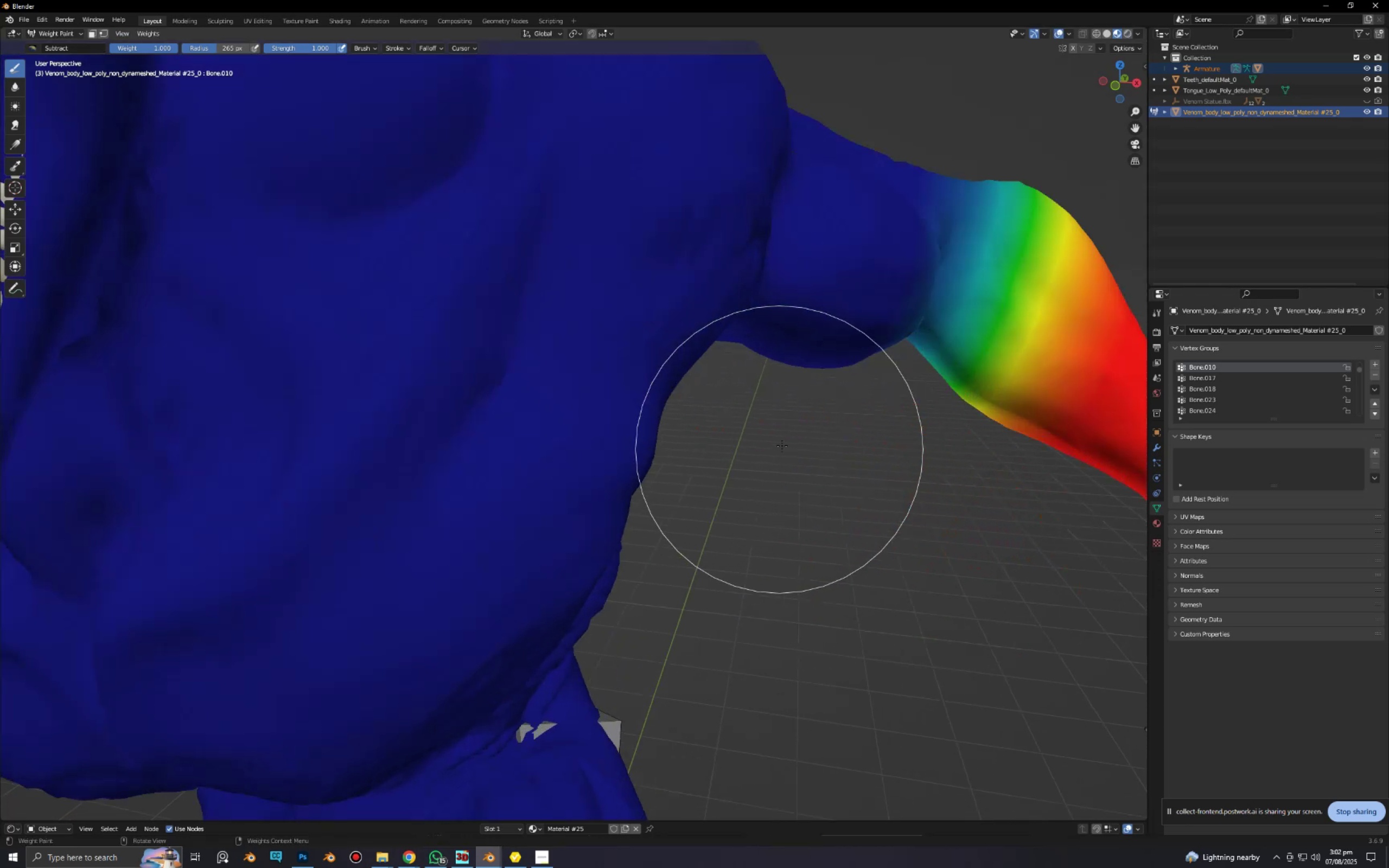 
hold_key(key=ShiftLeft, duration=1.16)
 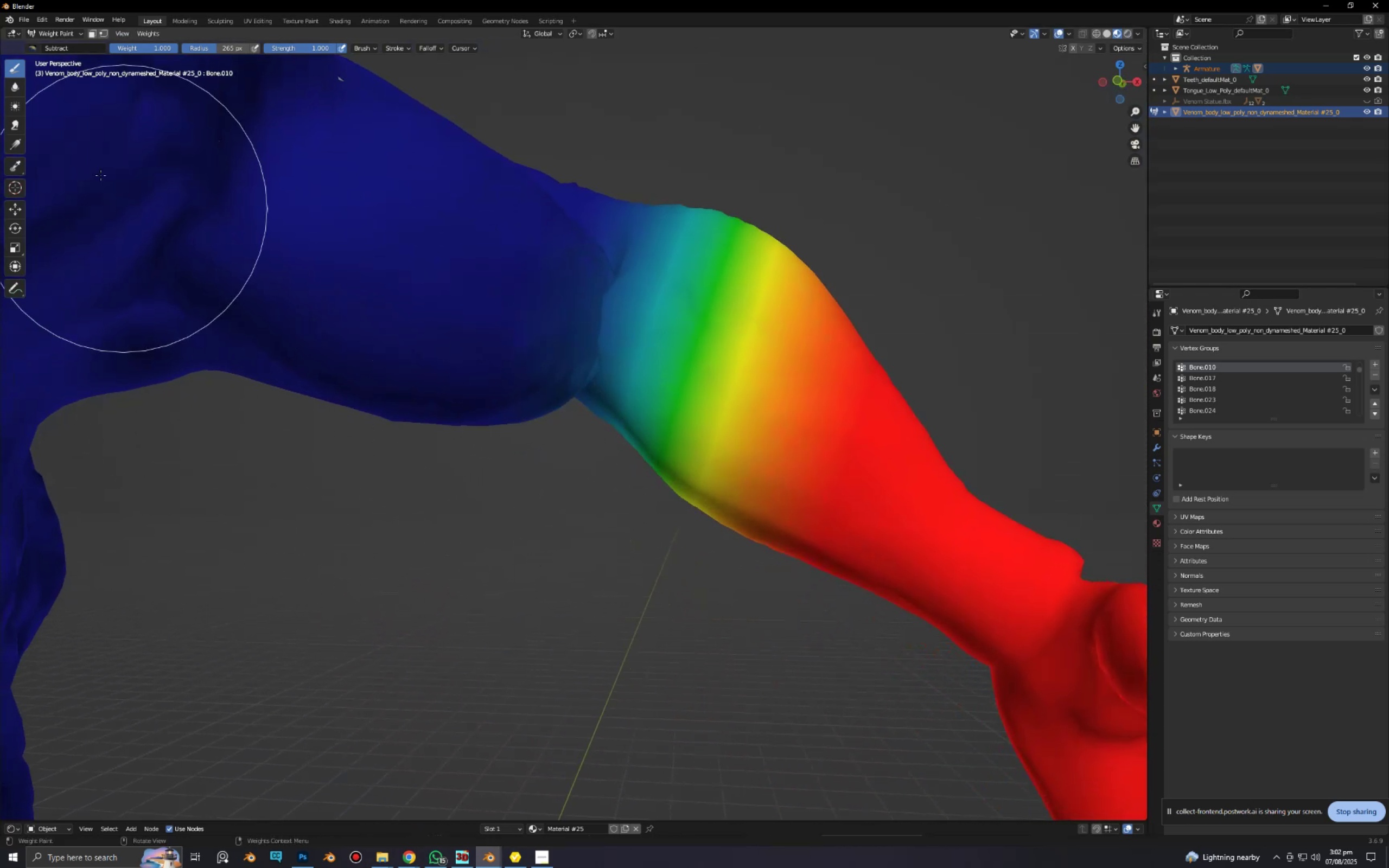 
left_click([23, 88])
 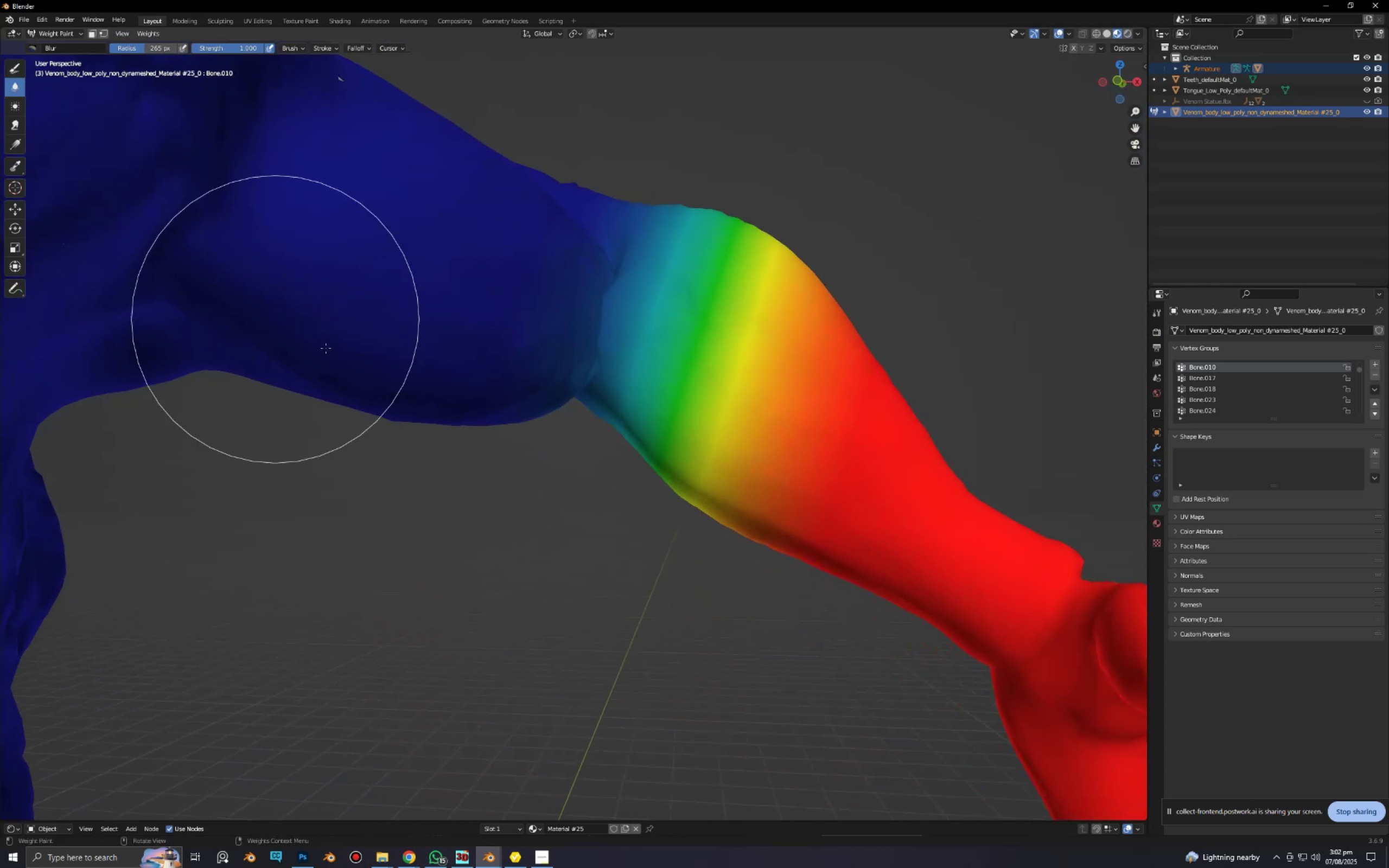 
scroll: coordinate [467, 394], scroll_direction: up, amount: 2.0
 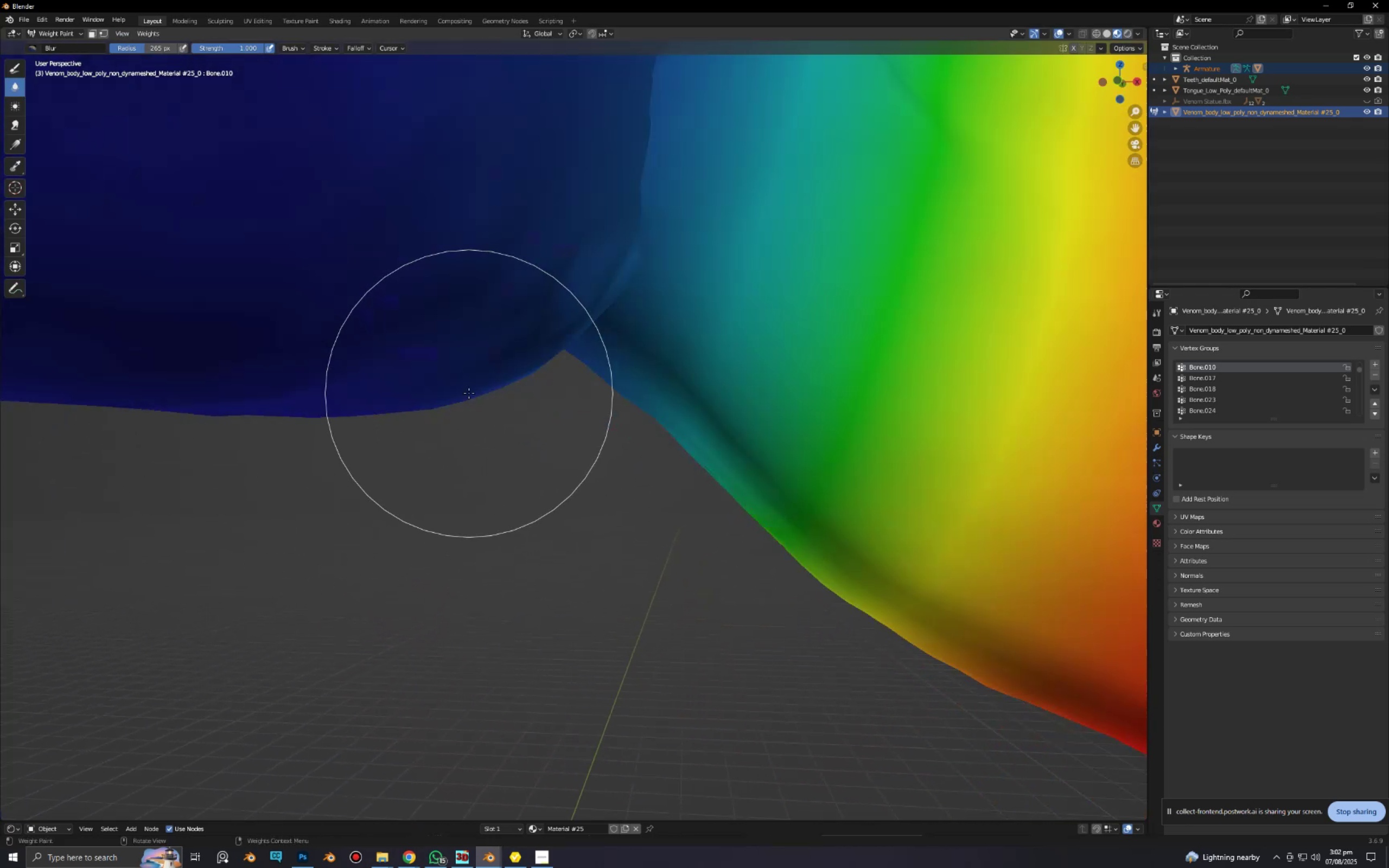 
hold_key(key=ShiftLeft, duration=0.52)
 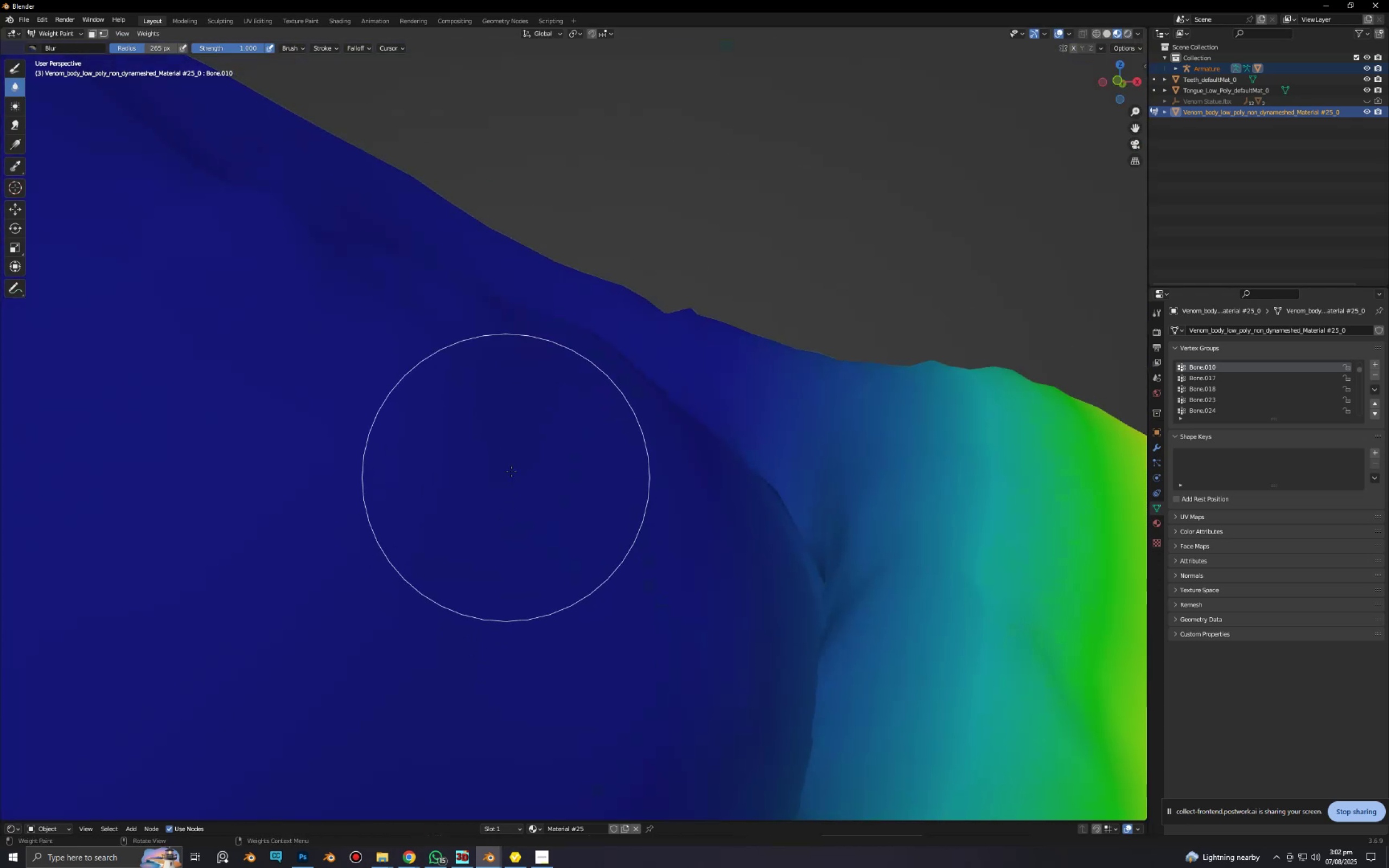 
left_click_drag(start_coordinate=[546, 483], to_coordinate=[714, 414])
 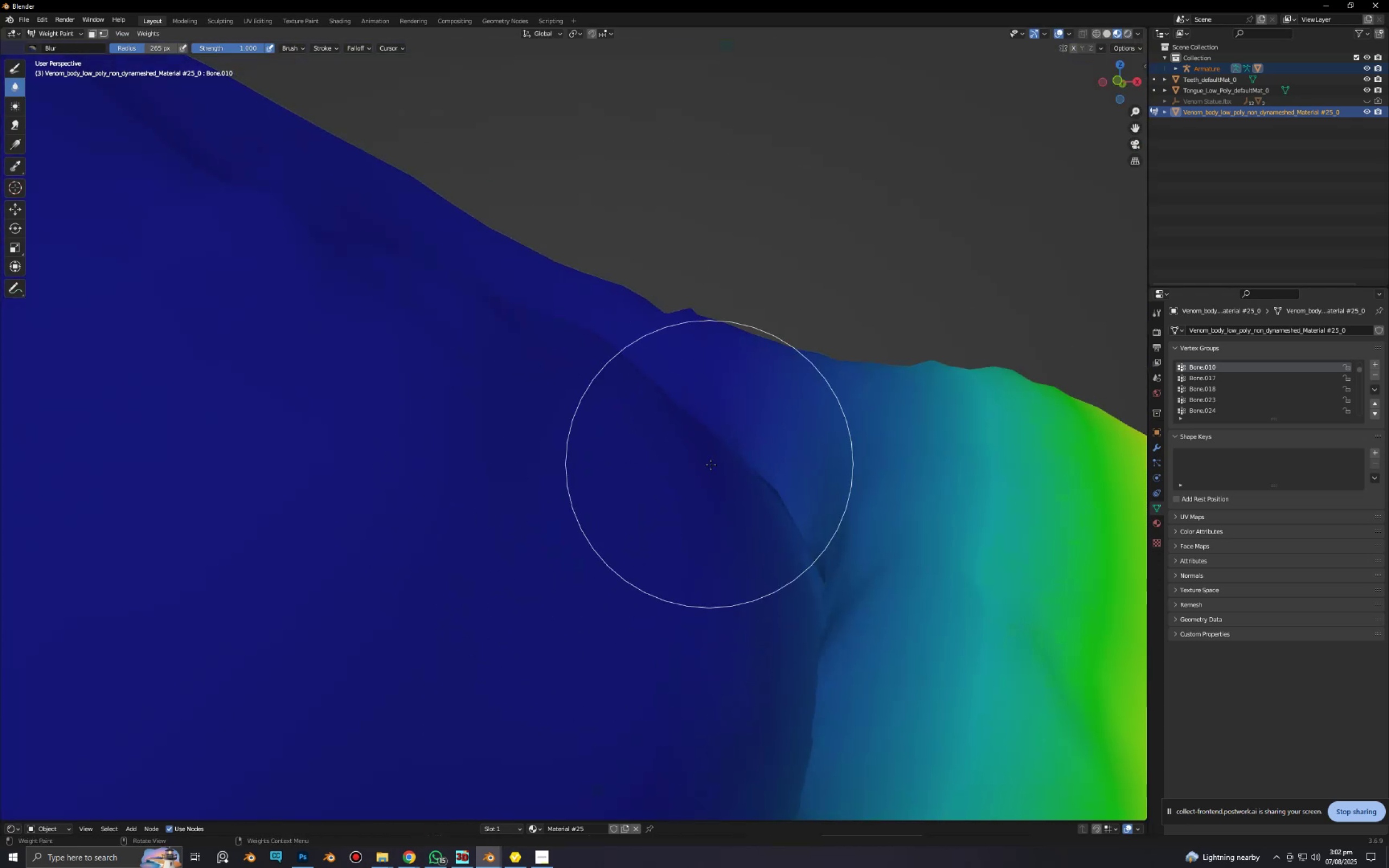 
left_click_drag(start_coordinate=[749, 407], to_coordinate=[744, 521])
 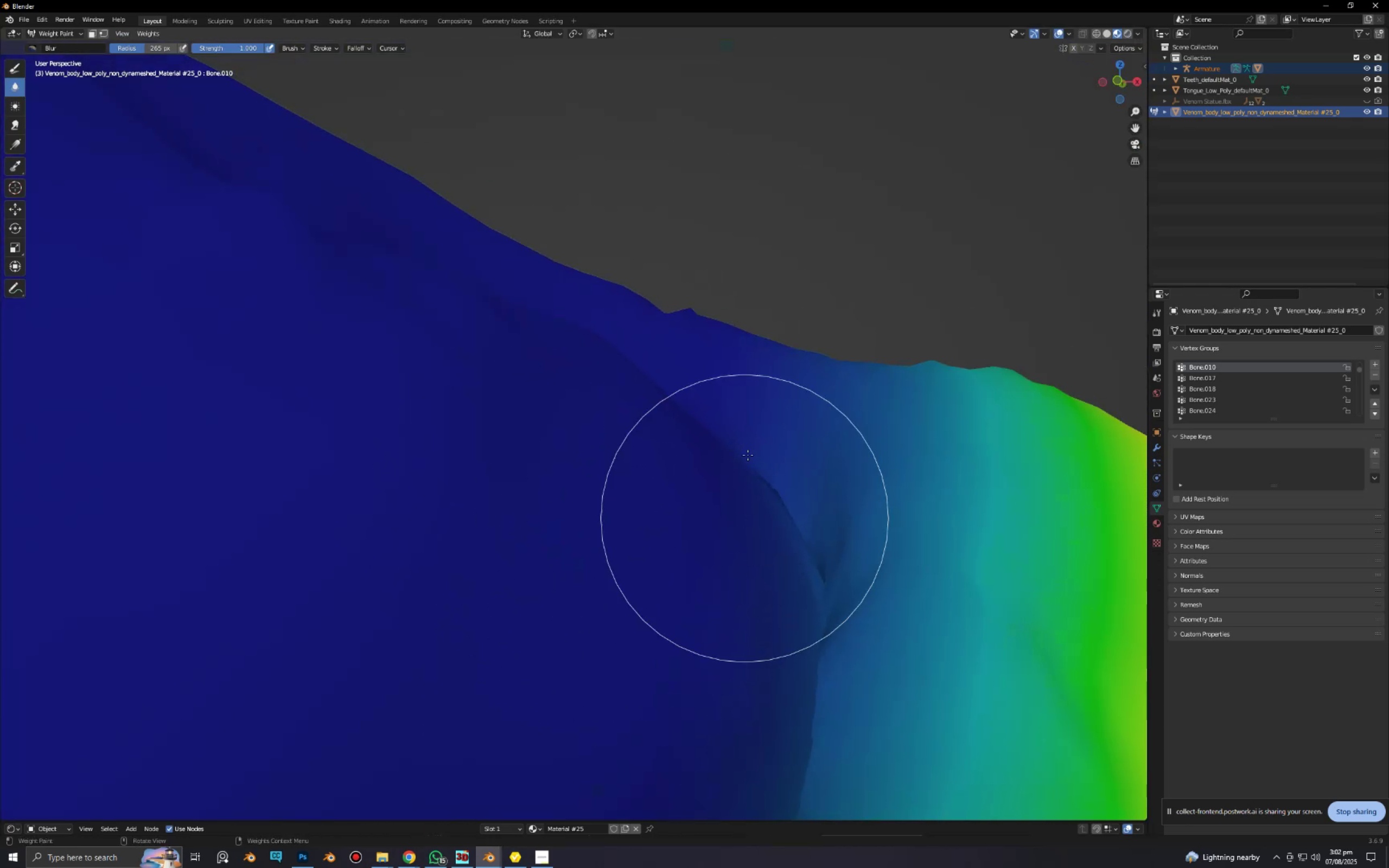 
left_click_drag(start_coordinate=[744, 417], to_coordinate=[744, 454])
 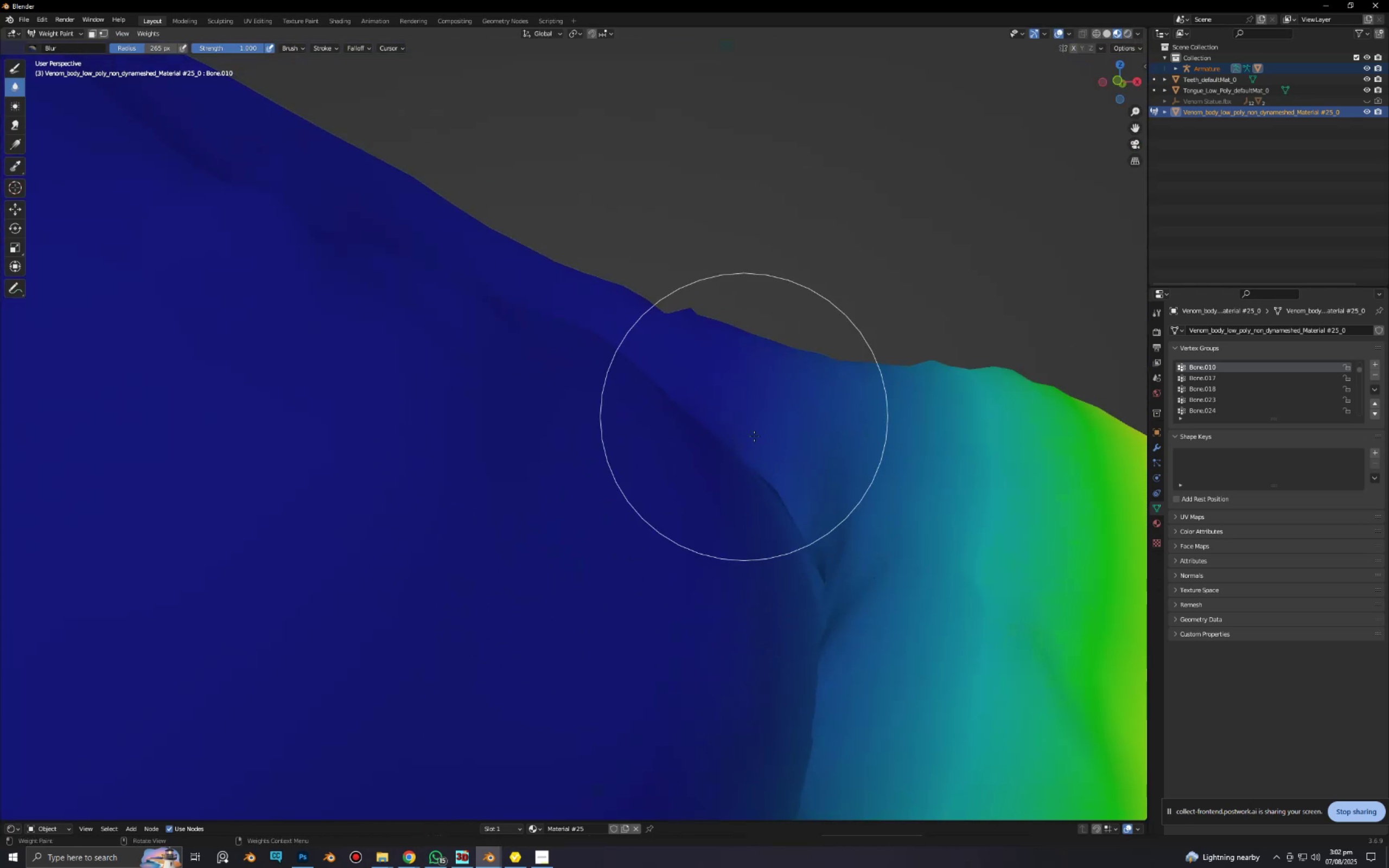 
left_click_drag(start_coordinate=[768, 393], to_coordinate=[768, 435])
 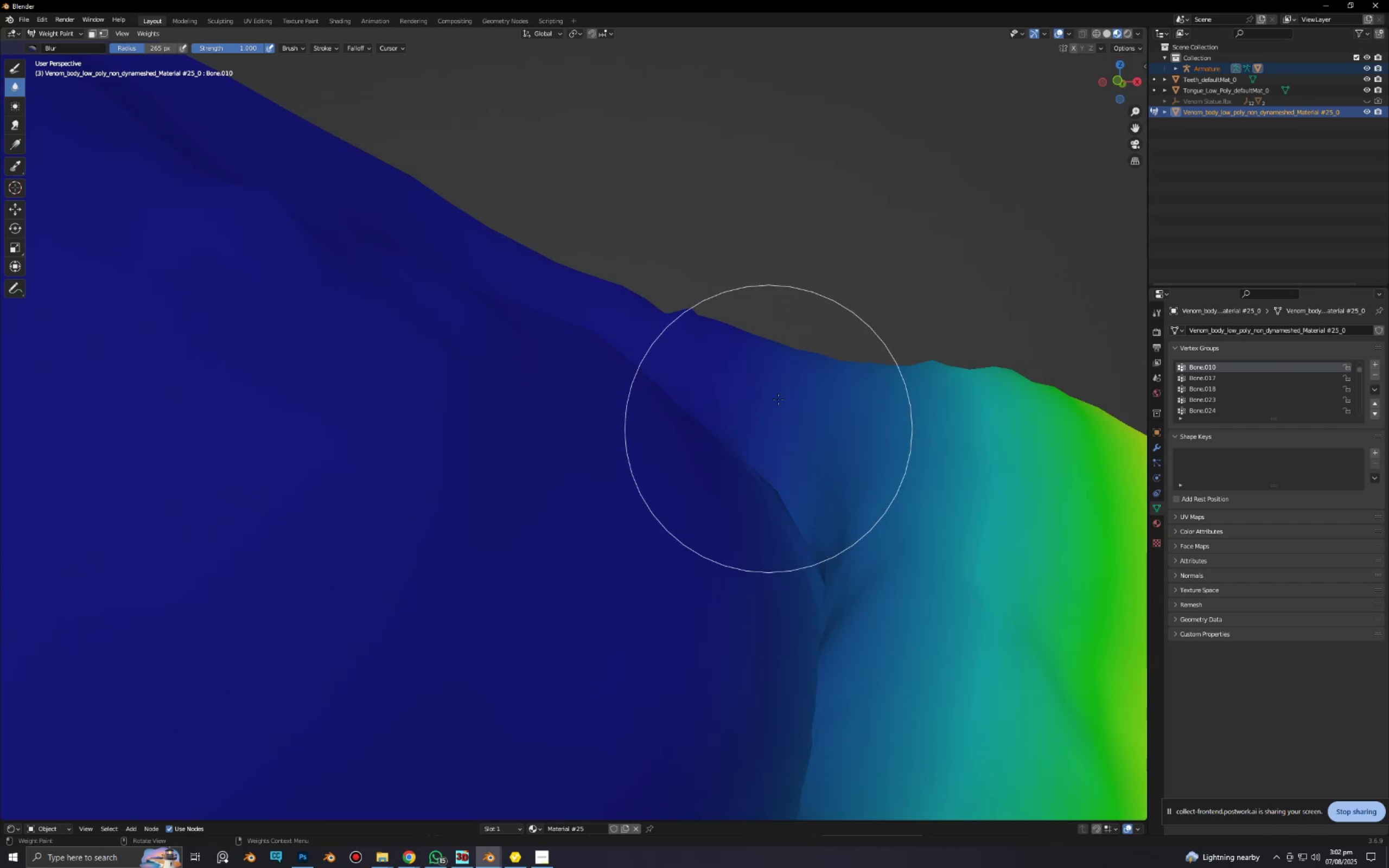 
left_click_drag(start_coordinate=[780, 393], to_coordinate=[776, 424])
 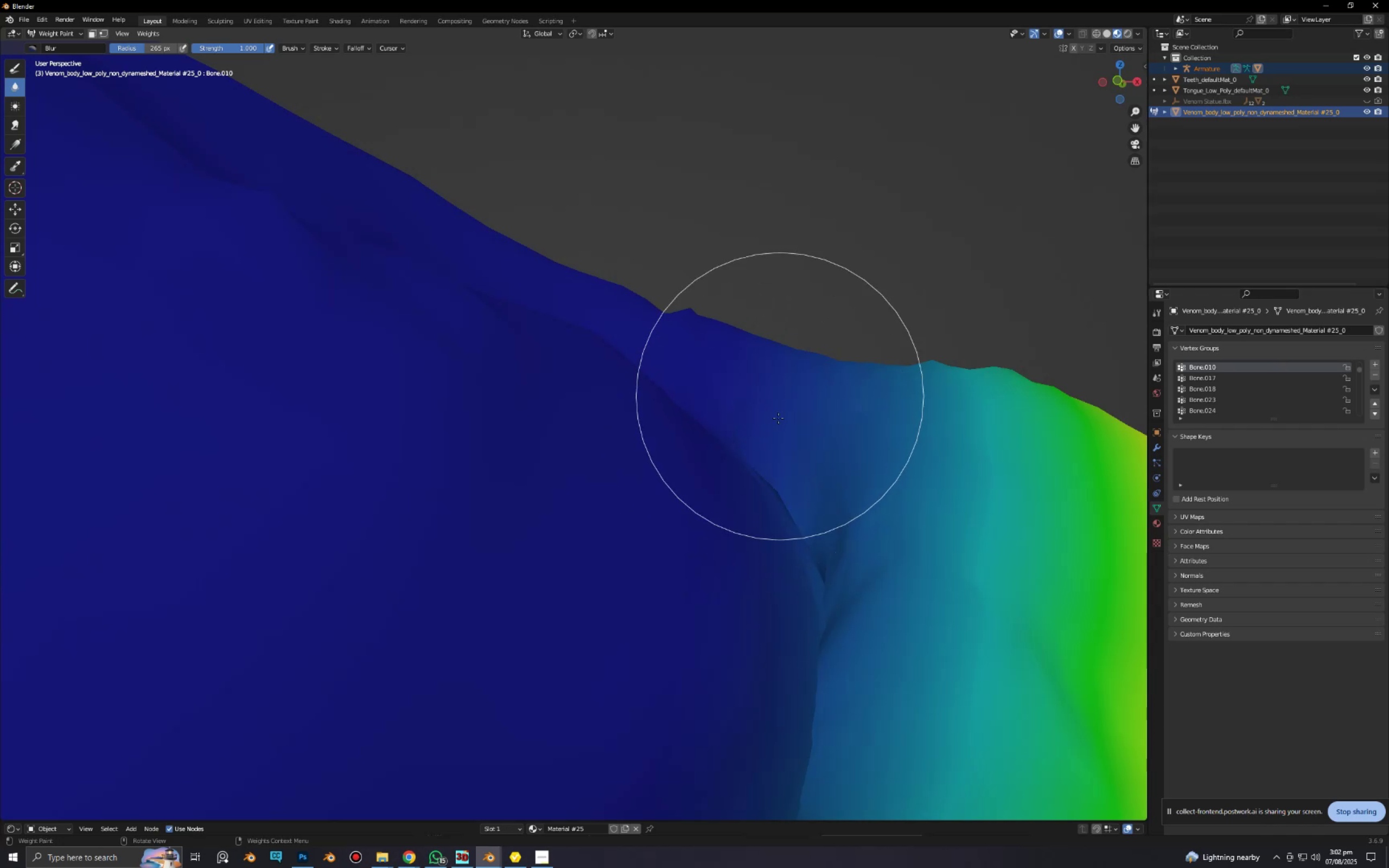 
left_click_drag(start_coordinate=[785, 401], to_coordinate=[787, 443])
 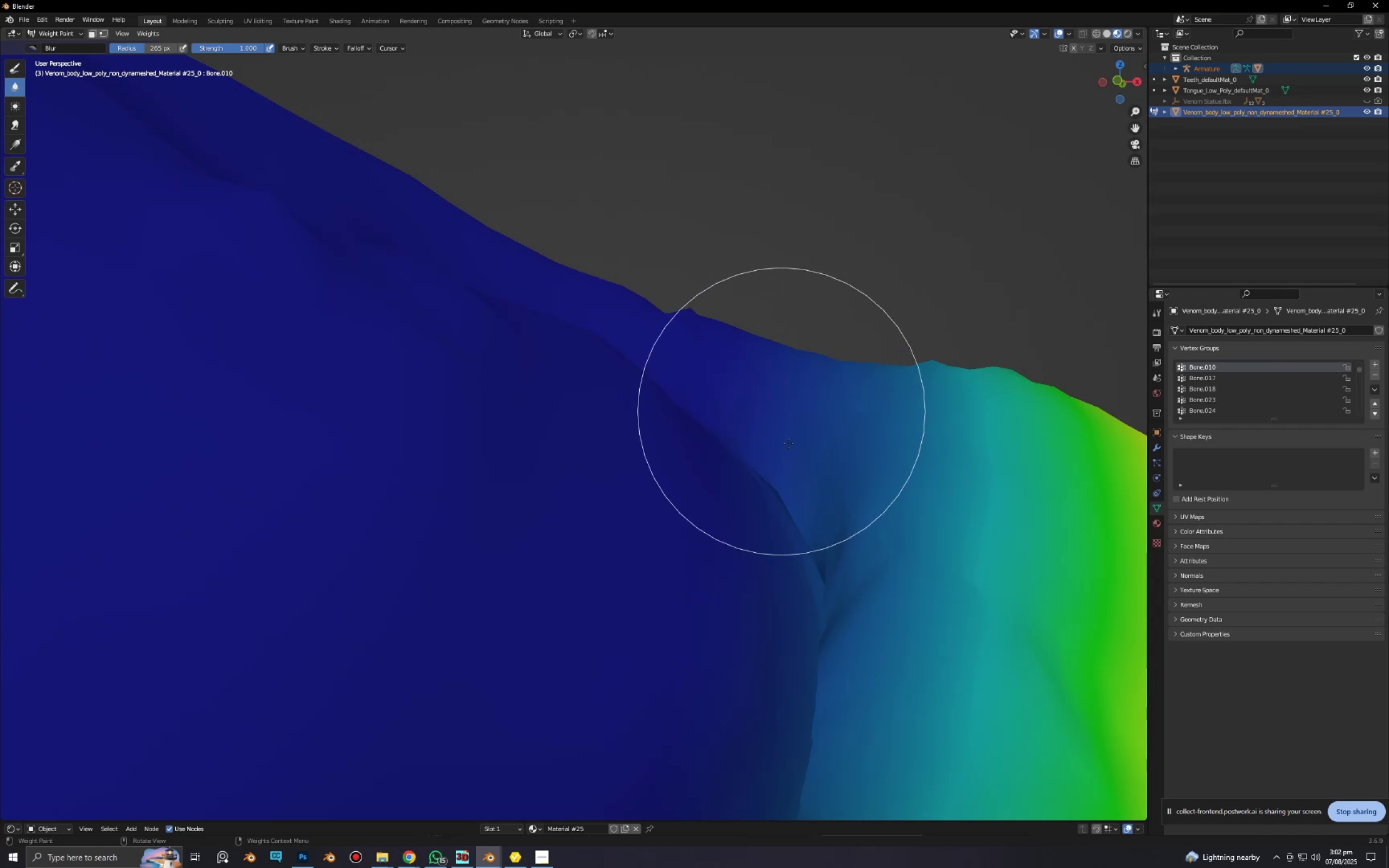 
left_click_drag(start_coordinate=[803, 407], to_coordinate=[793, 439])
 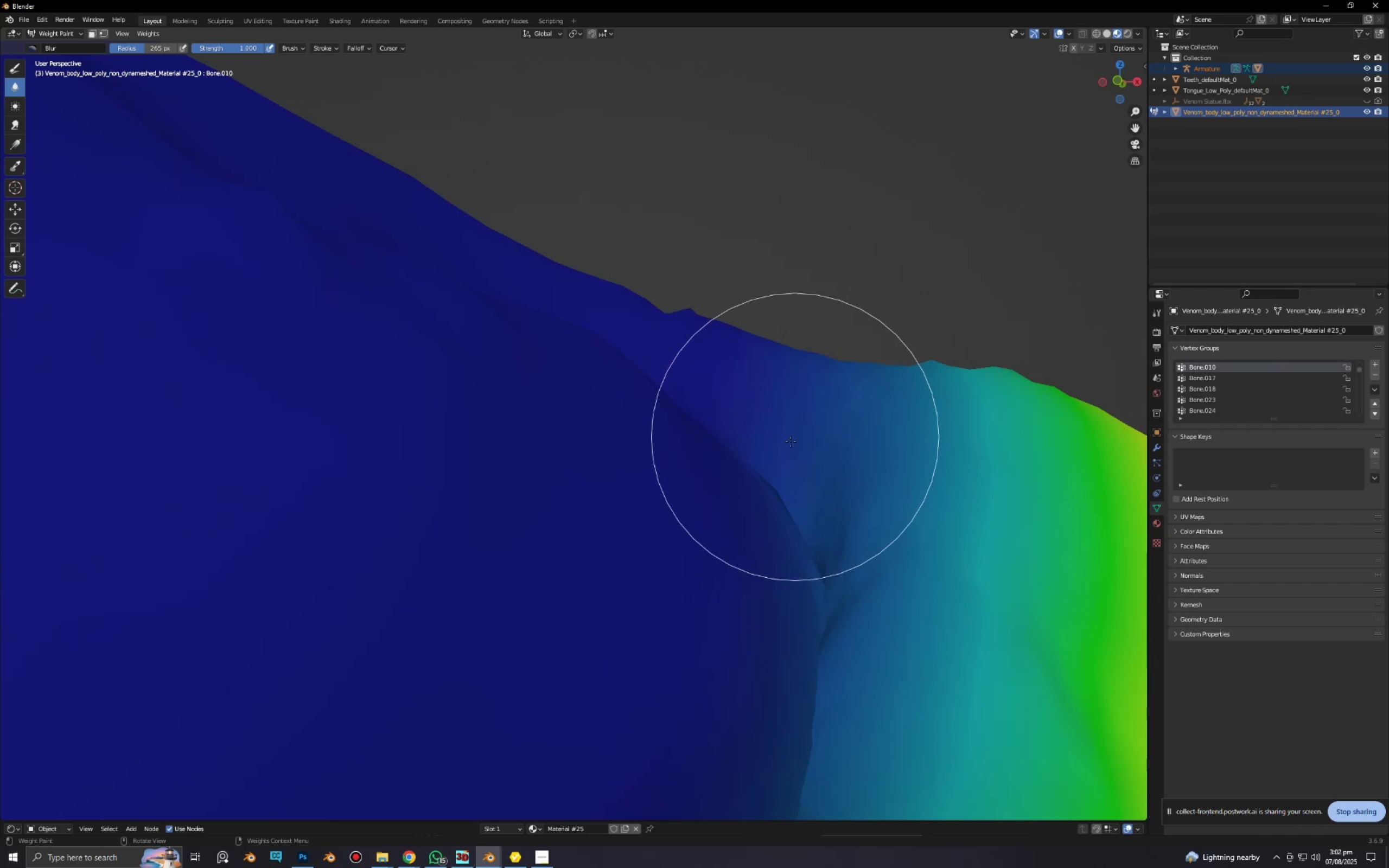 
scroll: coordinate [780, 450], scroll_direction: down, amount: 2.0
 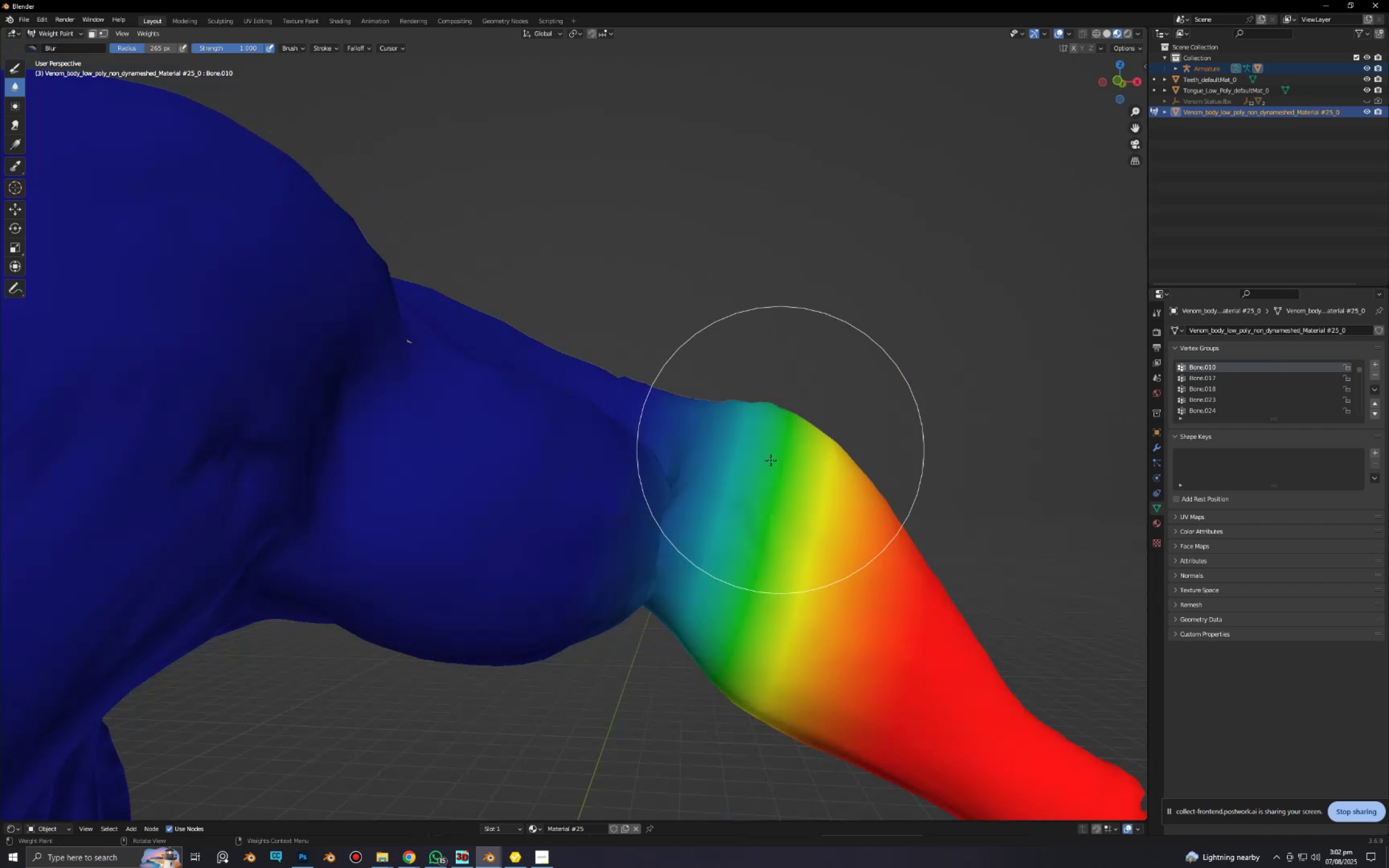 
hold_key(key=ShiftLeft, duration=0.39)
 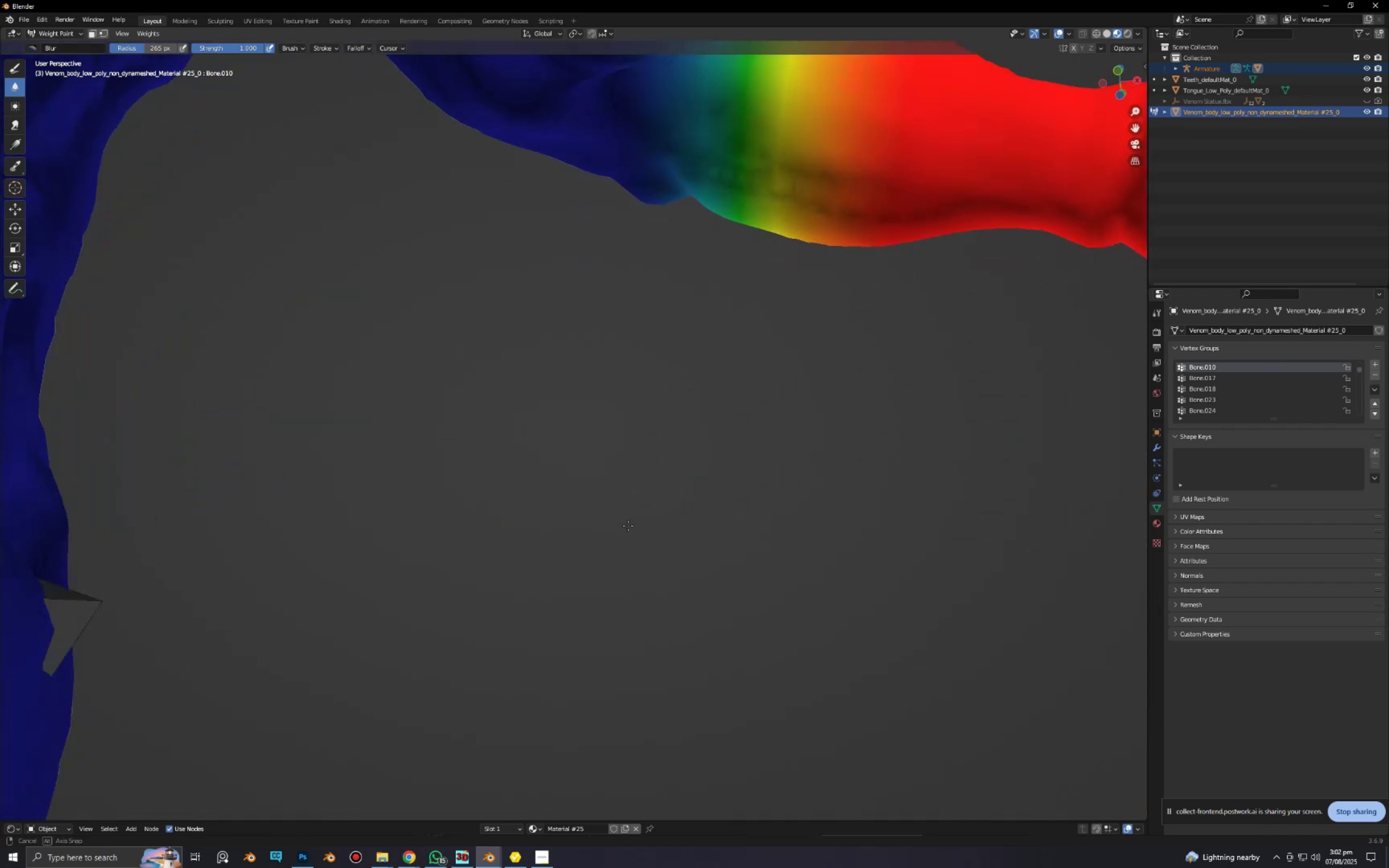 
hold_key(key=ShiftLeft, duration=0.52)
 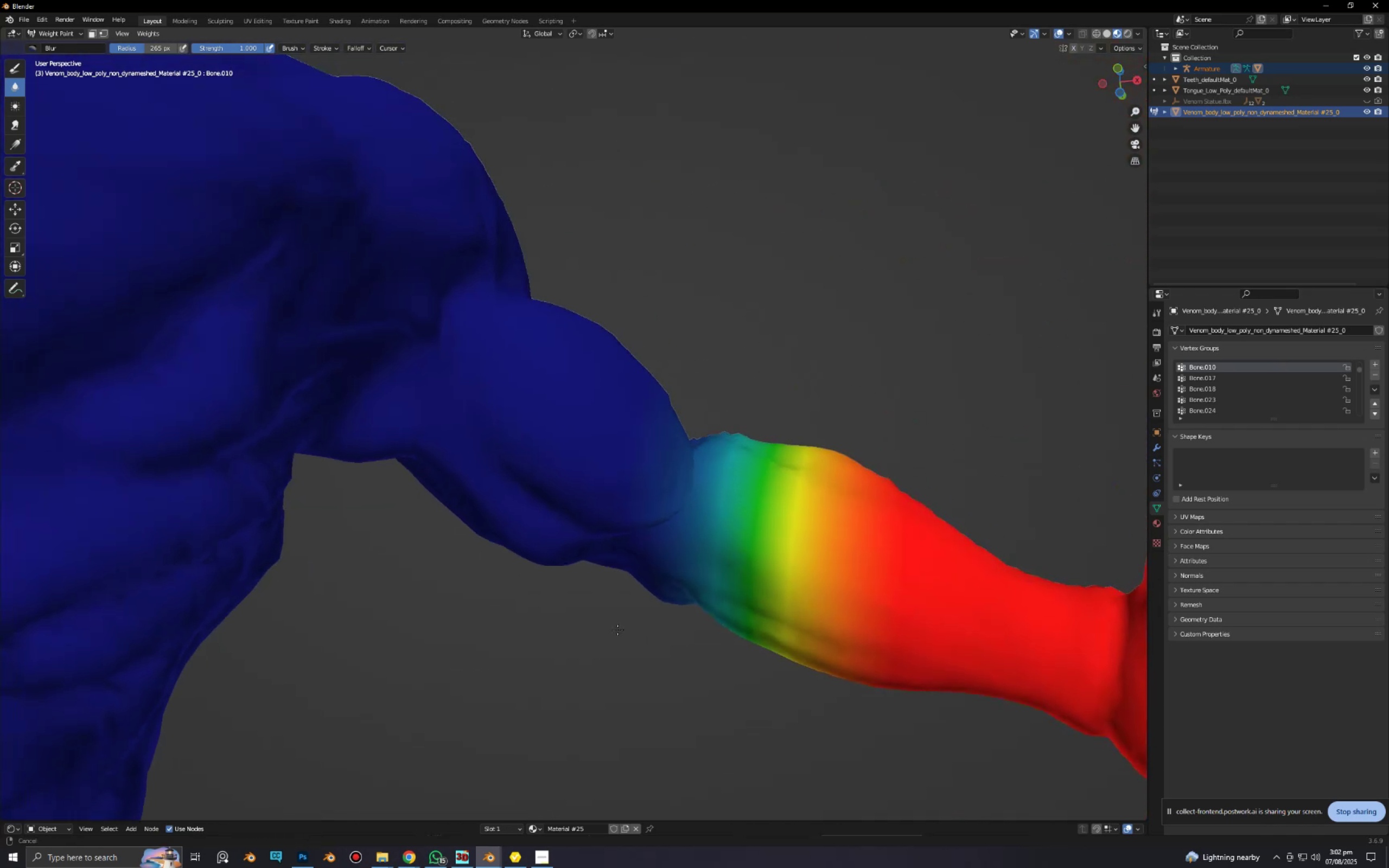 
scroll: coordinate [622, 630], scroll_direction: up, amount: 2.0
 